 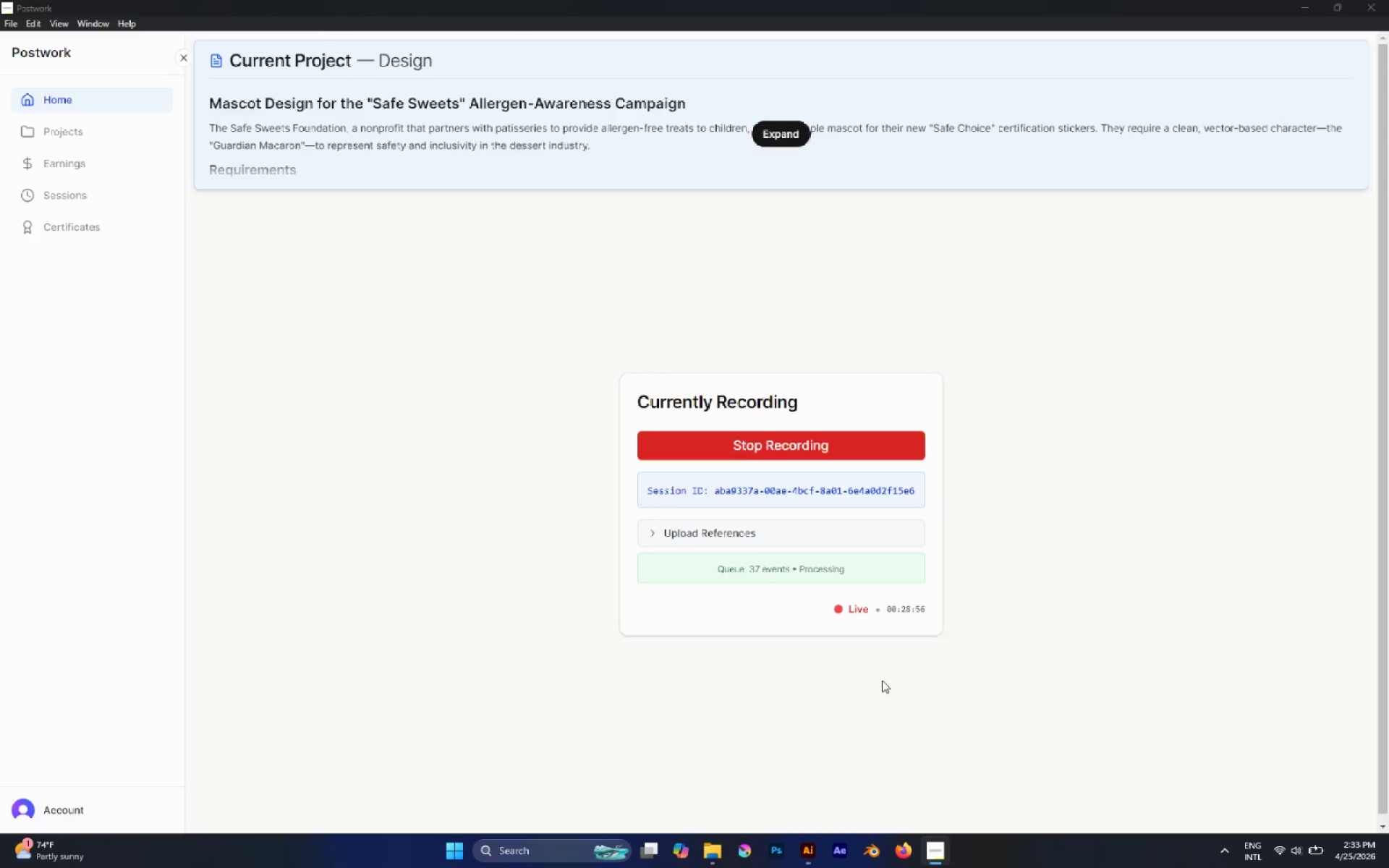 
scroll: coordinate [789, 527], scroll_direction: up, amount: 1.0
 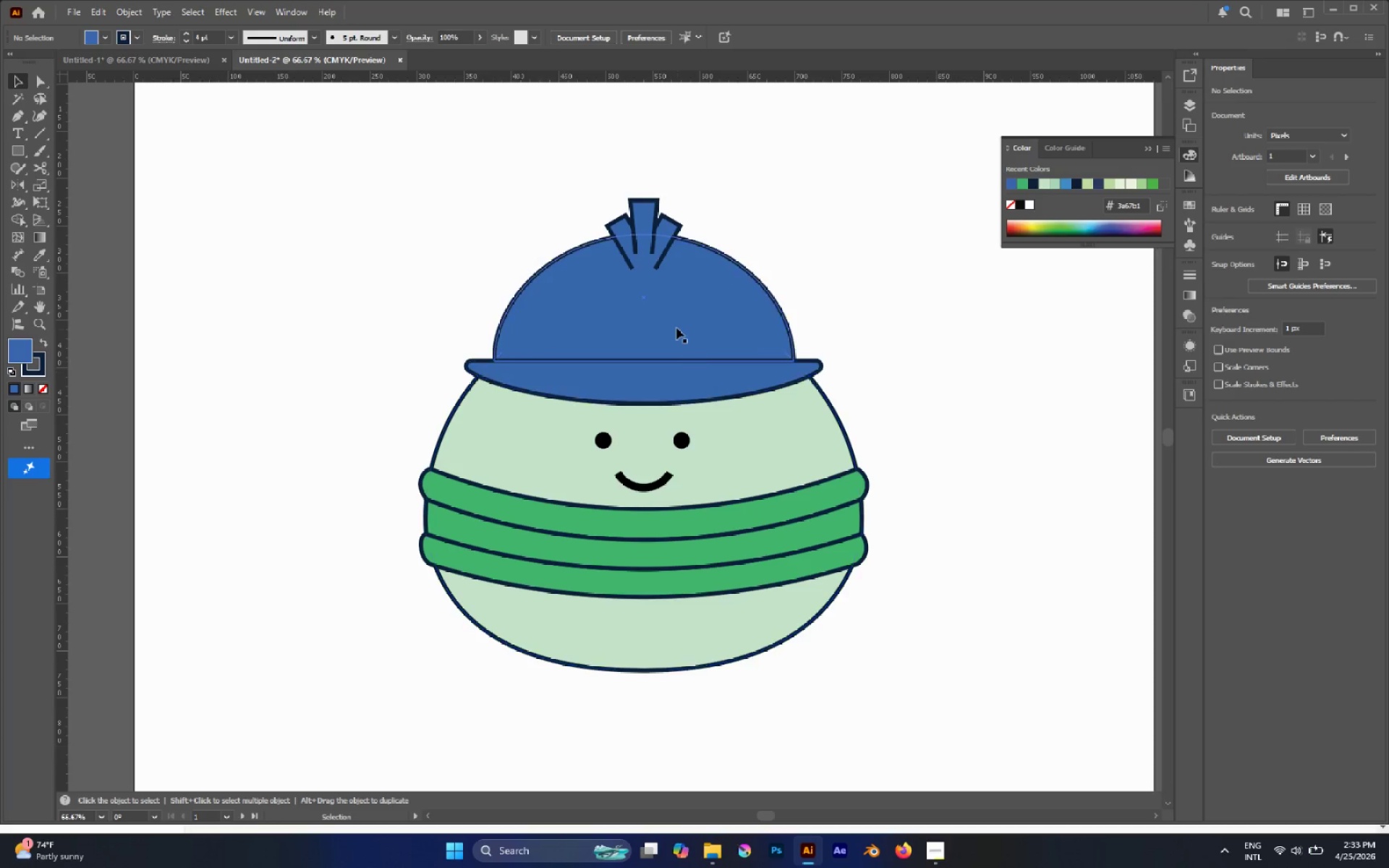 
left_click([676, 328])
 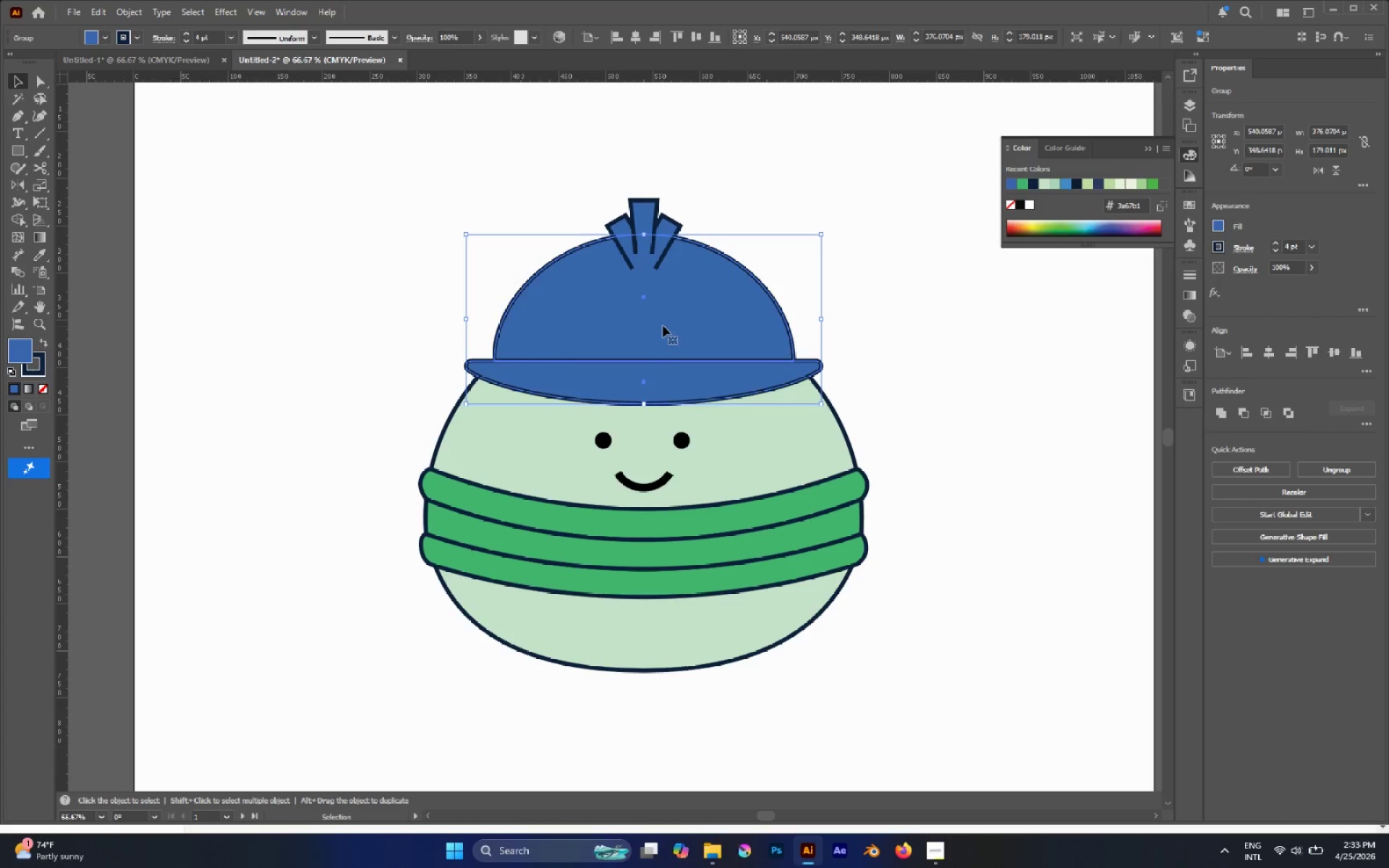 
left_click([662, 323])
 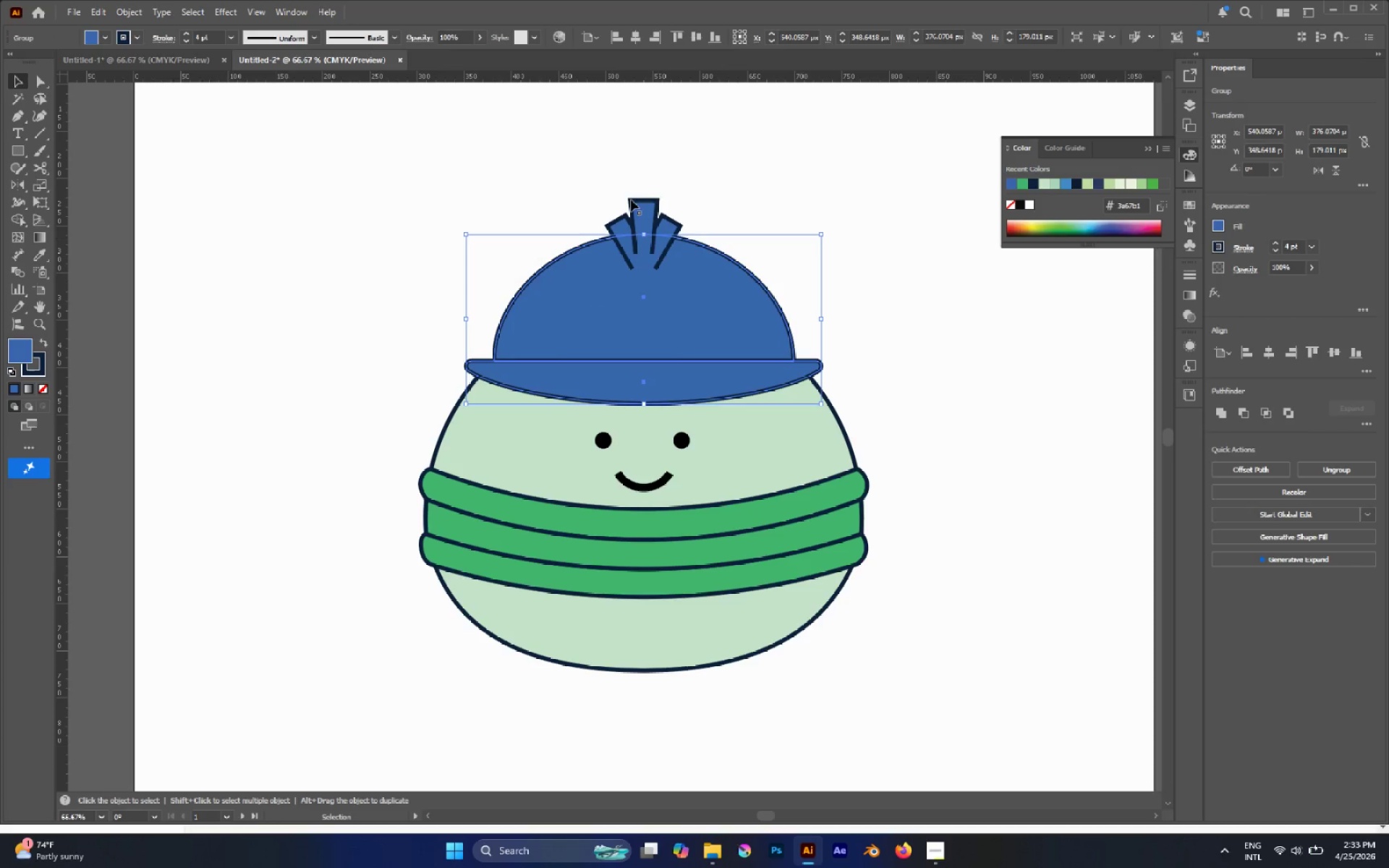 
left_click_drag(start_coordinate=[594, 155], to_coordinate=[719, 281])
 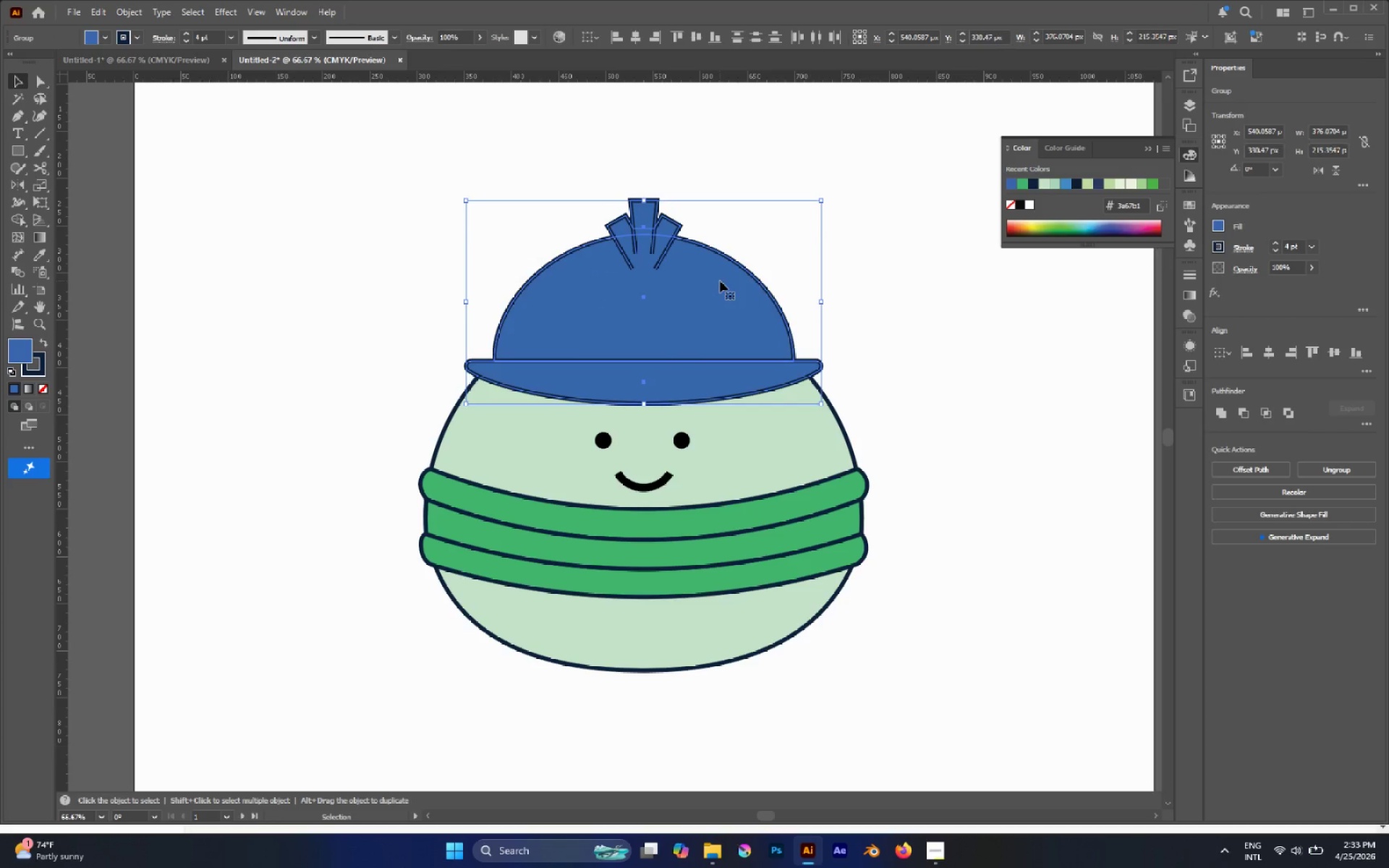 
key(Control+G)
 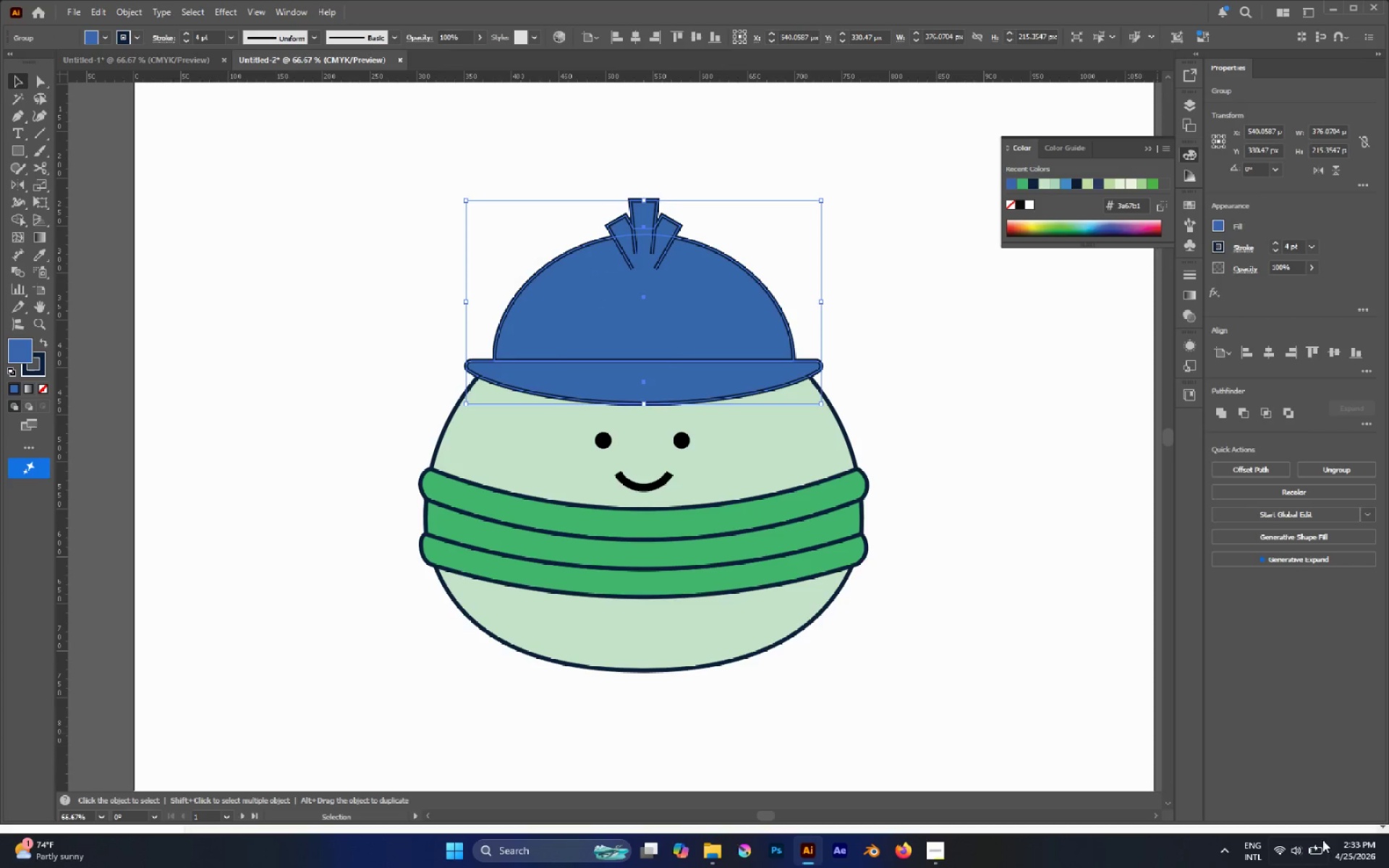 
mouse_move([1304, 837])
 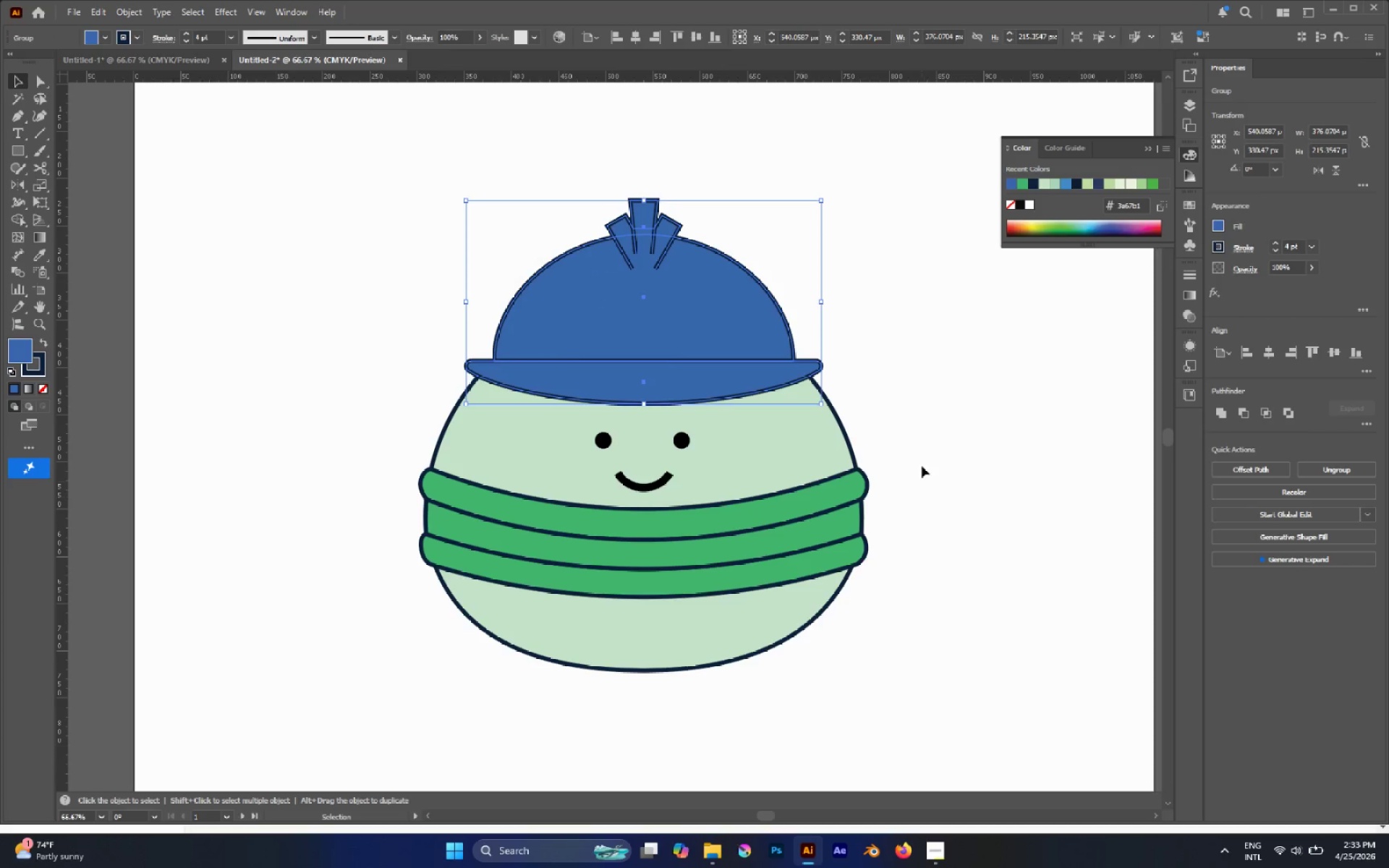 
left_click([931, 361])
 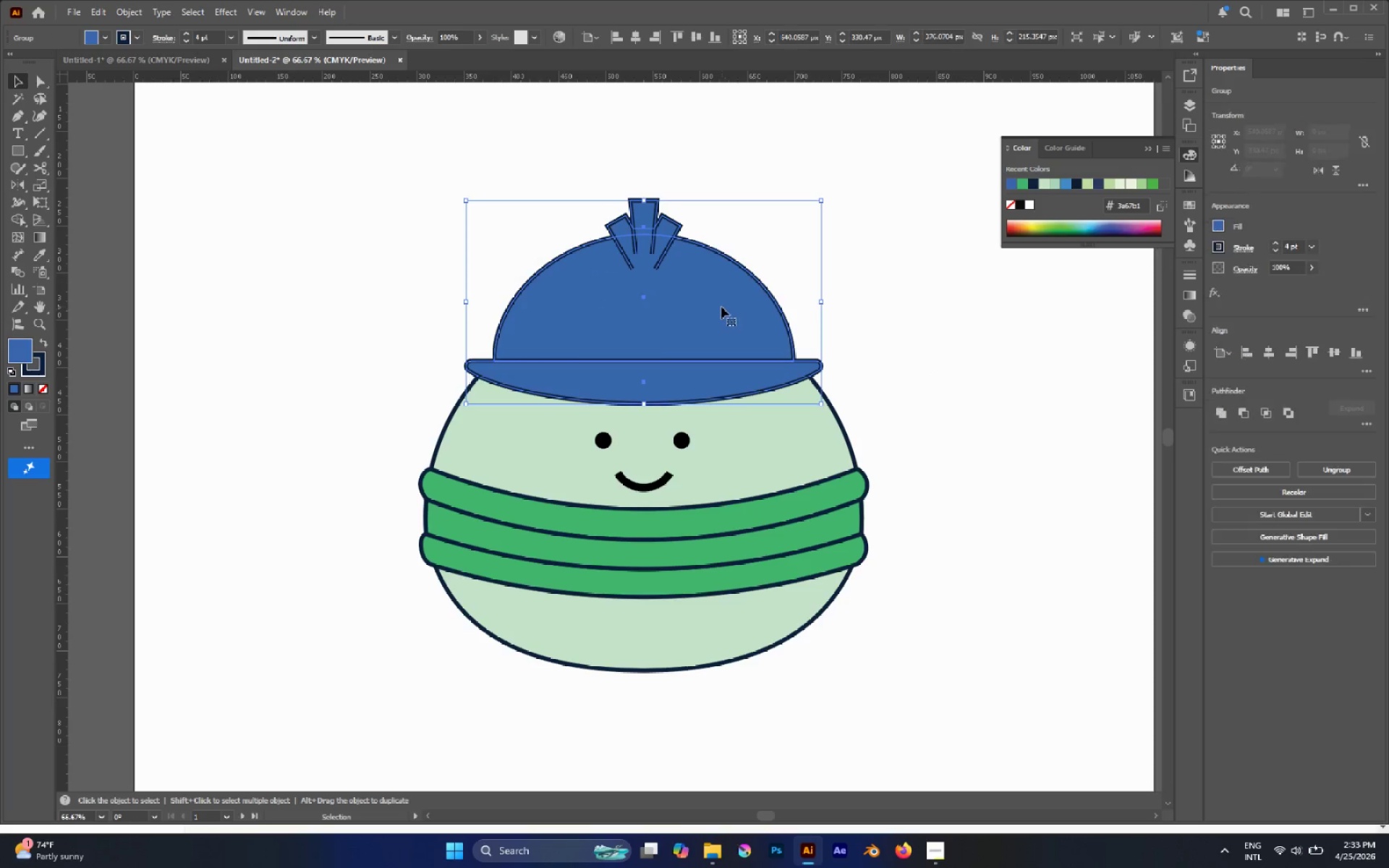 
left_click_drag(start_coordinate=[718, 302], to_coordinate=[714, 295])
 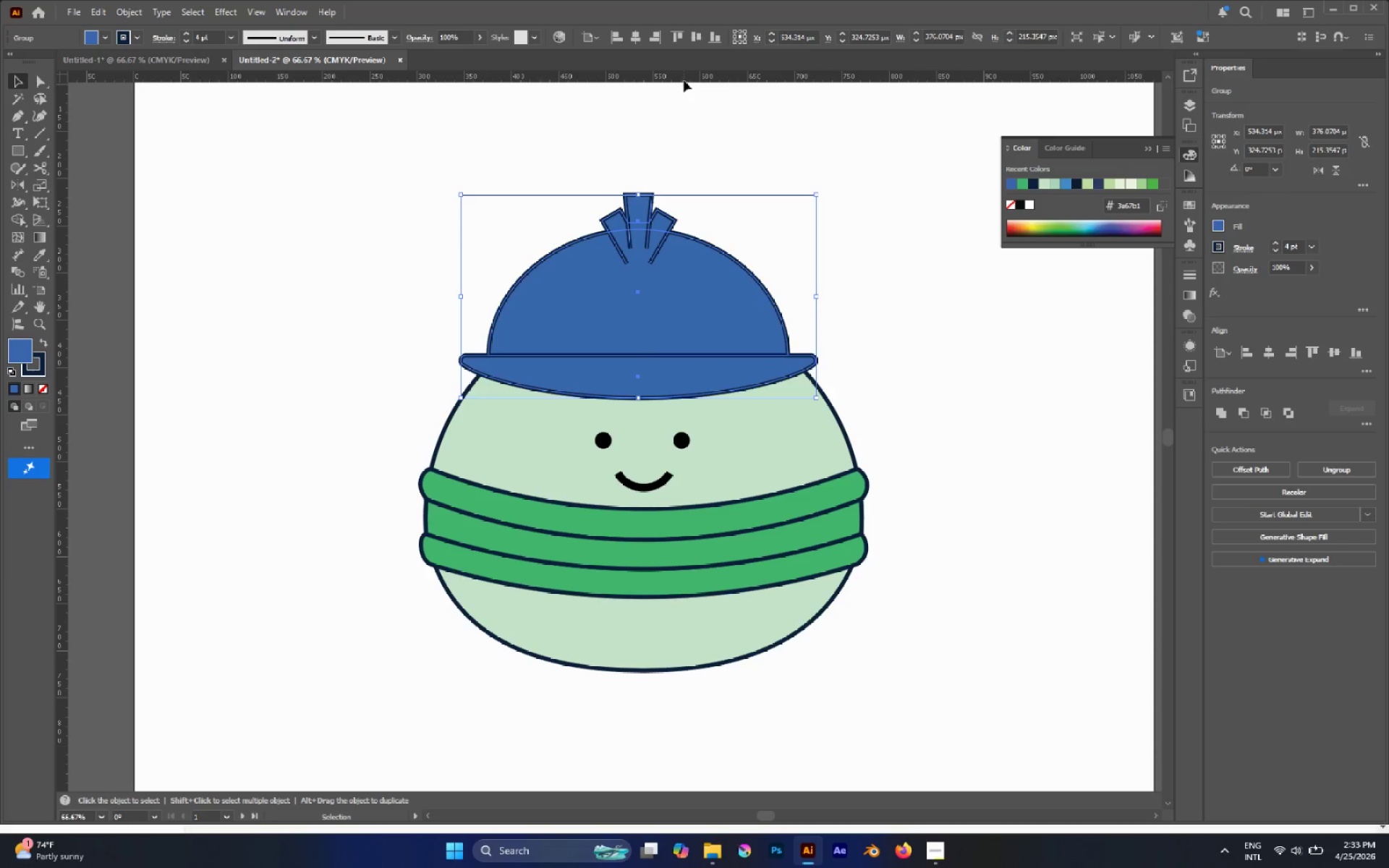 
hold_key(key=ShiftLeft, duration=3.58)
 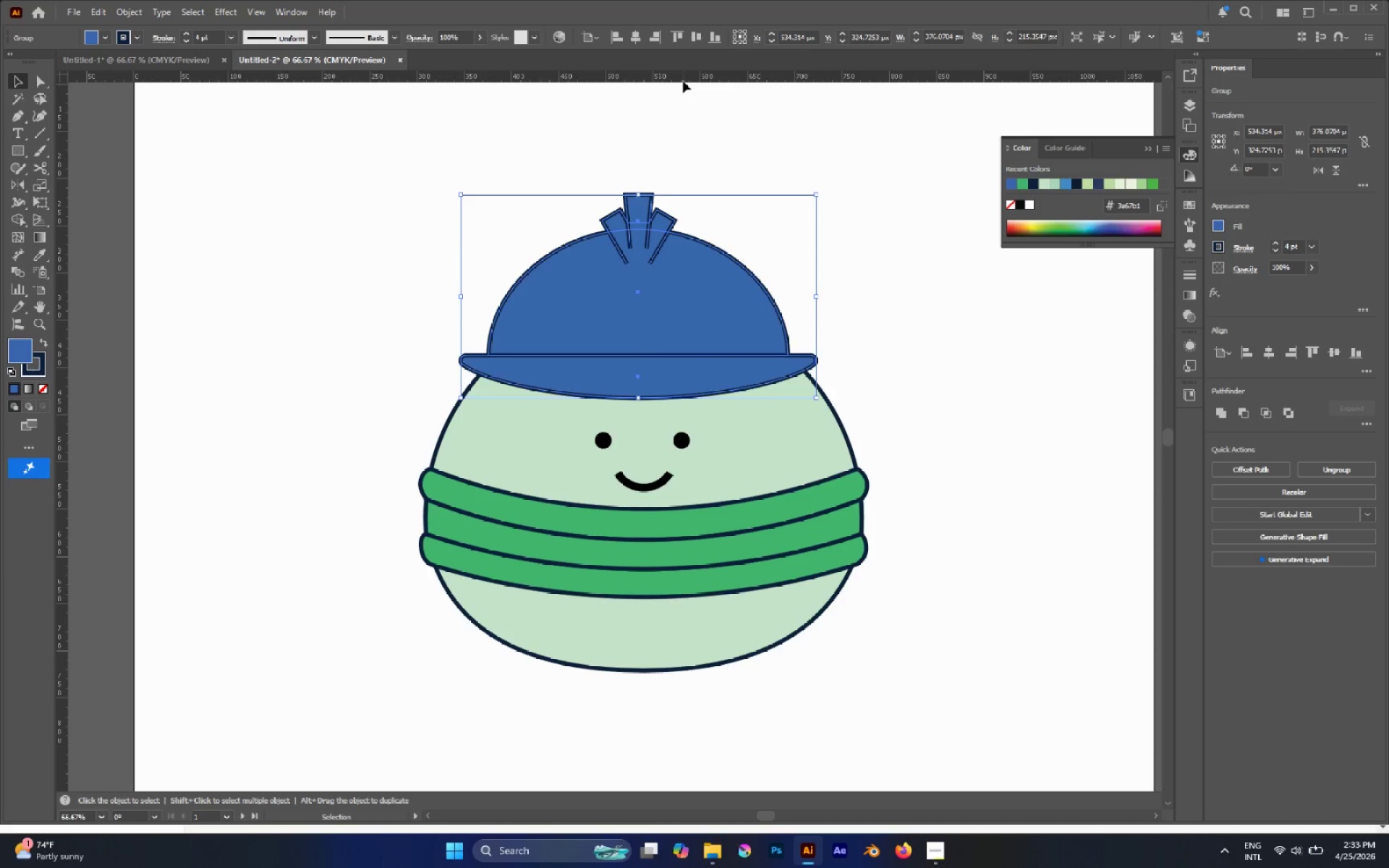 
key(Control+G)
 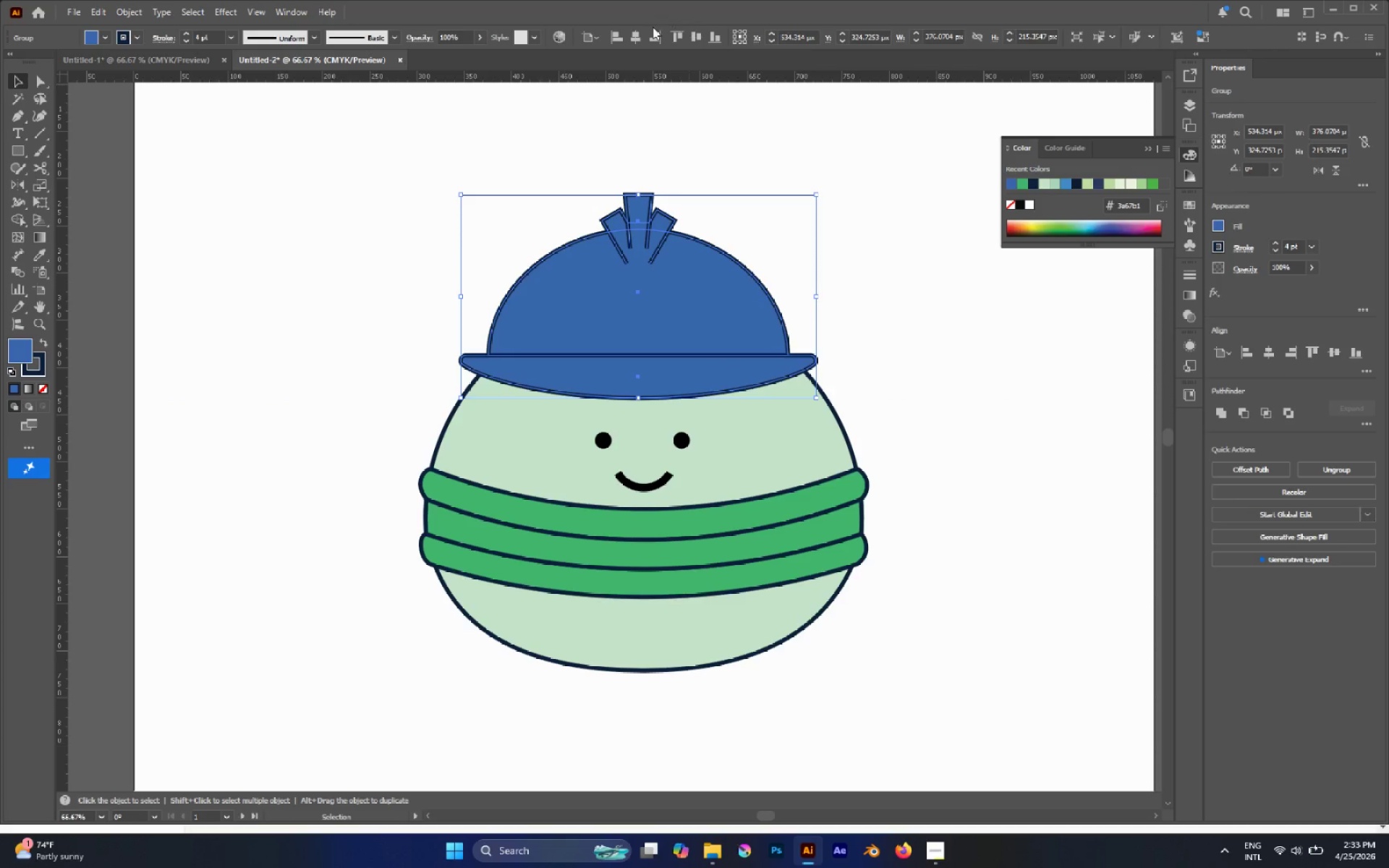 
left_click([634, 38])
 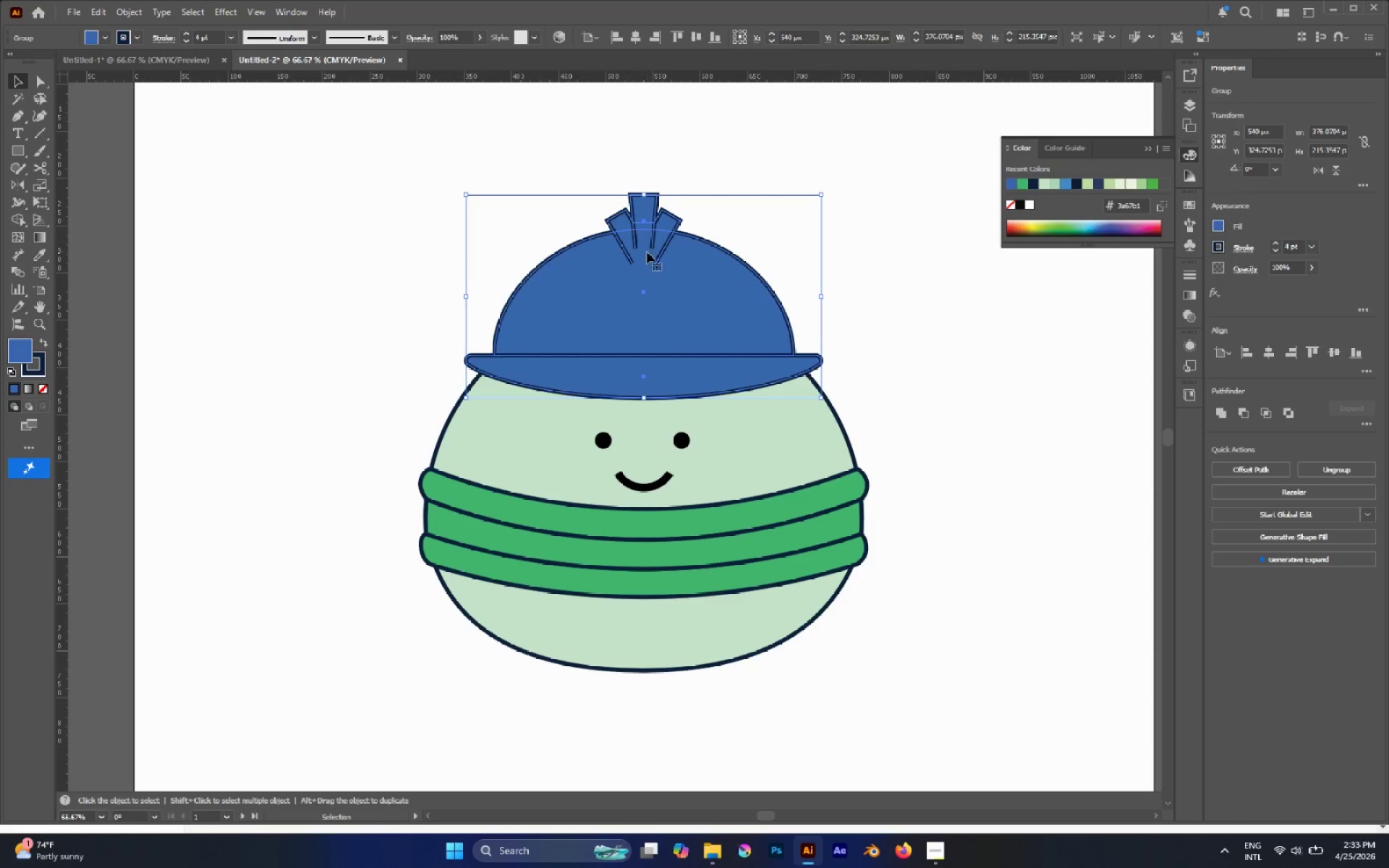 
hold_key(key=ShiftLeft, duration=1.62)
 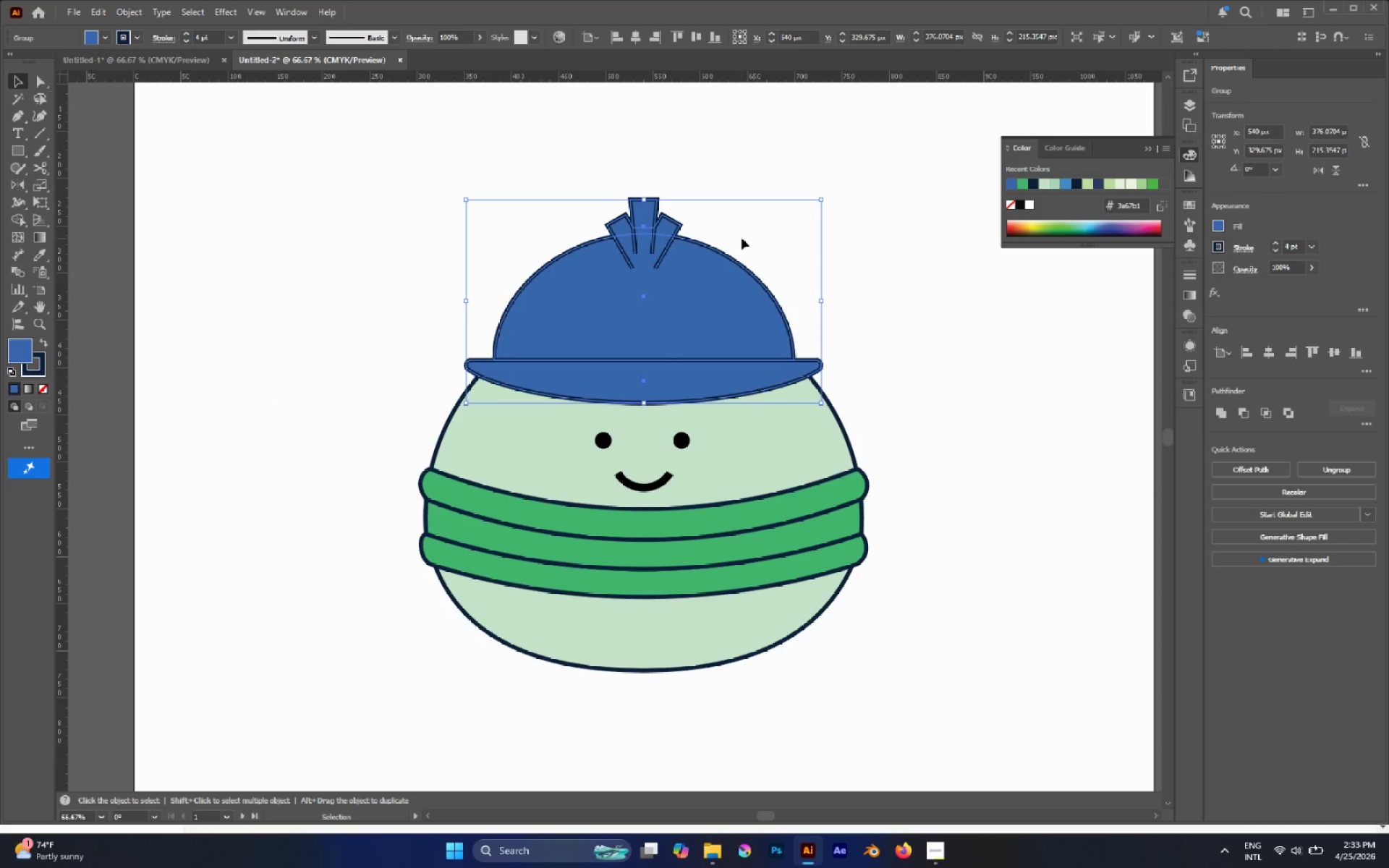 
left_click([742, 238])
 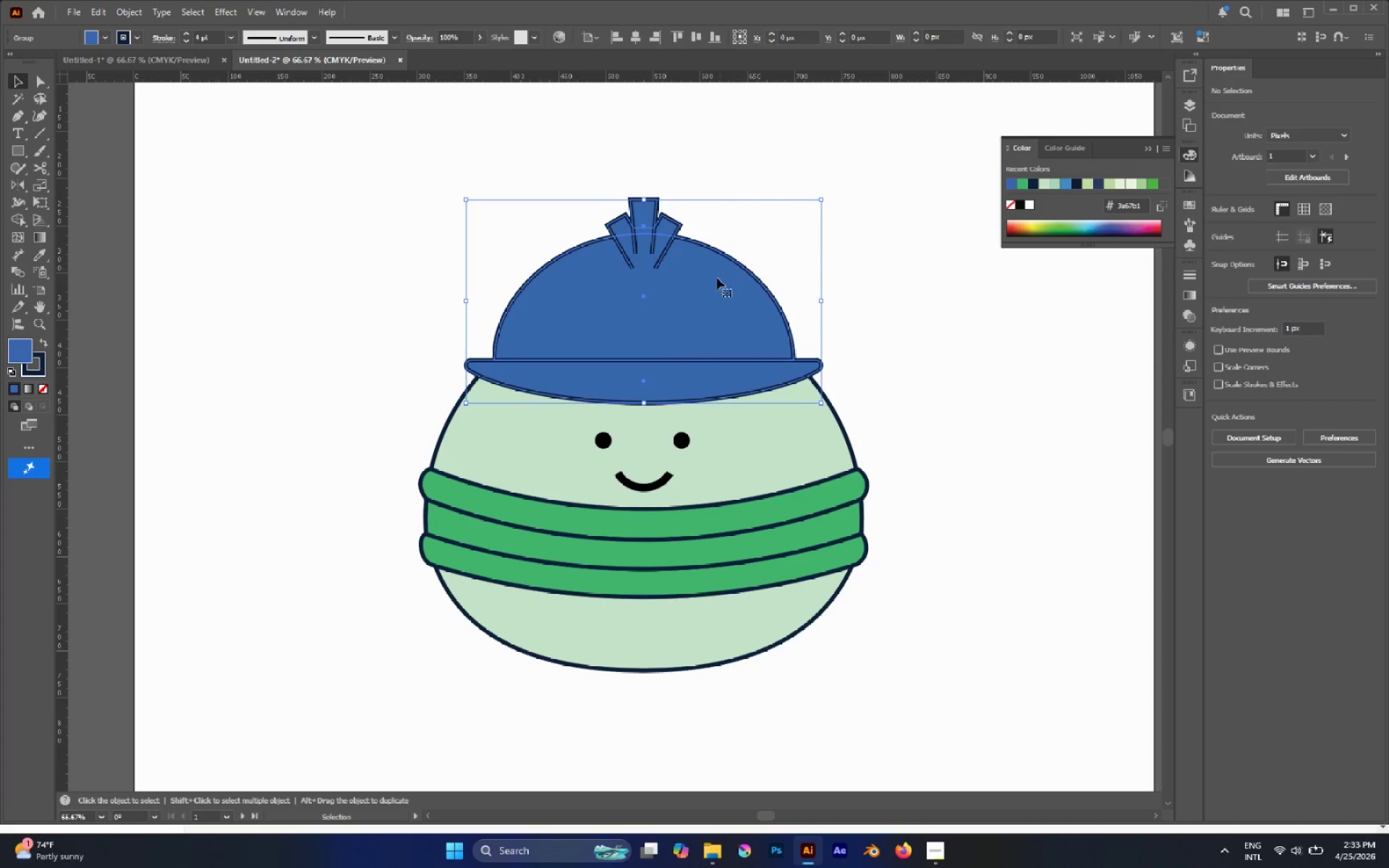 
left_click_drag(start_coordinate=[715, 287], to_coordinate=[716, 281])
 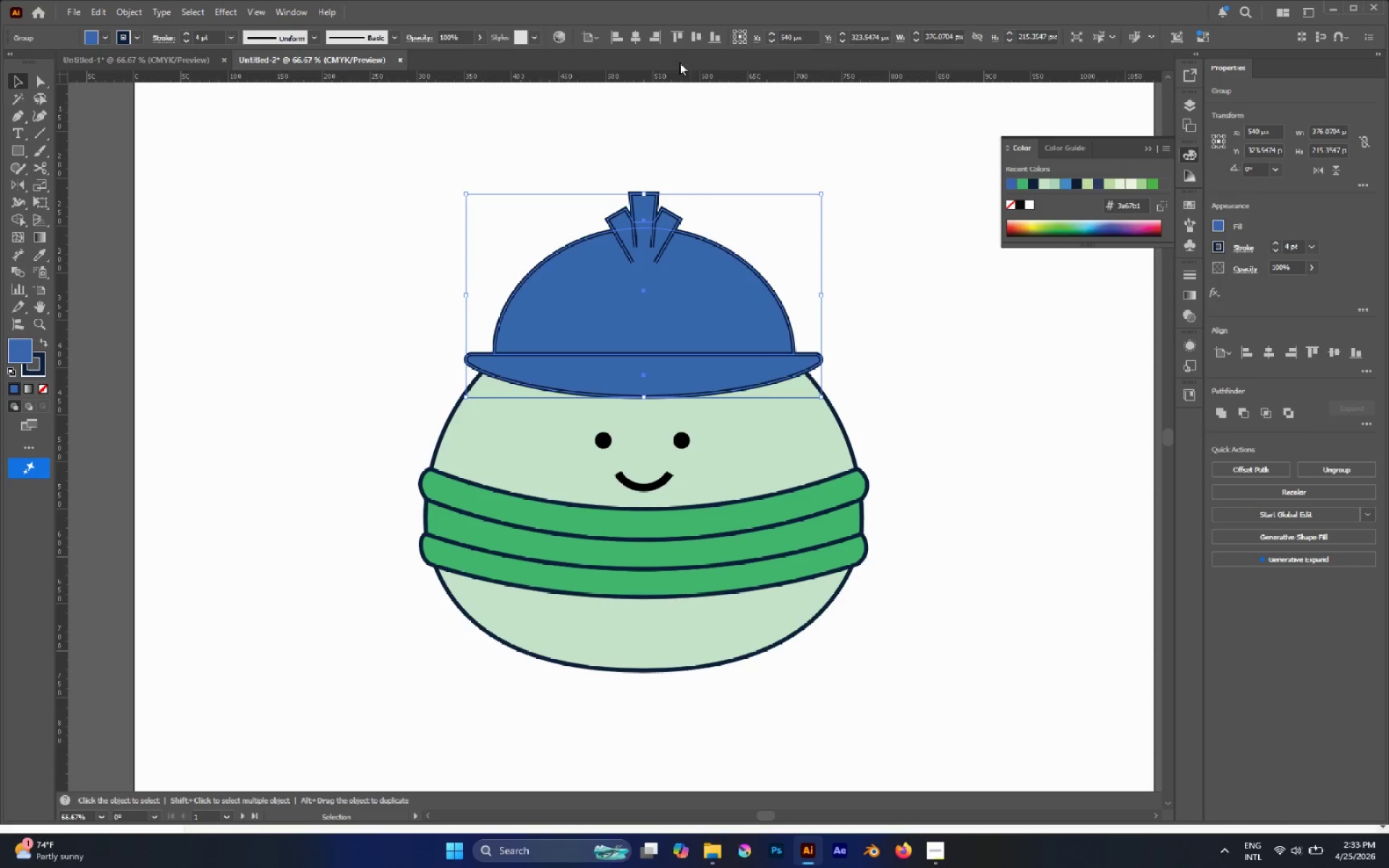 
hold_key(key=ShiftLeft, duration=0.89)
 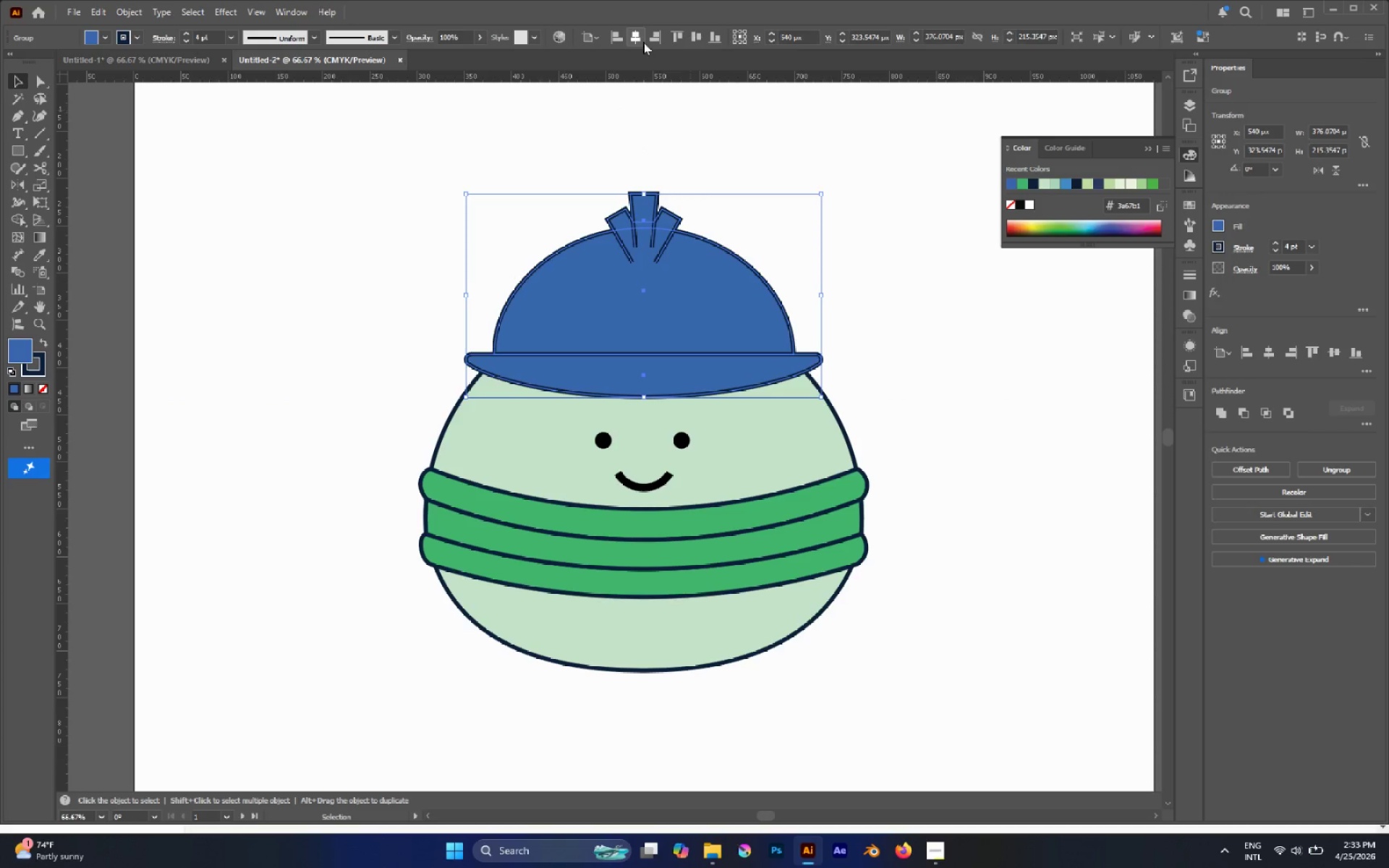 
left_click([629, 35])
 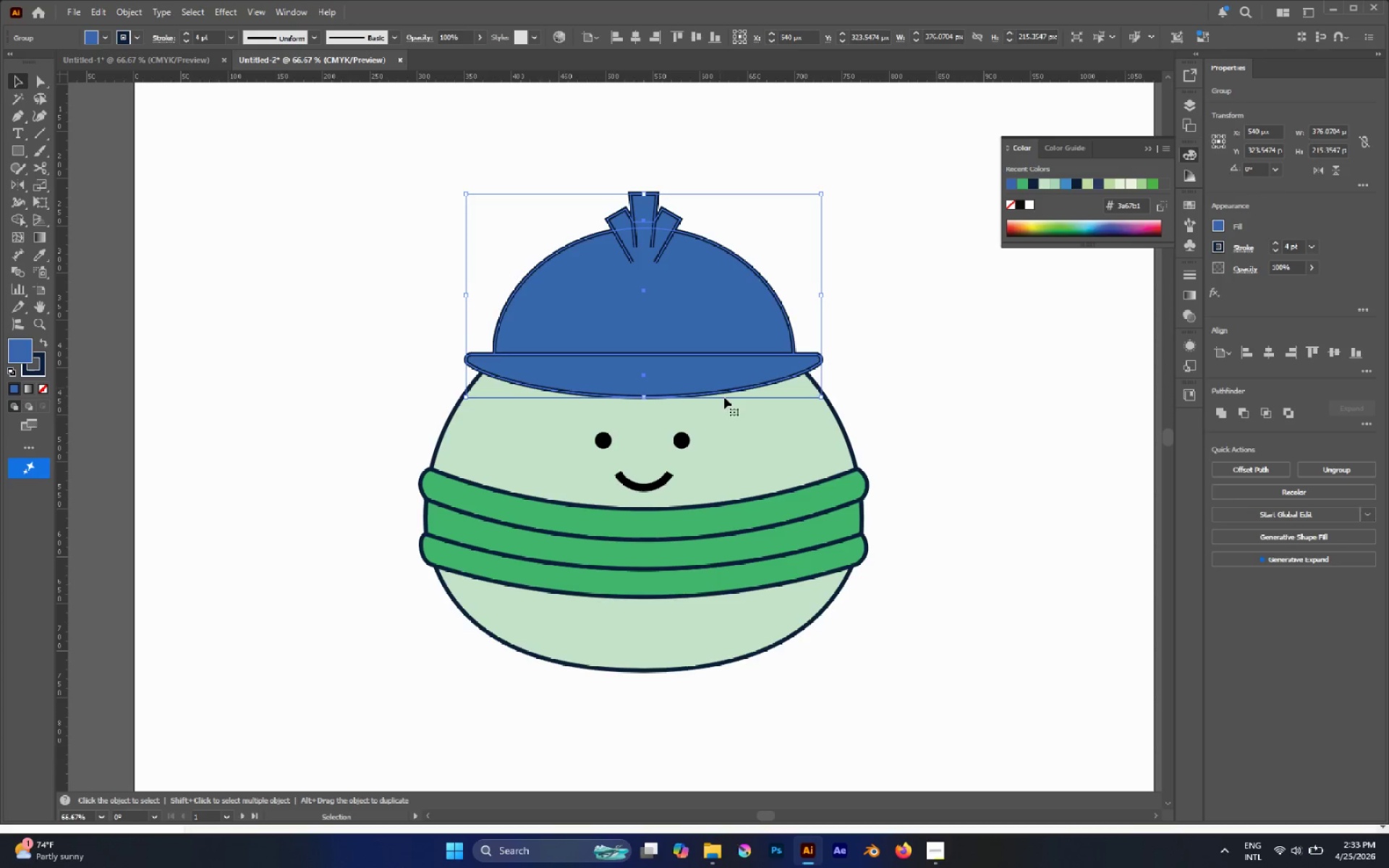 
left_click([734, 418])
 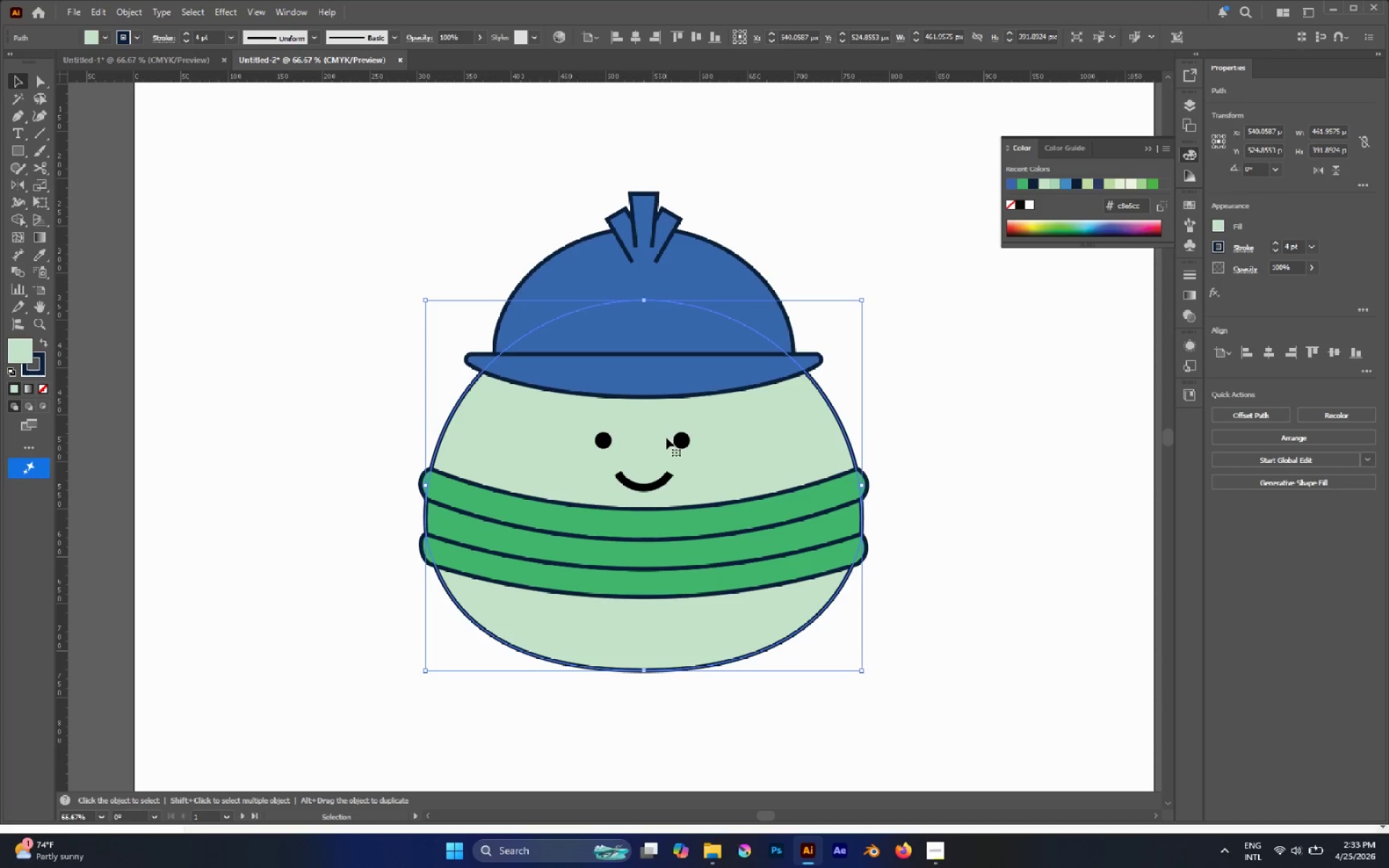 
left_click([684, 440])
 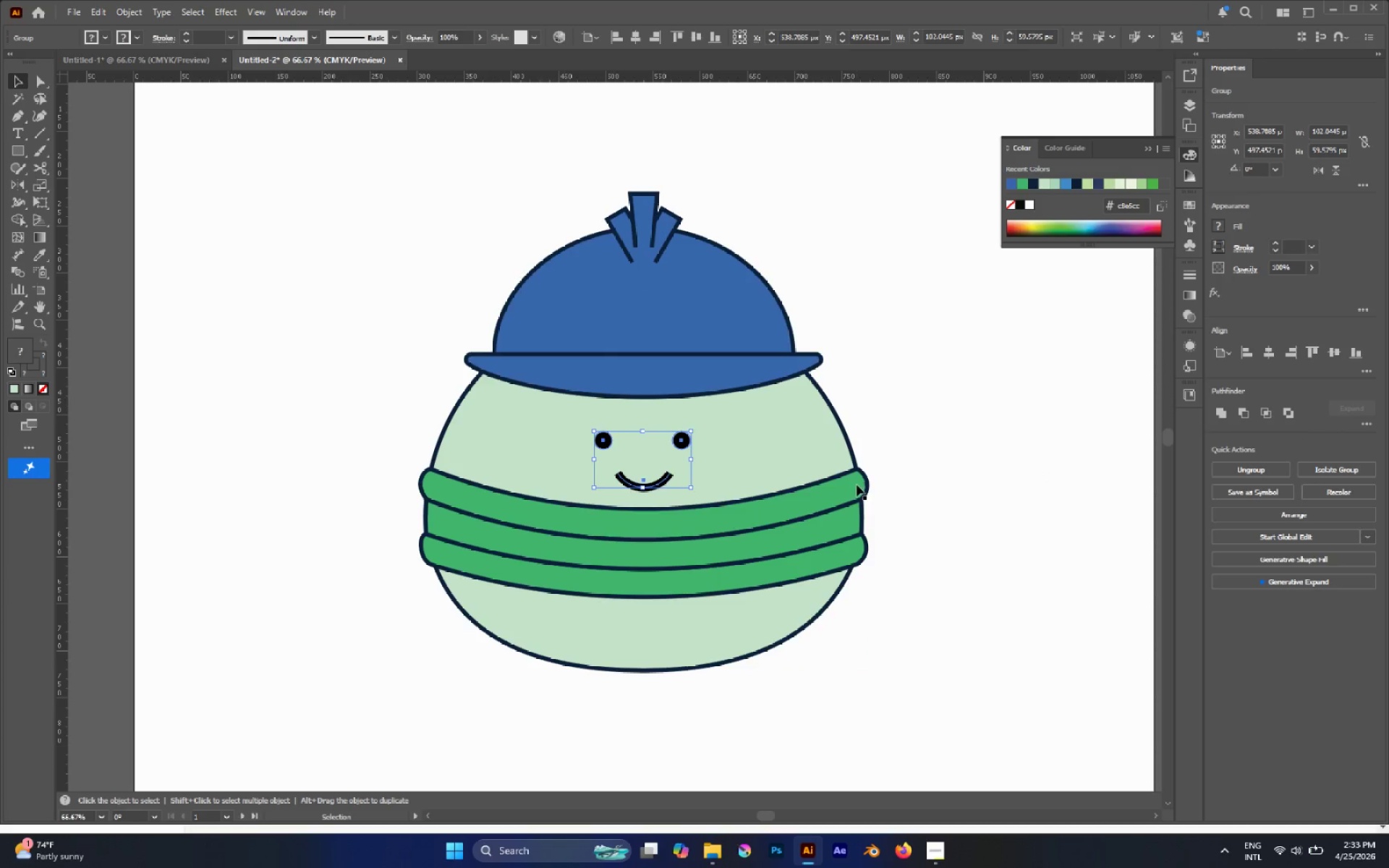 
left_click([857, 485])
 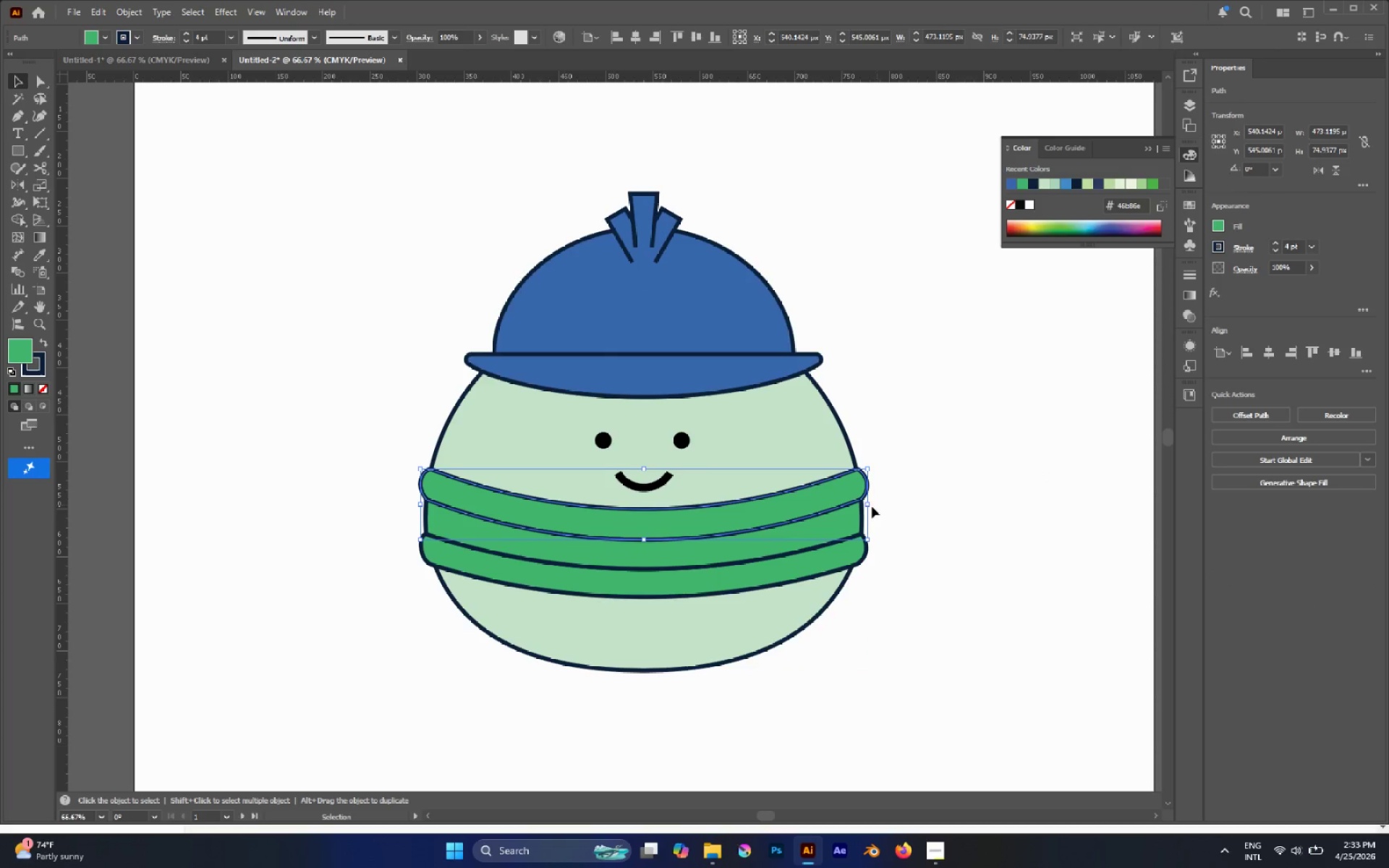 
hold_key(key=ShiftLeft, duration=1.92)
 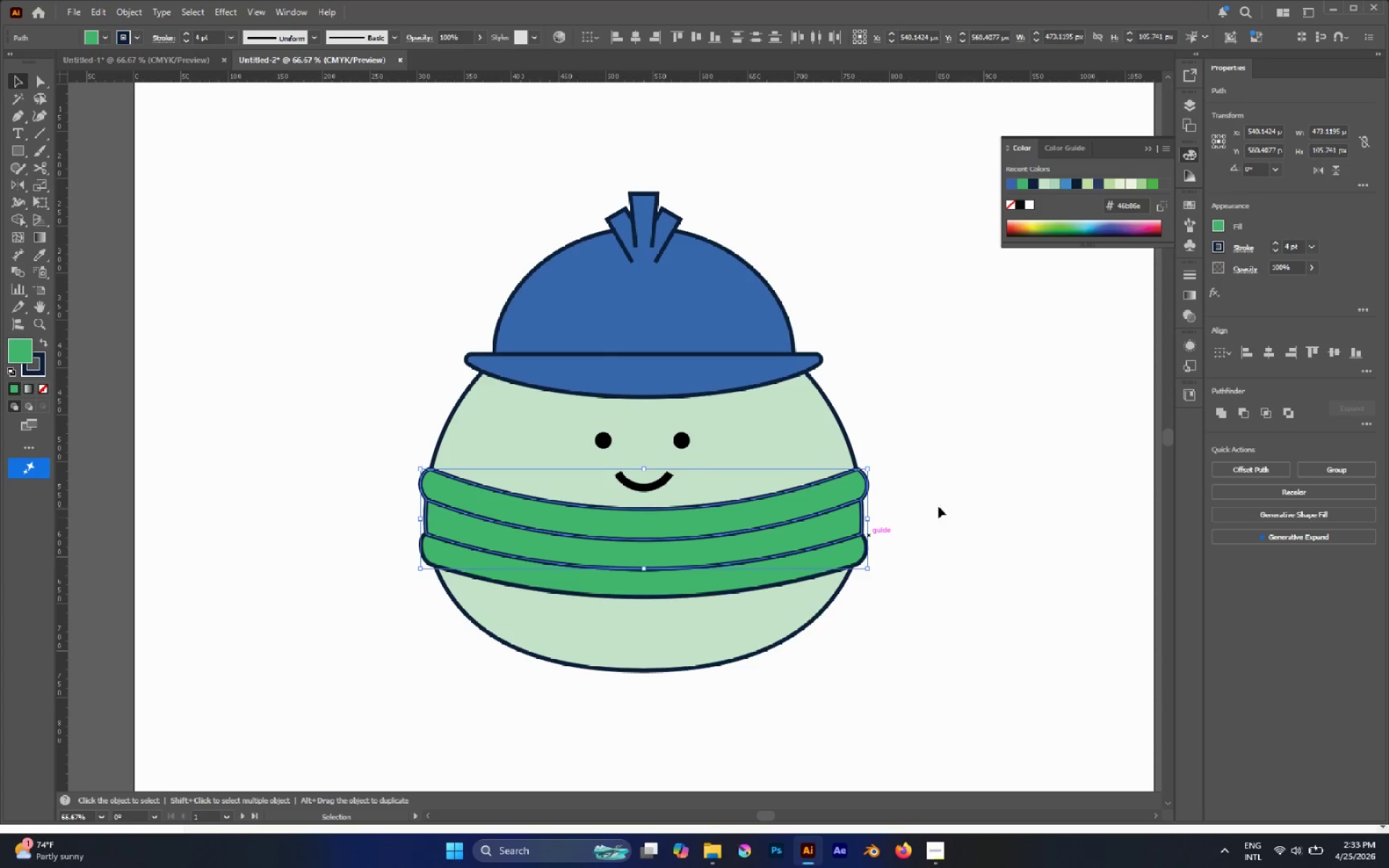 
left_click([938, 506])
 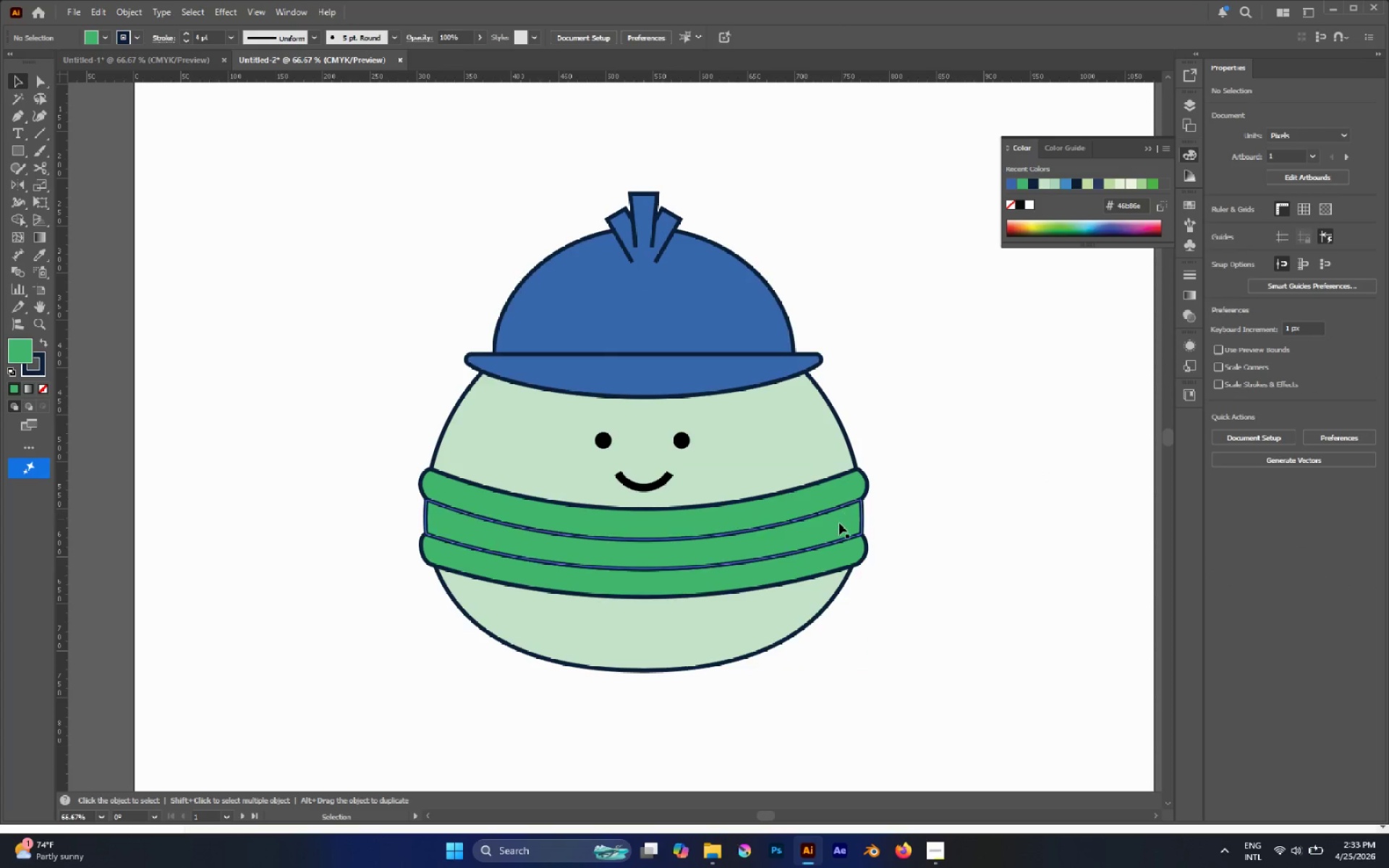 
key(A)
 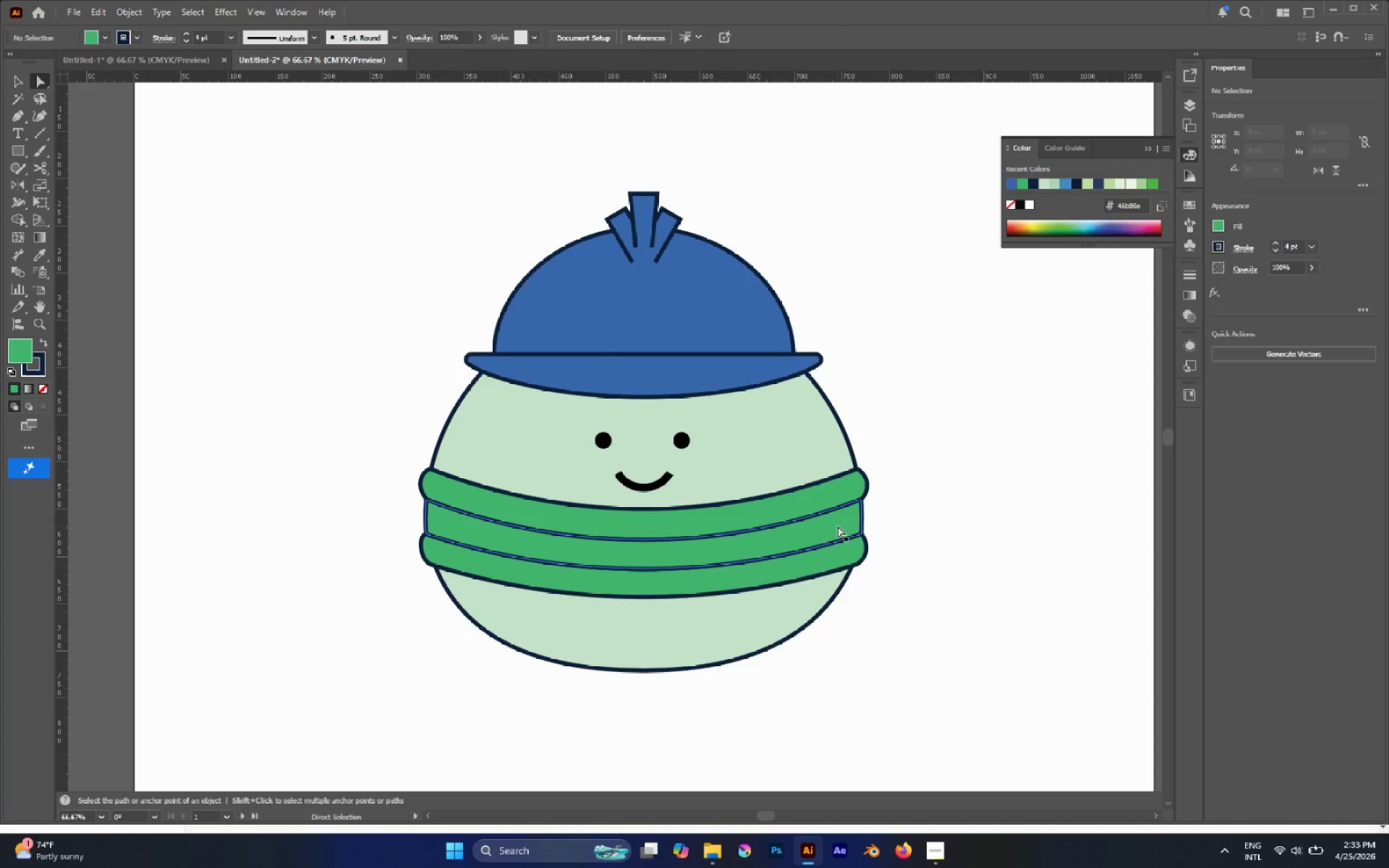 
left_click([838, 527])
 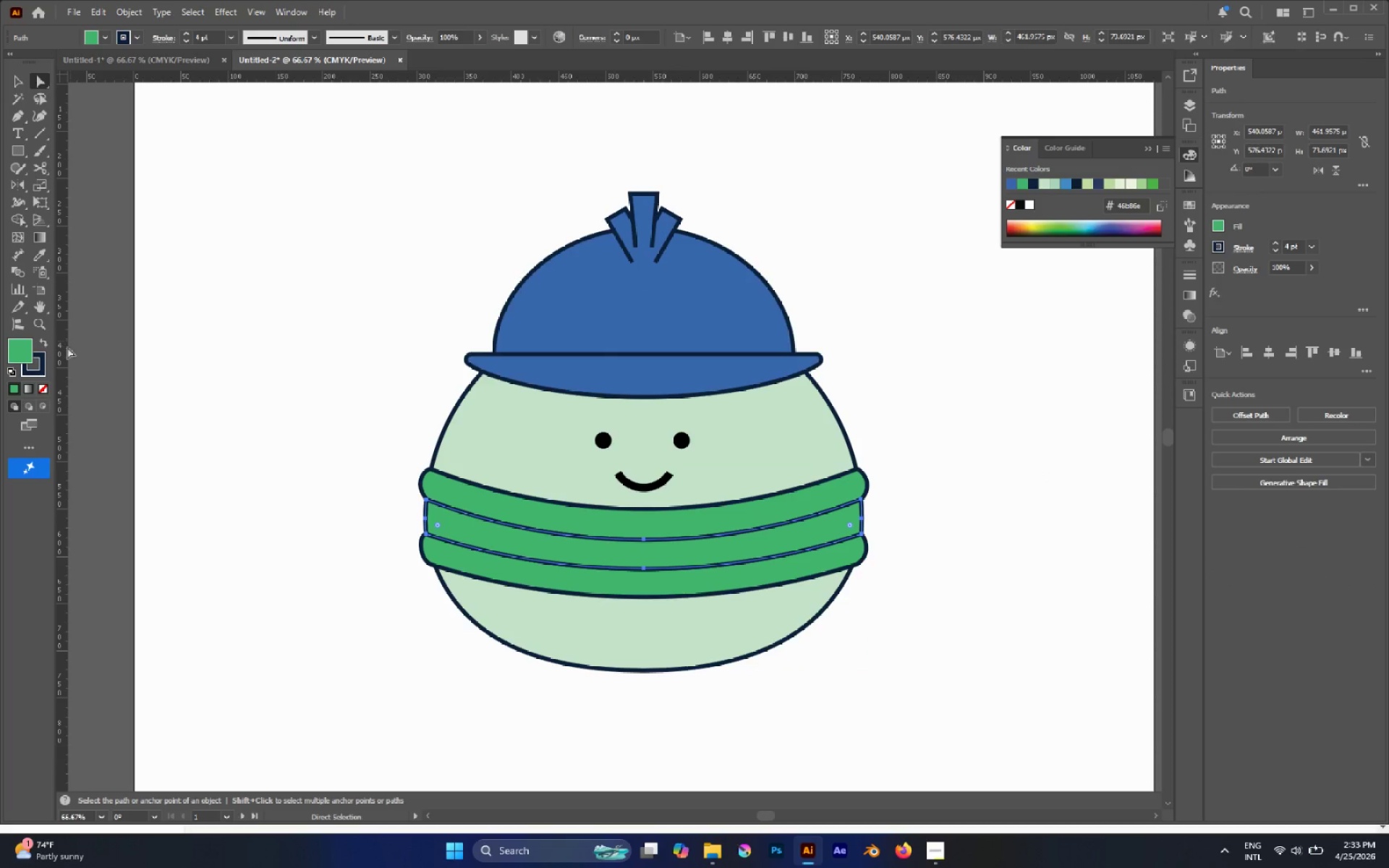 
key(I)
 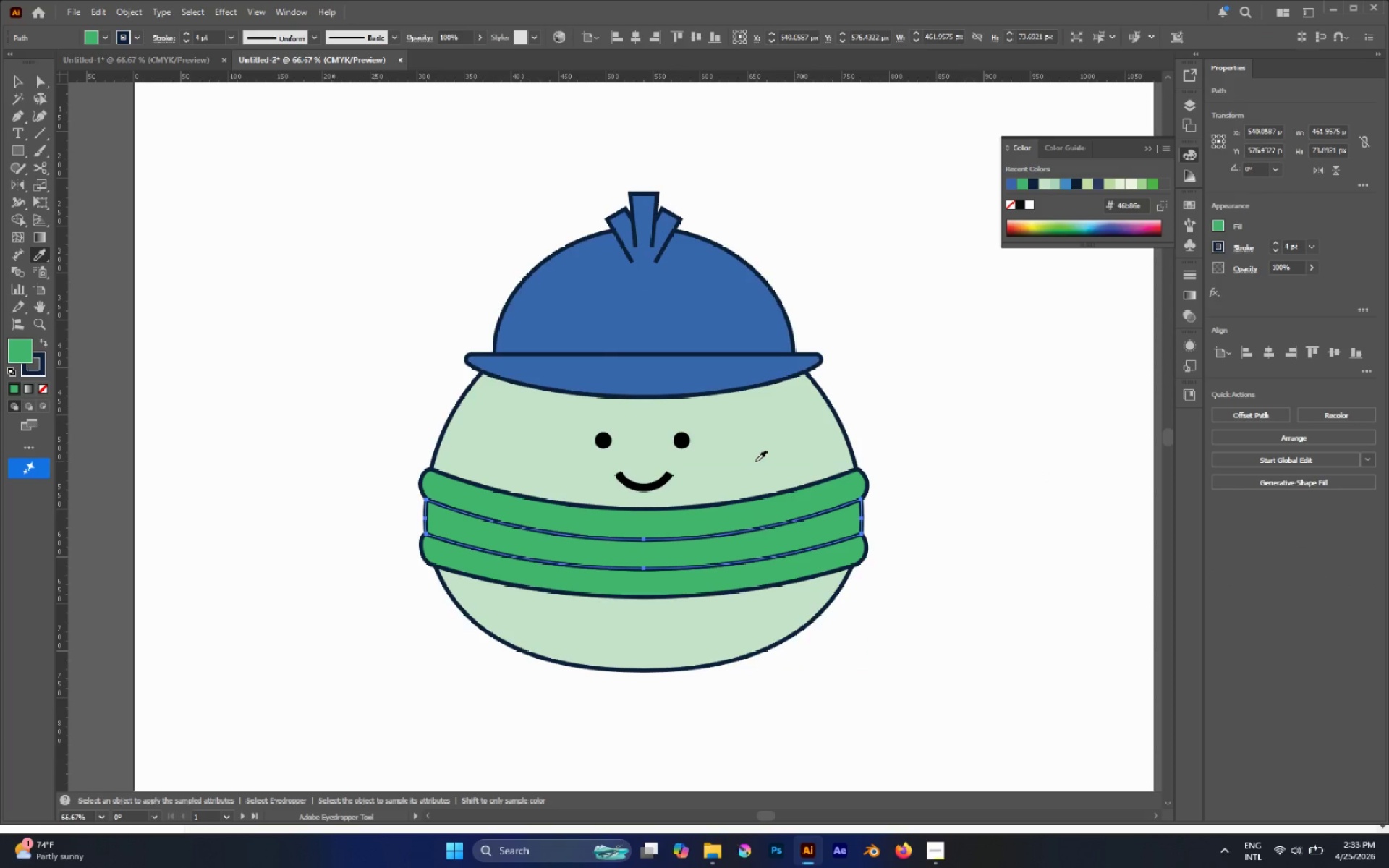 
hold_key(key=ShiftLeft, duration=0.67)
left_click([755, 461])
 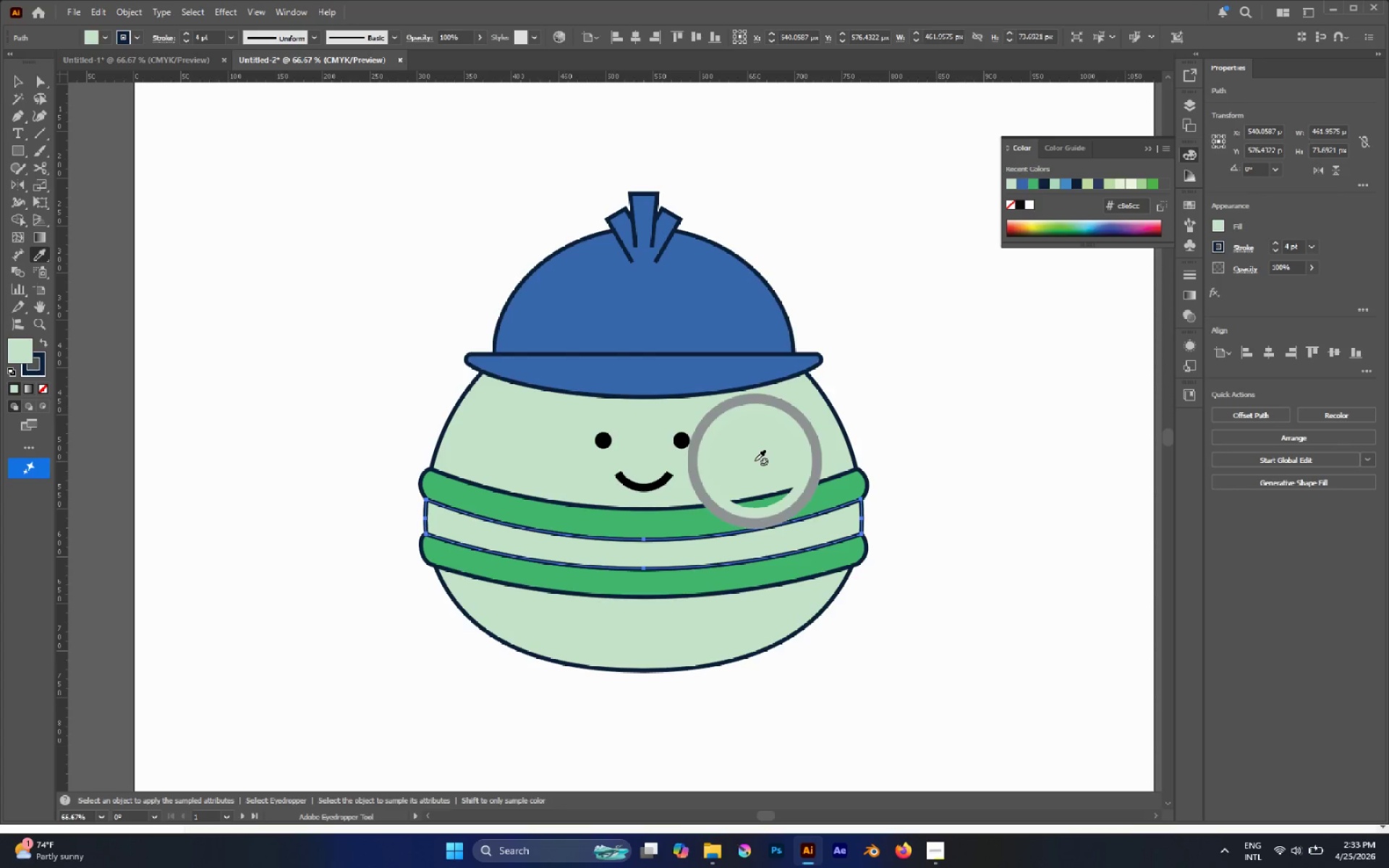 
key(A)
 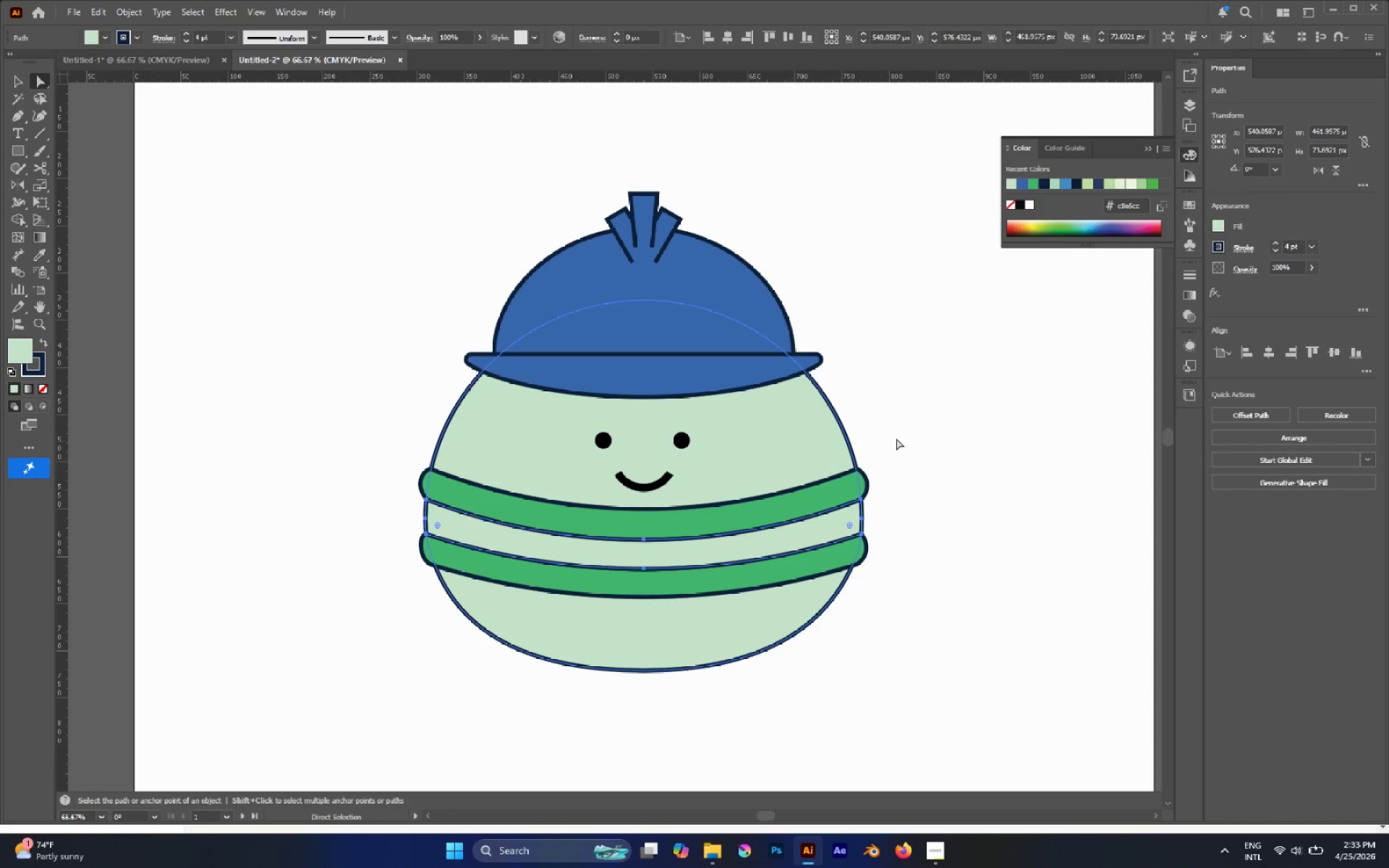 
left_click([948, 431])
 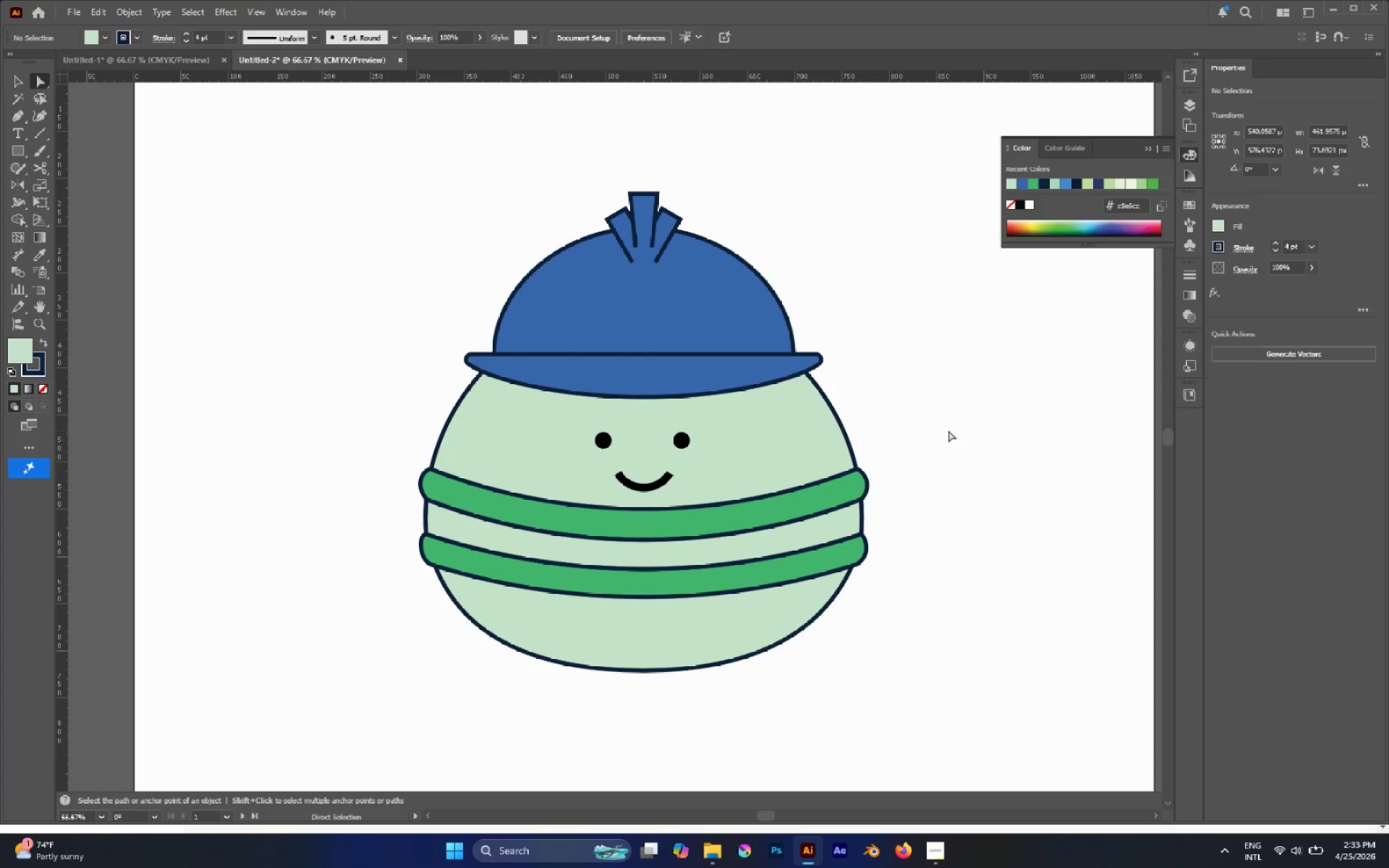 
hold_key(key=AltLeft, duration=0.91)
scroll: coordinate [859, 442], scroll_direction: down, amount: 3.0
 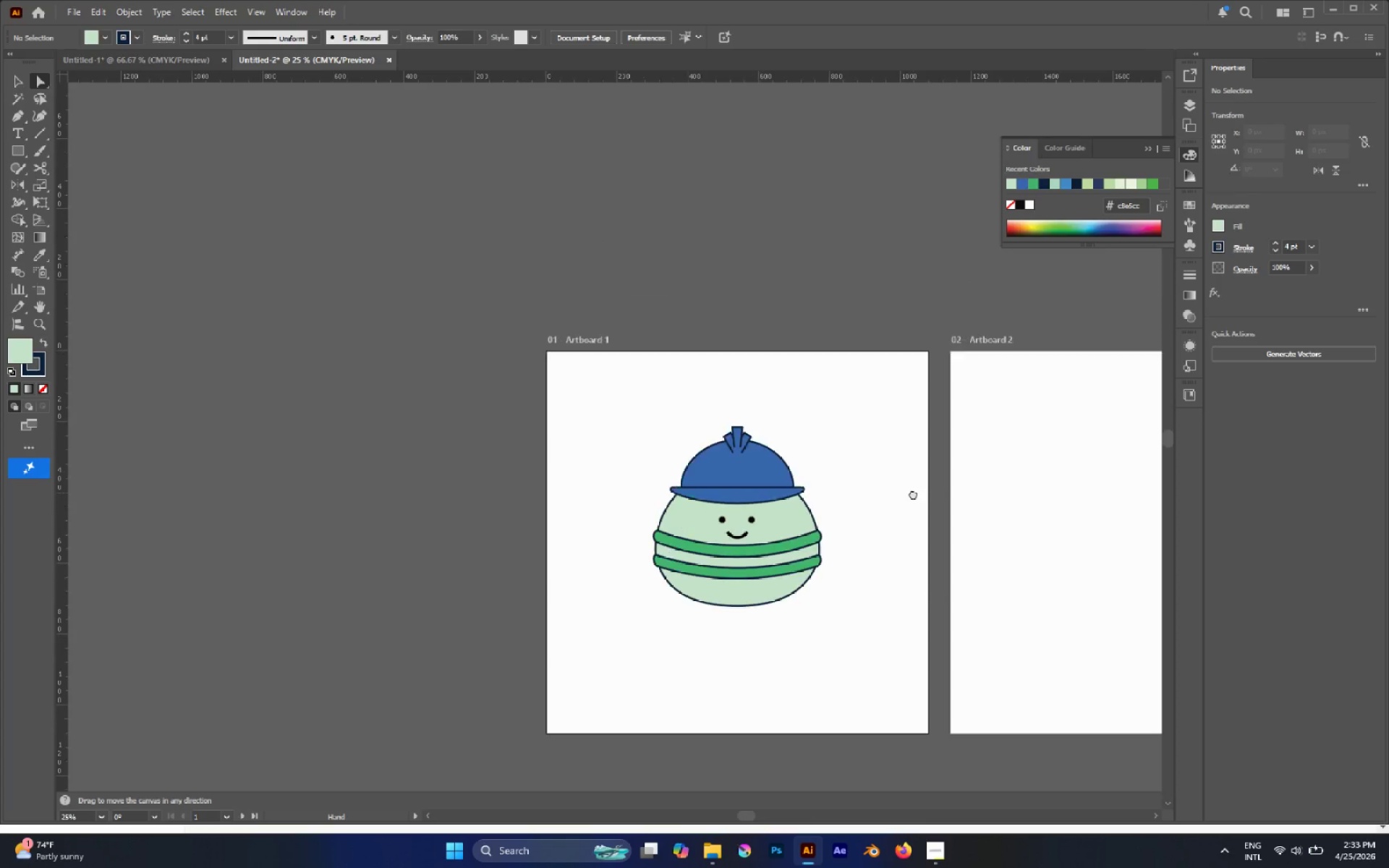 
hold_key(key=AltLeft, duration=0.84)
scroll: coordinate [822, 516], scroll_direction: up, amount: 3.0
 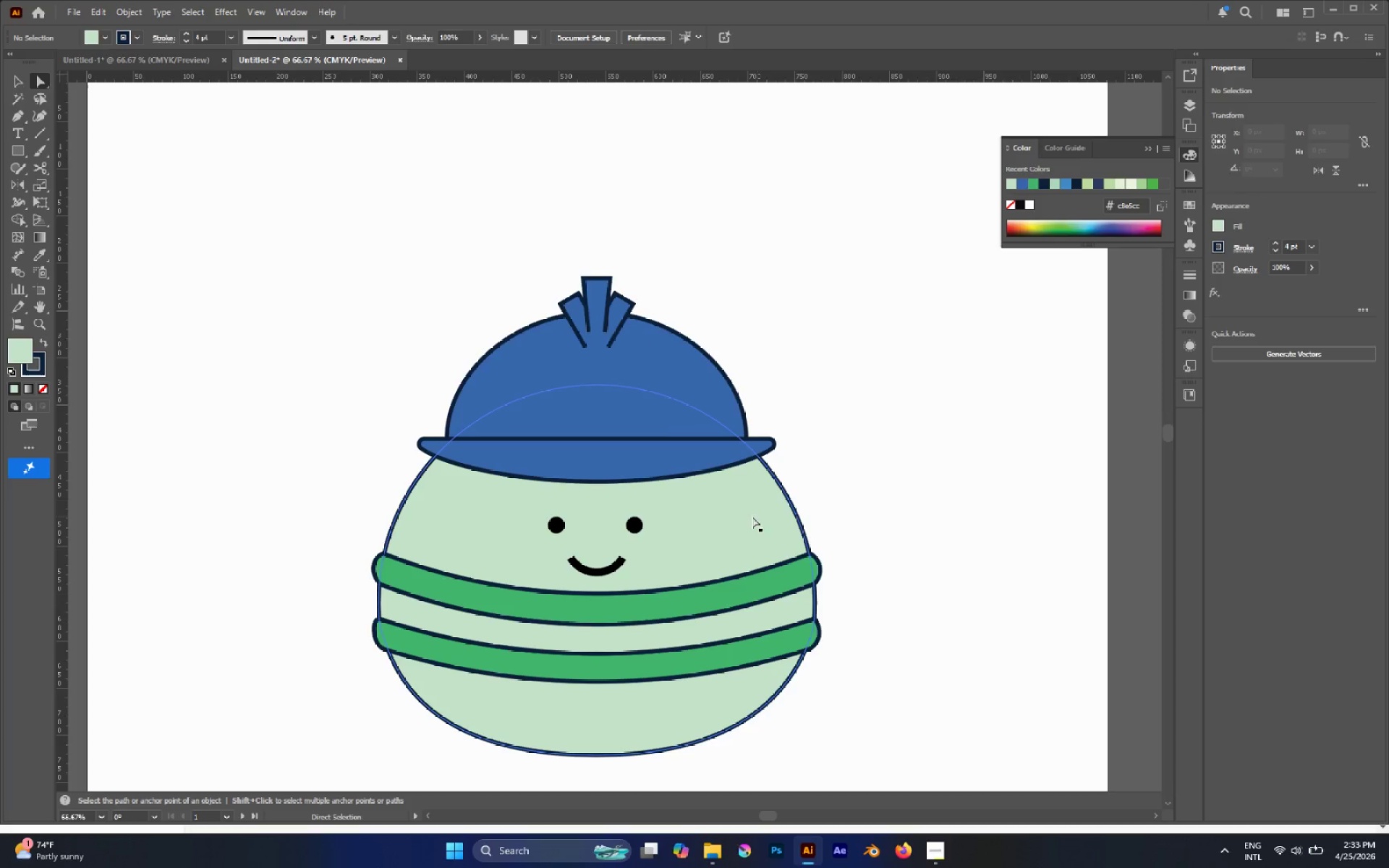 
left_click([742, 516])
 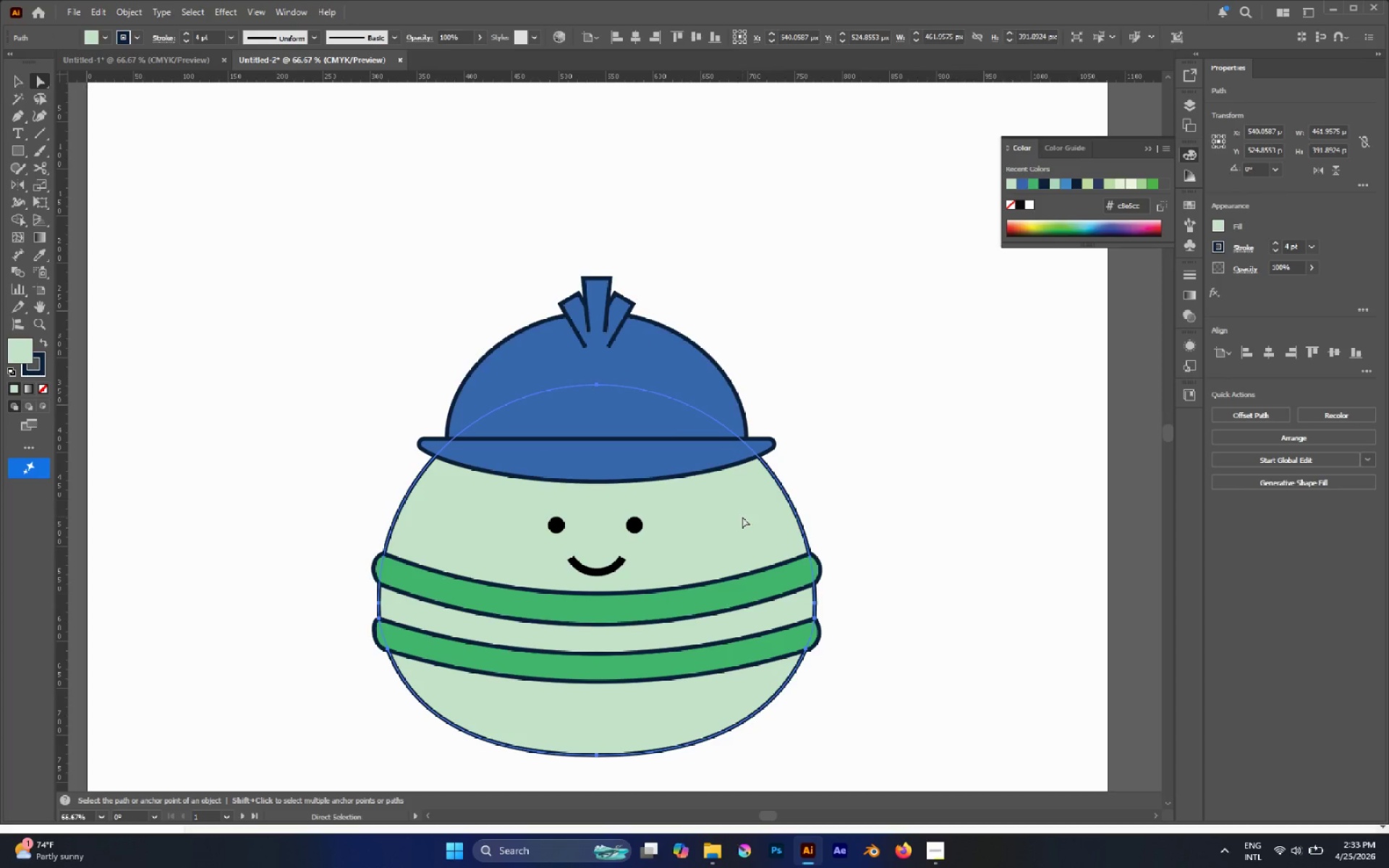 
key(A)
 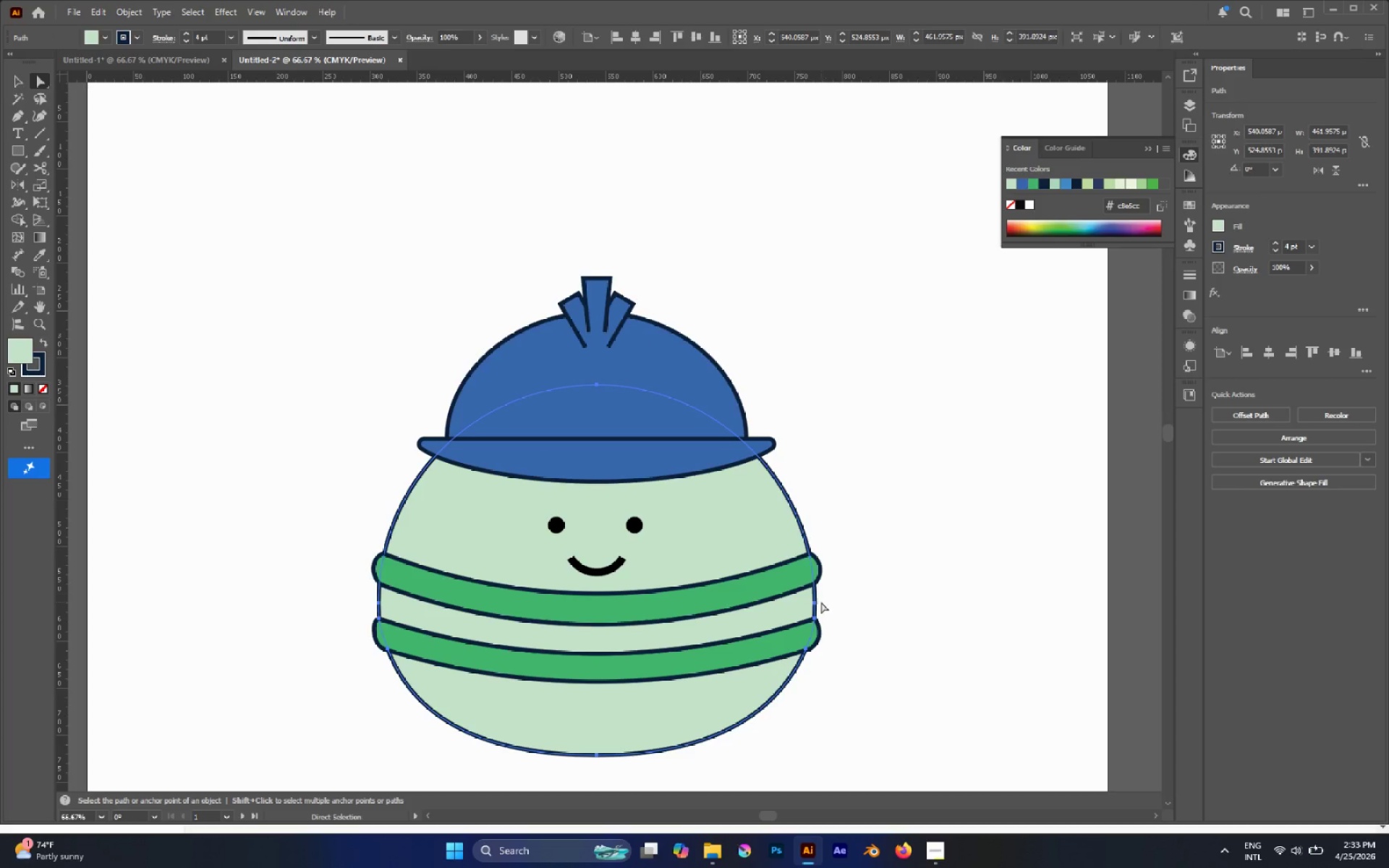 
left_click([779, 610])
 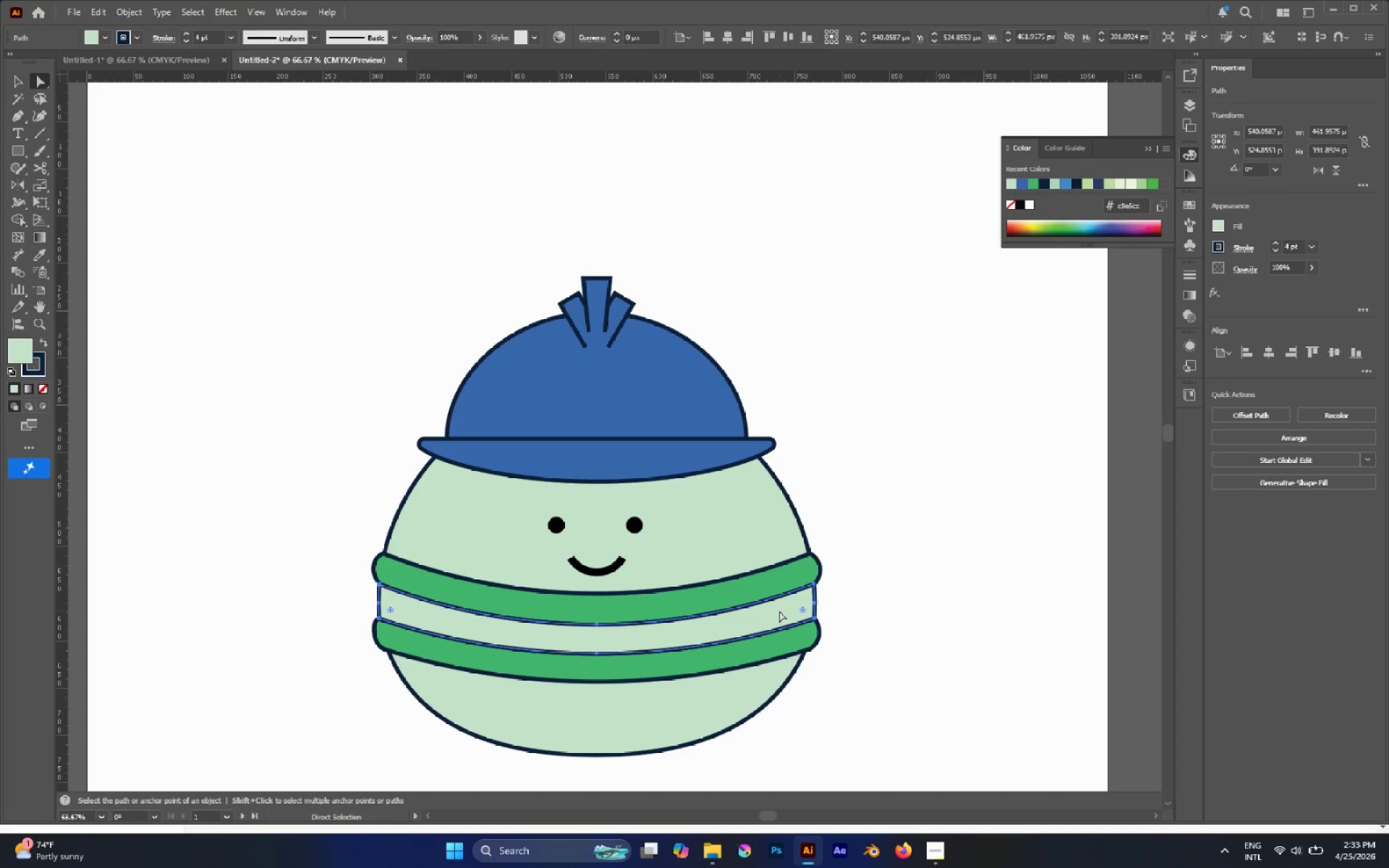 
right_click([778, 610])
 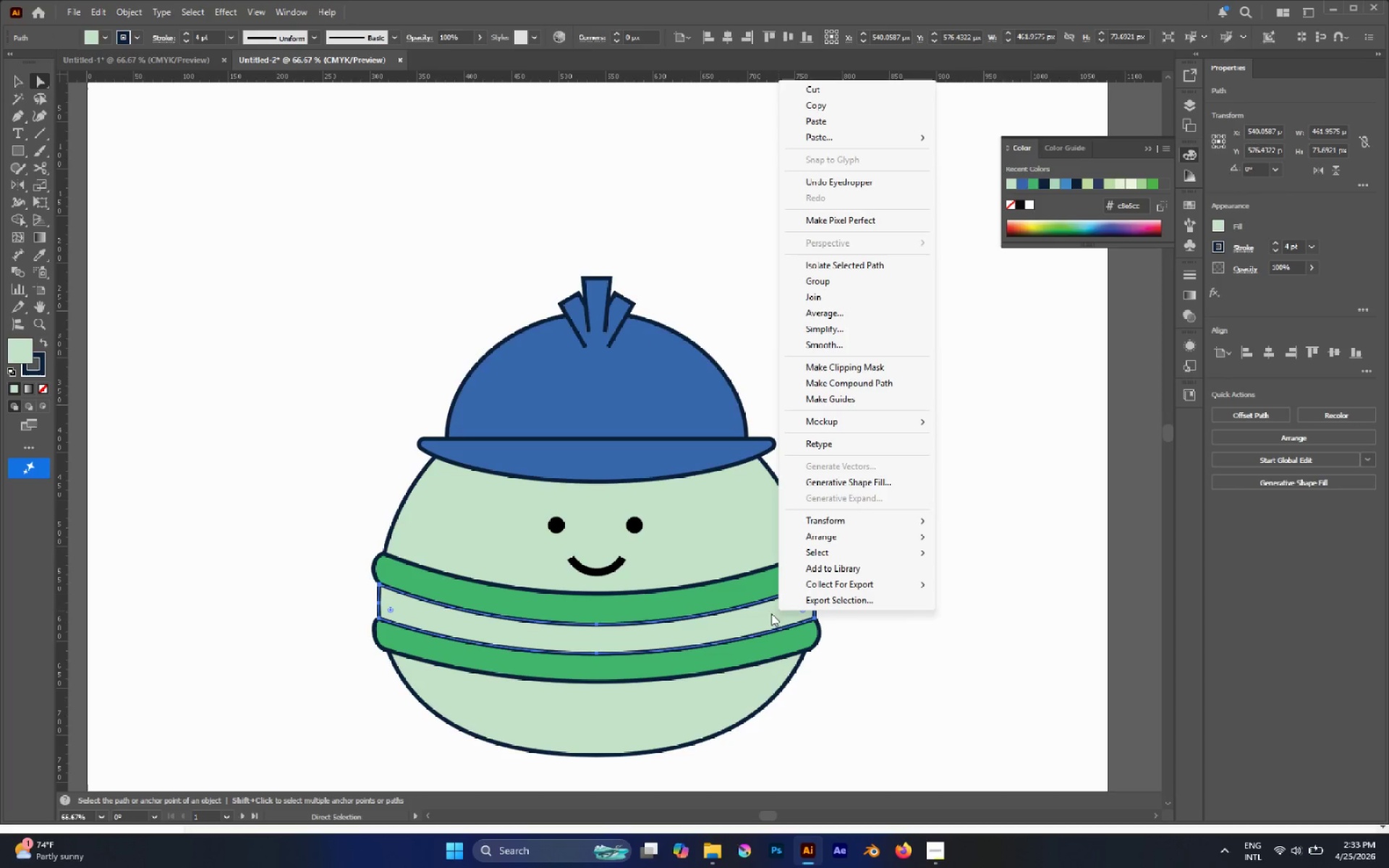 
left_click([760, 616])
 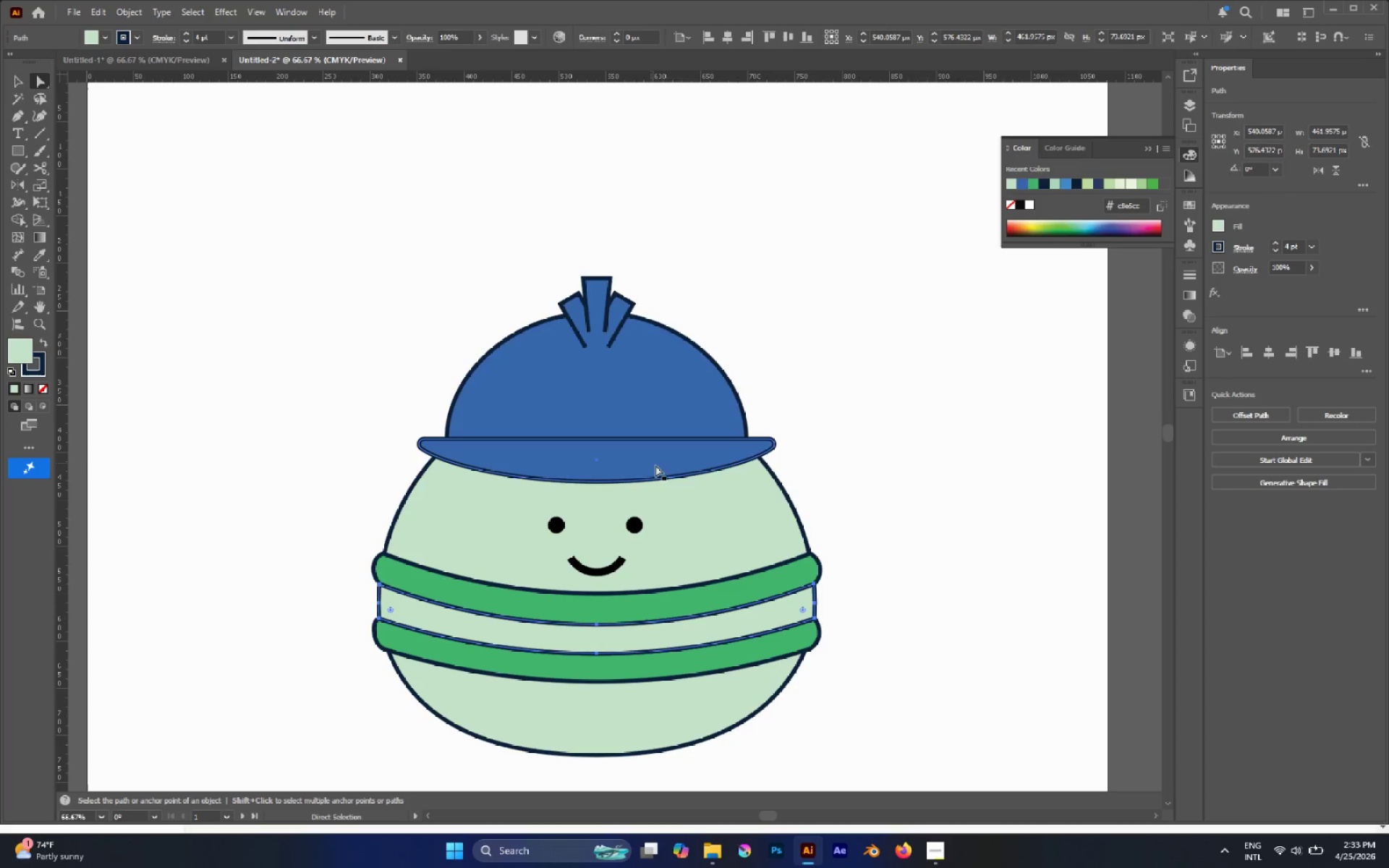 
hold_key(key=AltLeft, duration=0.5)
left_click([729, 514])
 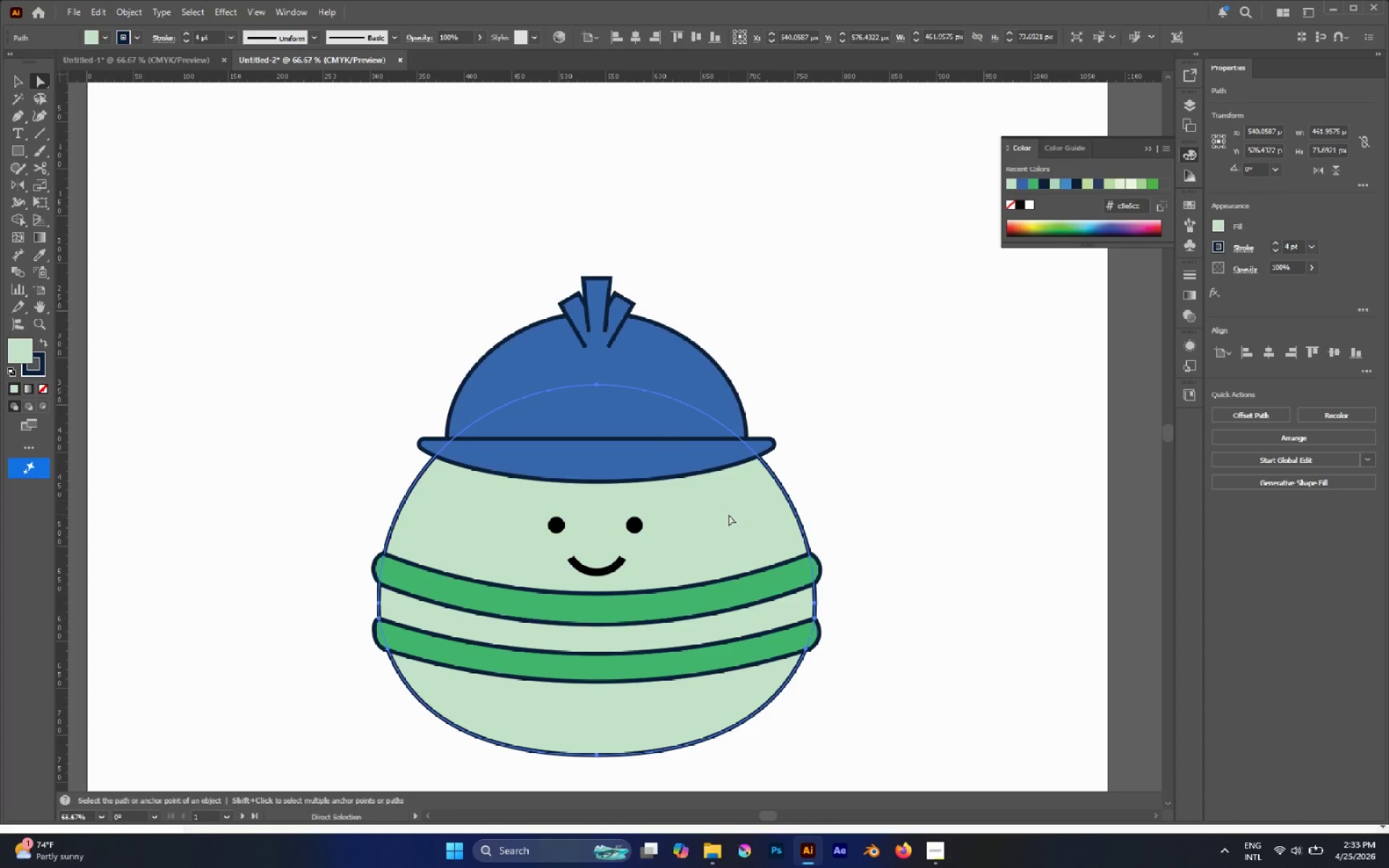 
right_click([729, 514])
 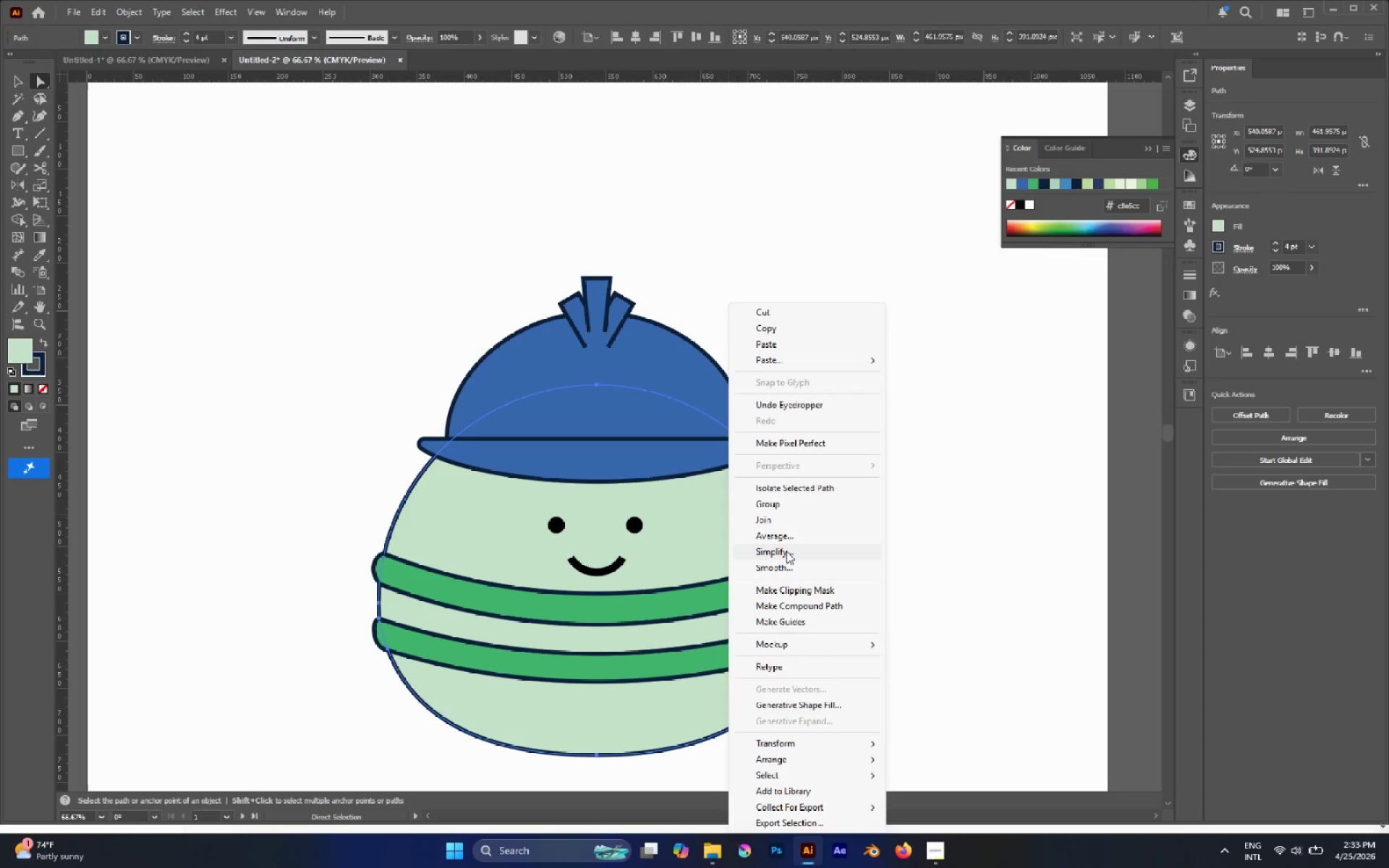 
left_click([789, 553])
 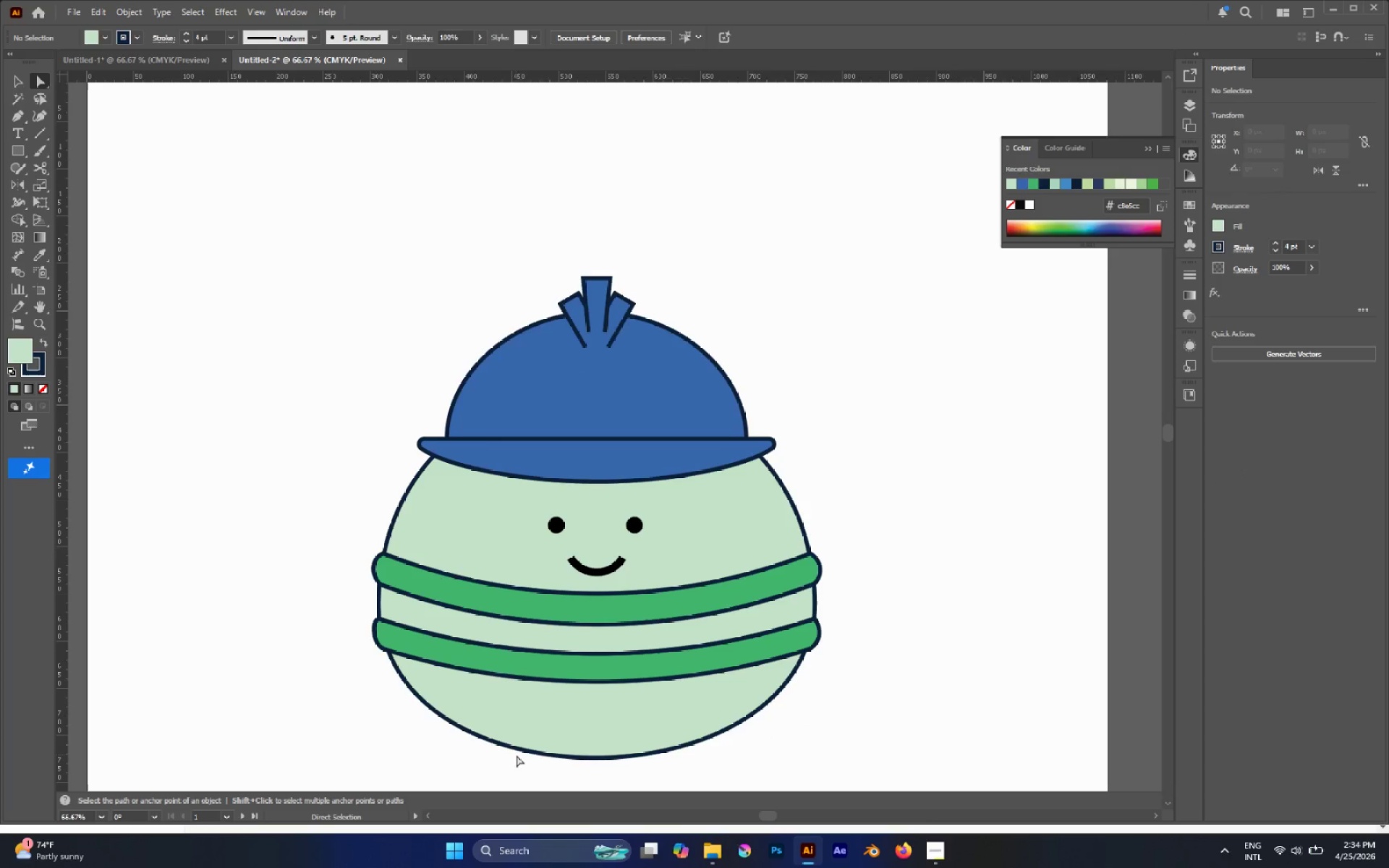 
left_click([572, 758])
 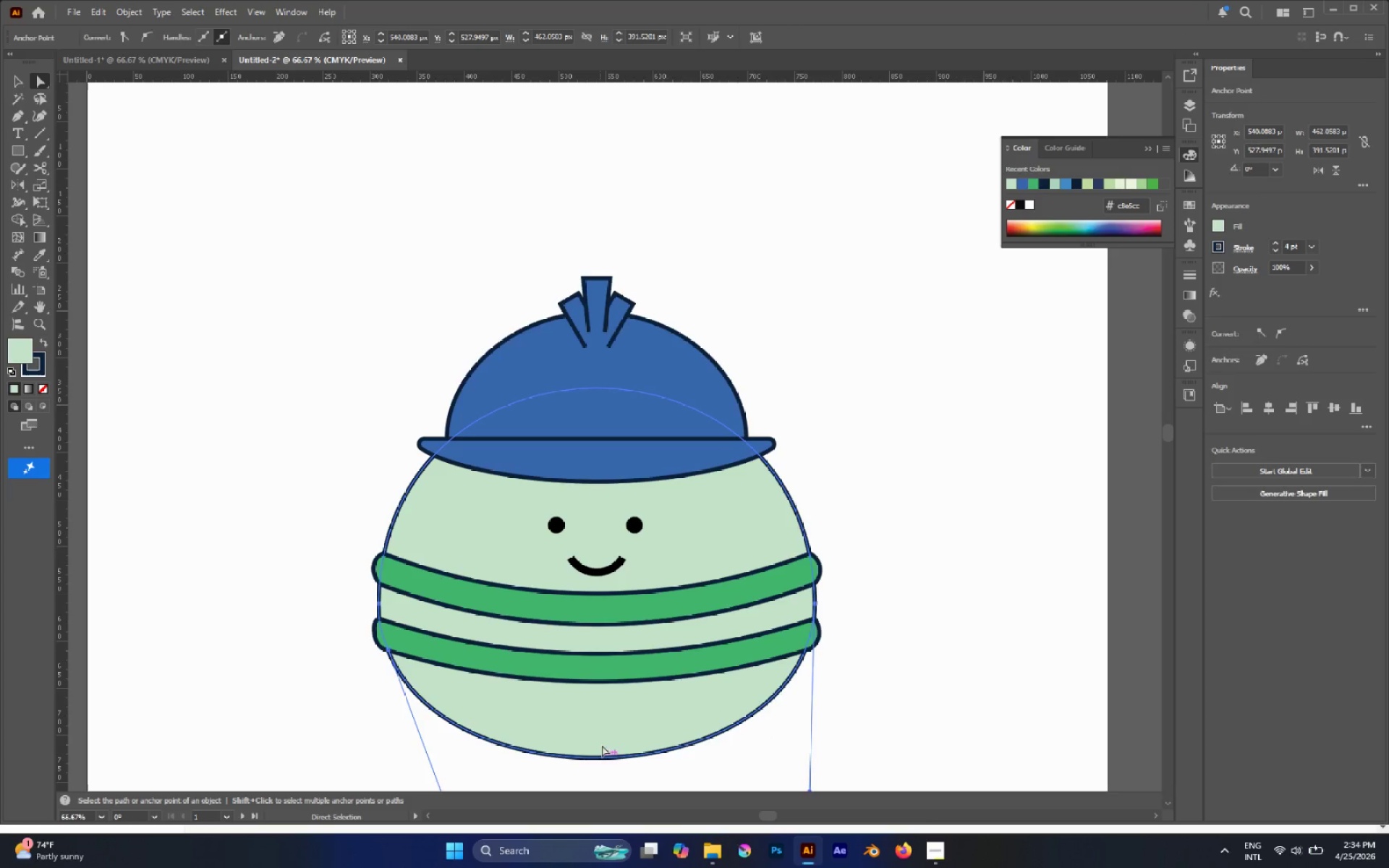 
scroll: coordinate [617, 641], scroll_direction: down, amount: 4.0
 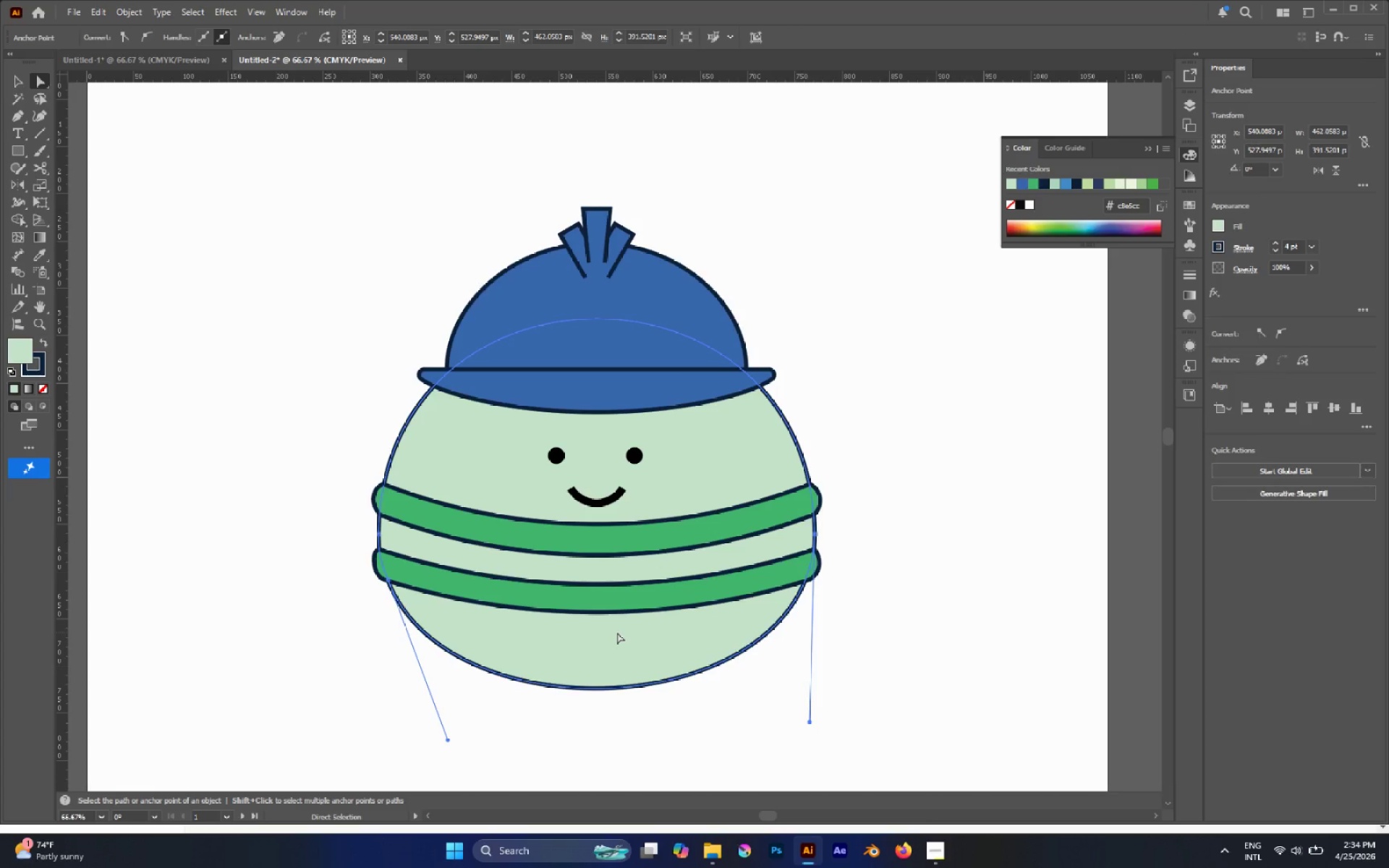 
key(P)
 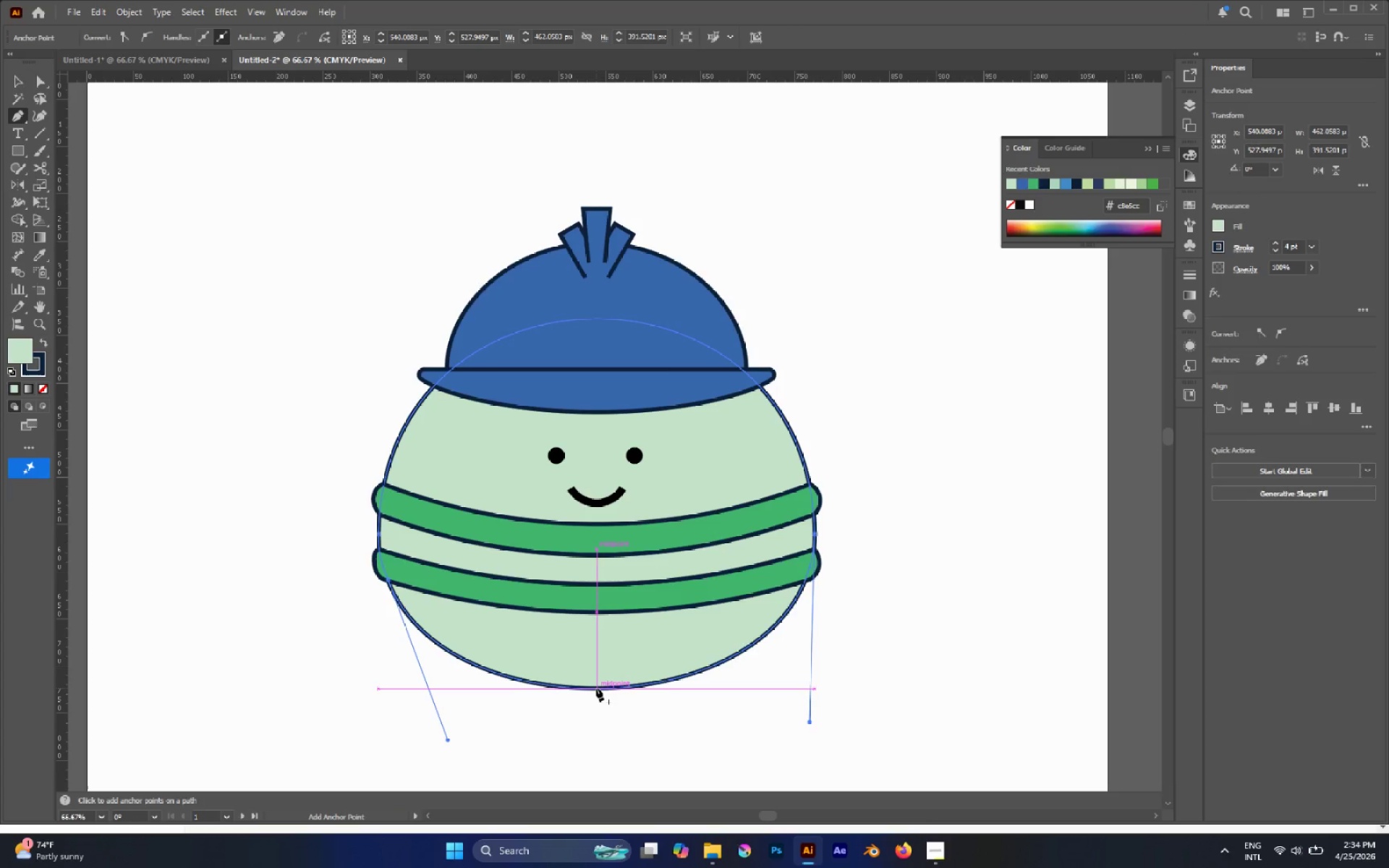 
left_click([596, 688])
 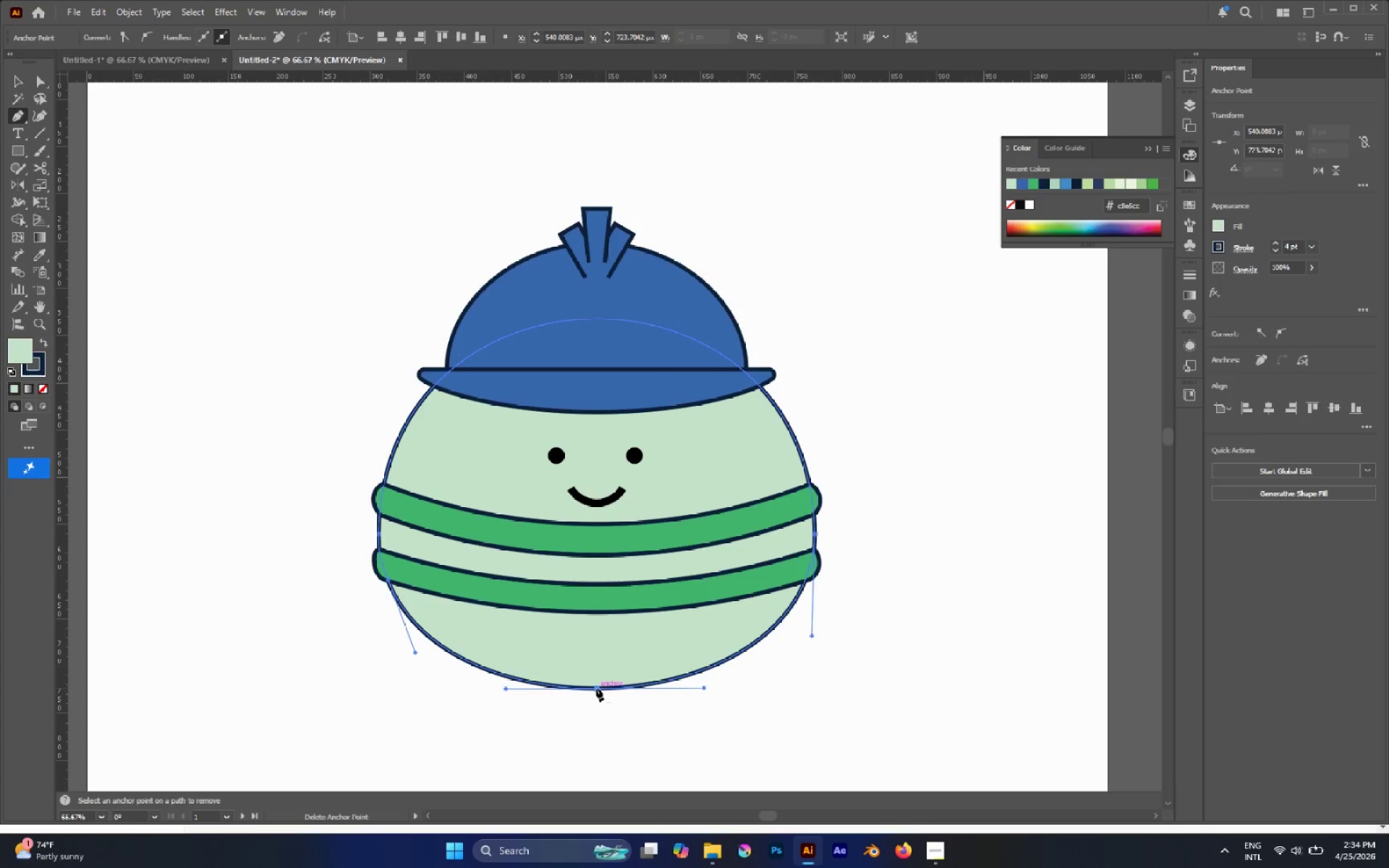 
key(A)
 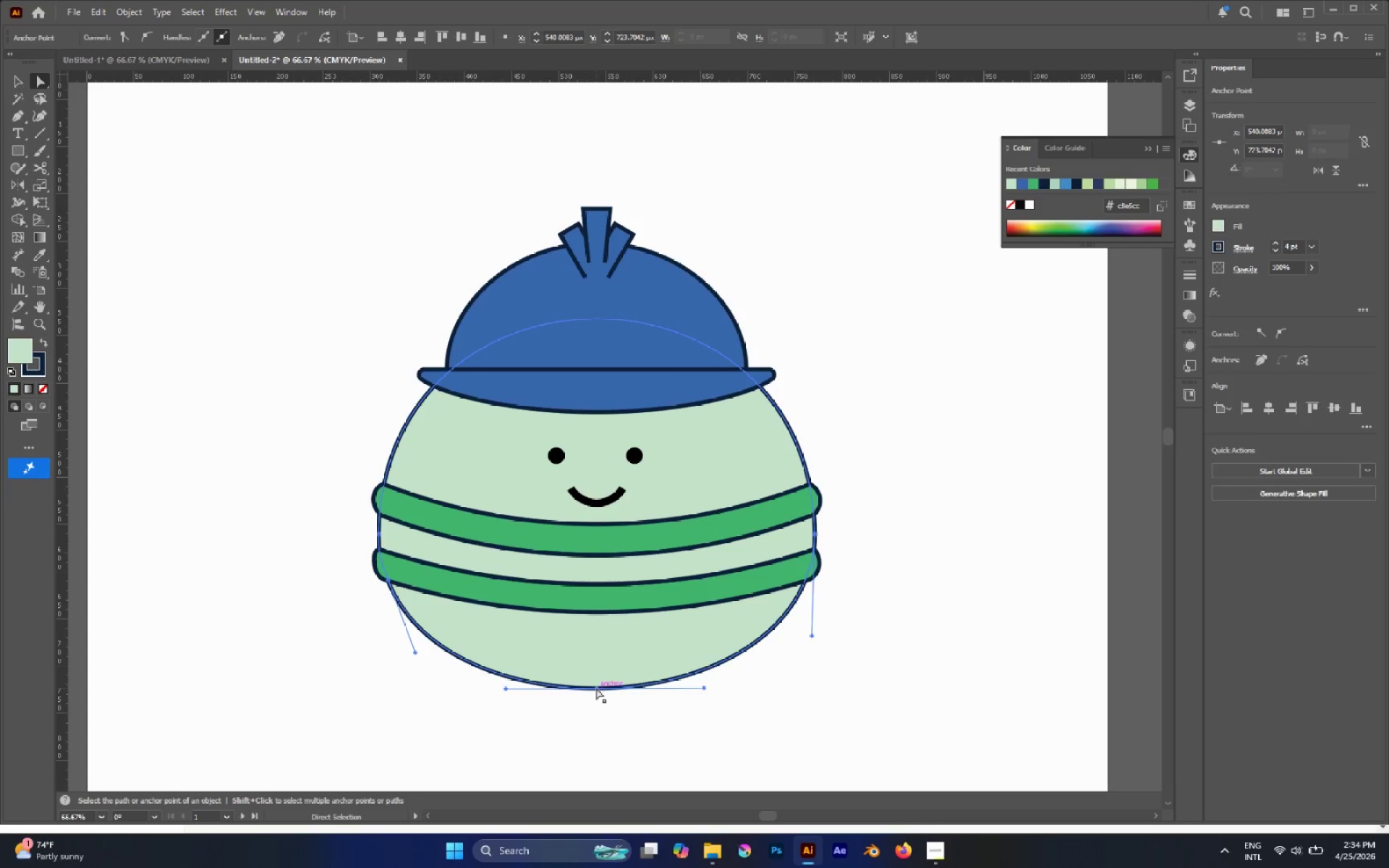 
left_click_drag(start_coordinate=[596, 688], to_coordinate=[596, 679])
 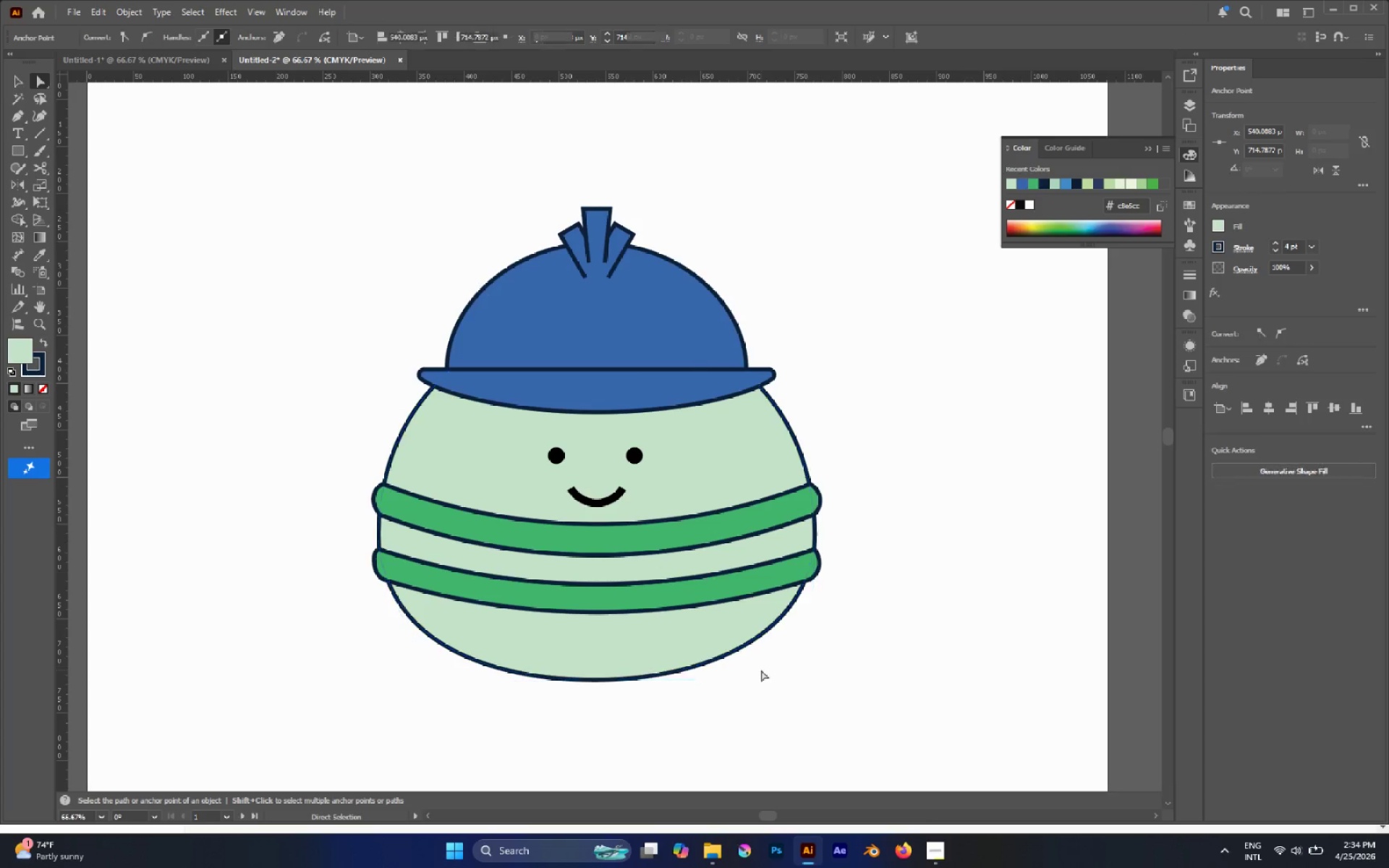 
hold_key(key=ShiftLeft, duration=0.69)
 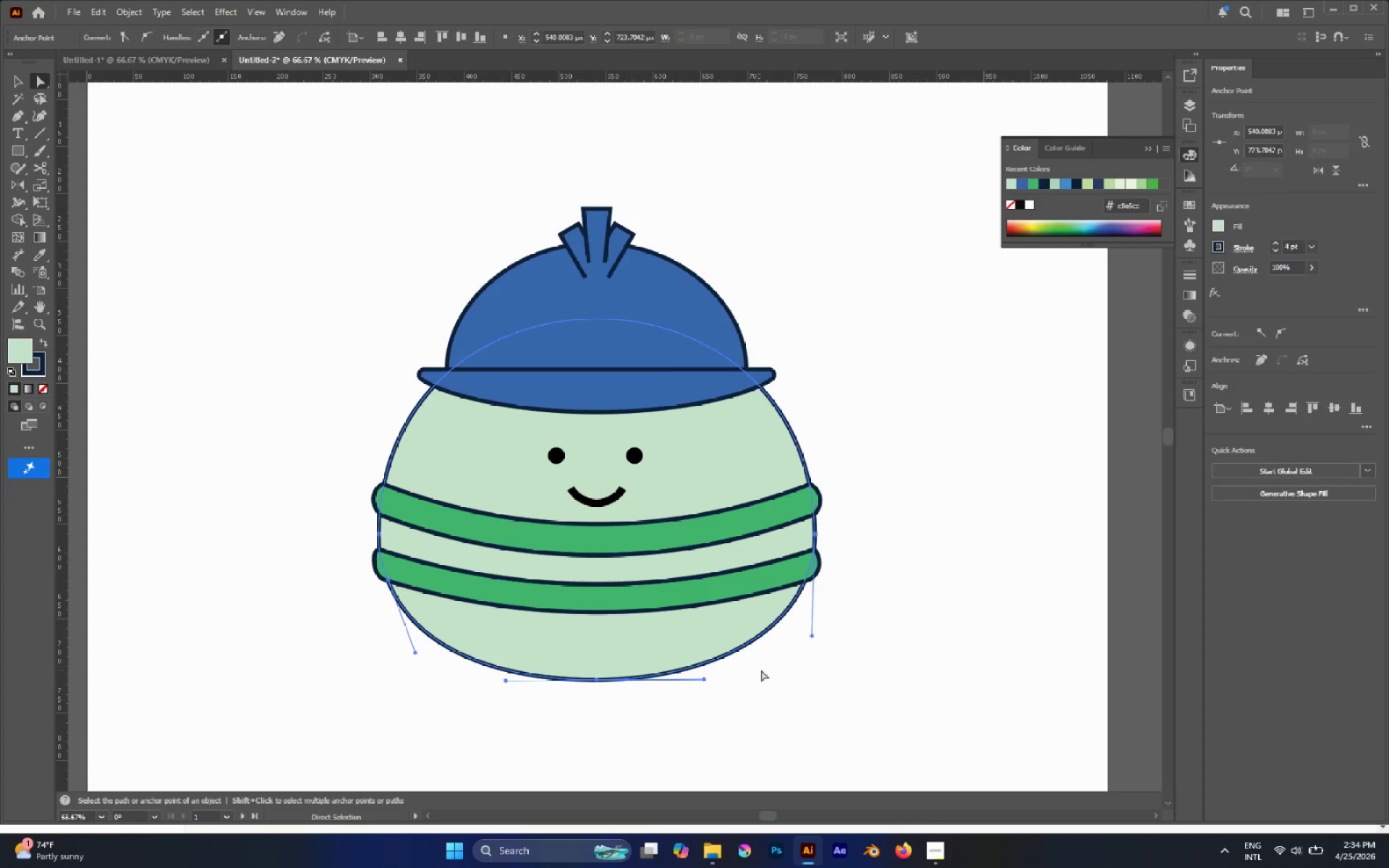 
left_click([761, 670])
 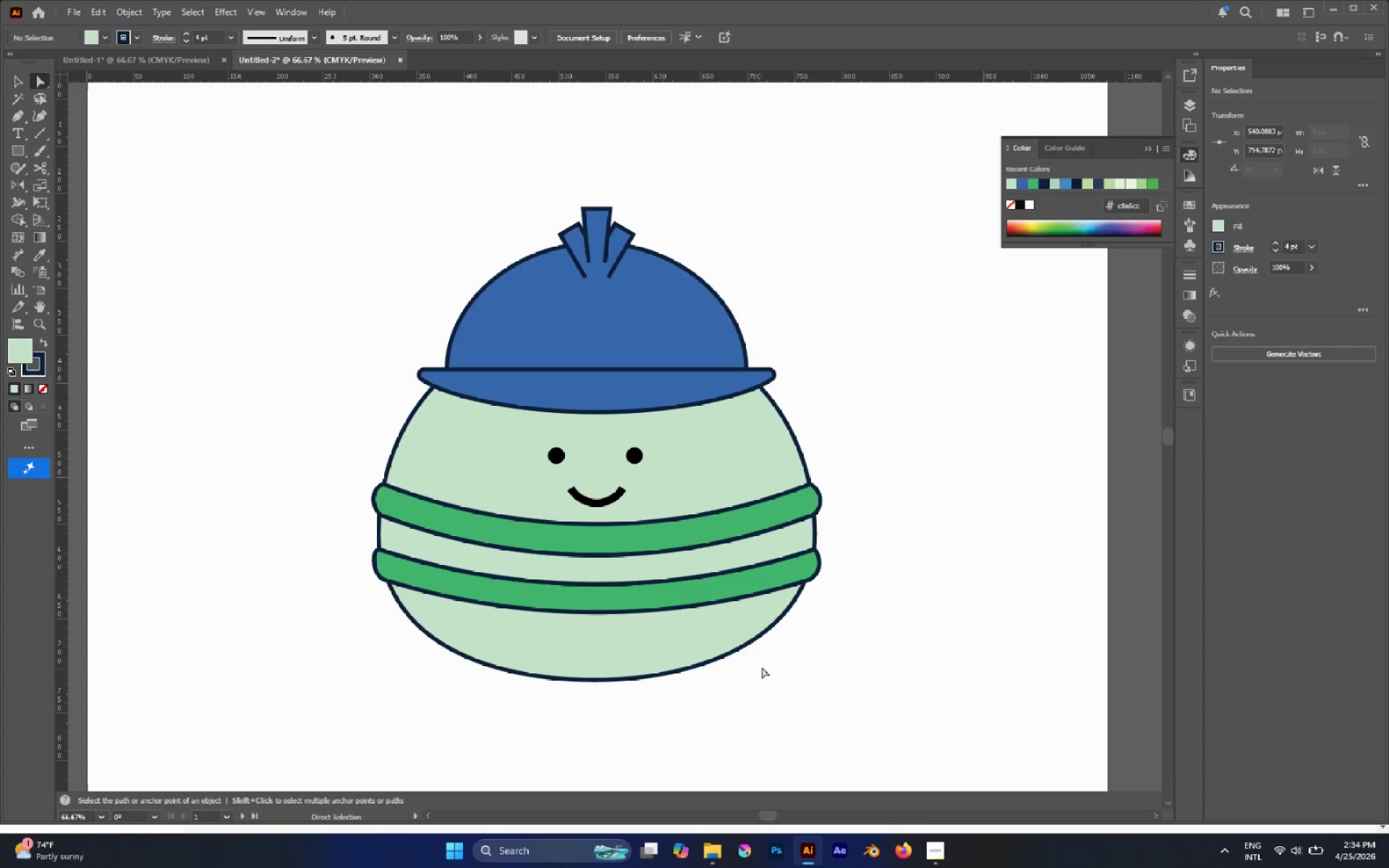 
hold_key(key=AltLeft, duration=0.33)
scroll: coordinate [755, 656], scroll_direction: down, amount: 3.0
 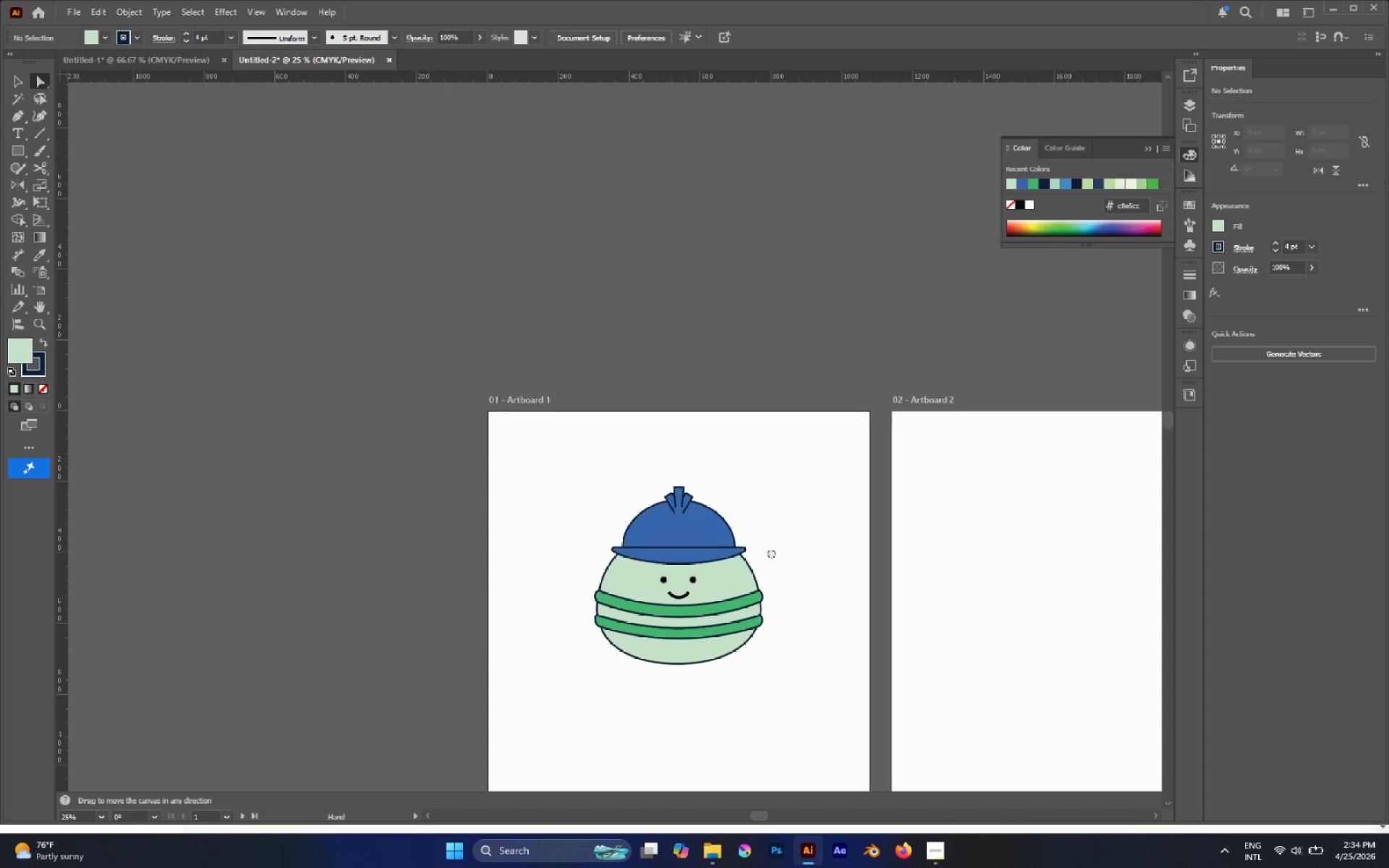 
hold_key(key=AltLeft, duration=0.39)
scroll: coordinate [687, 545], scroll_direction: up, amount: 3.0
 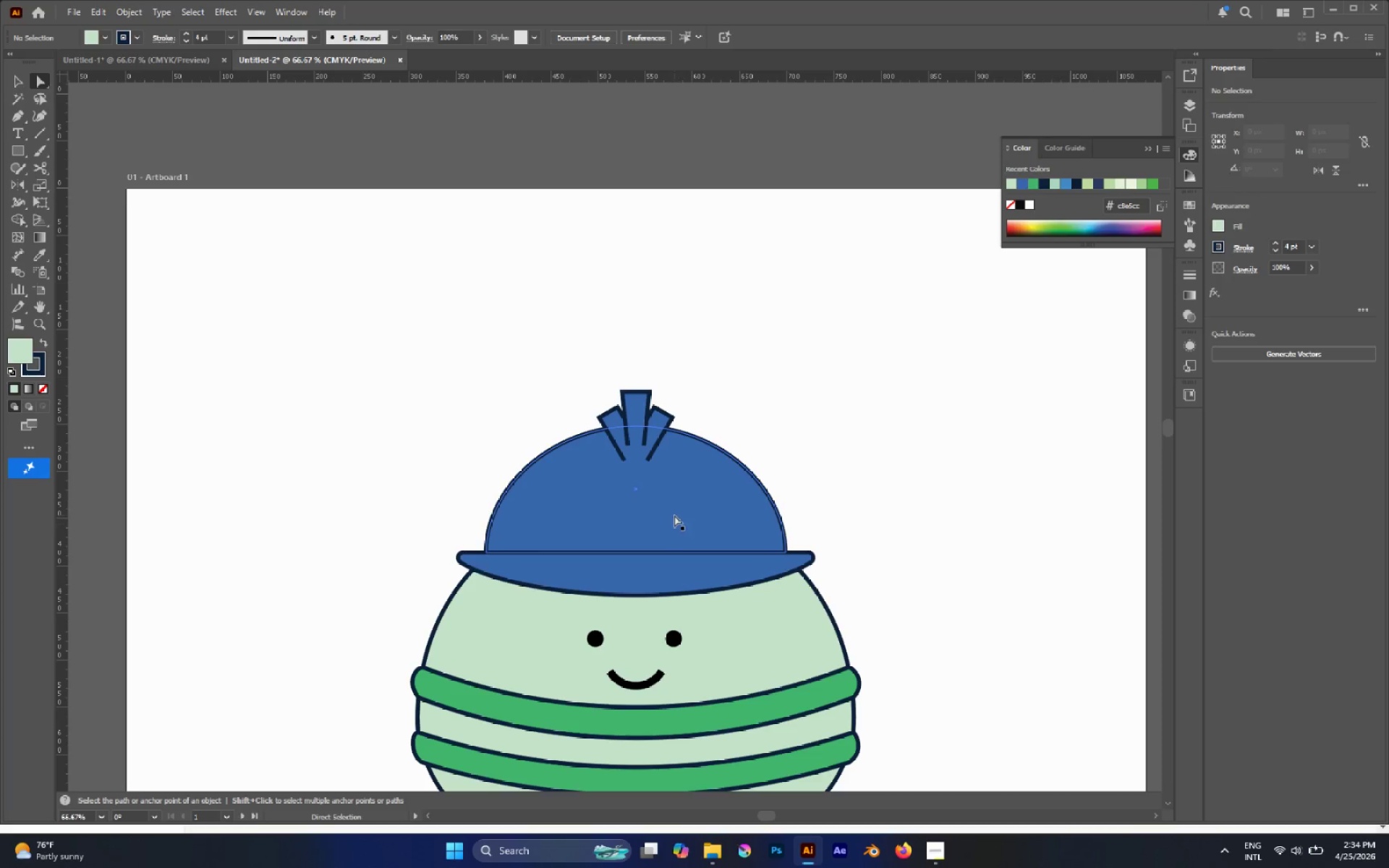 
left_click([674, 515])
 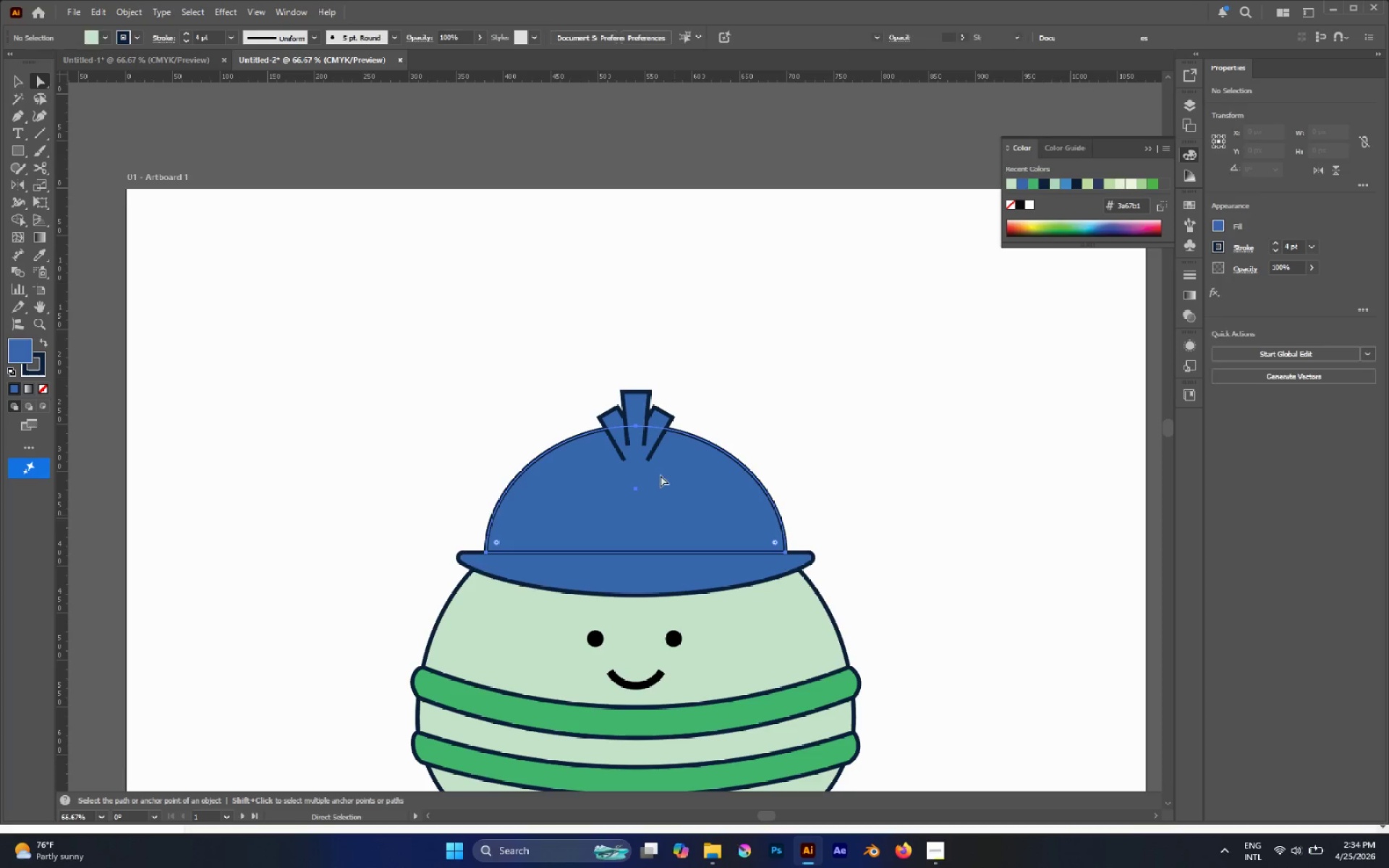 
hold_key(key=ShiftLeft, duration=2.77)
left_click([613, 422])
 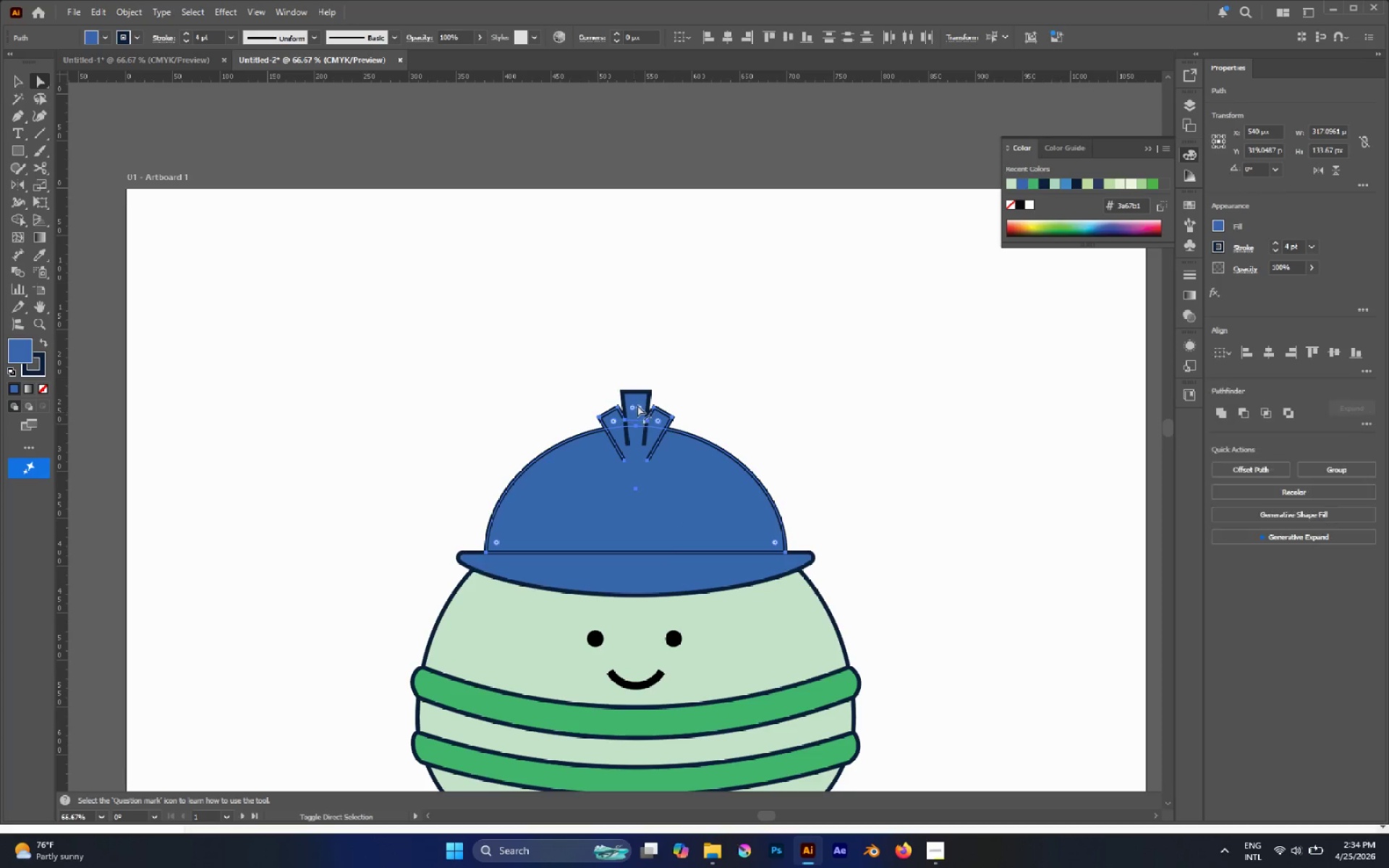 
left_click([639, 398])
 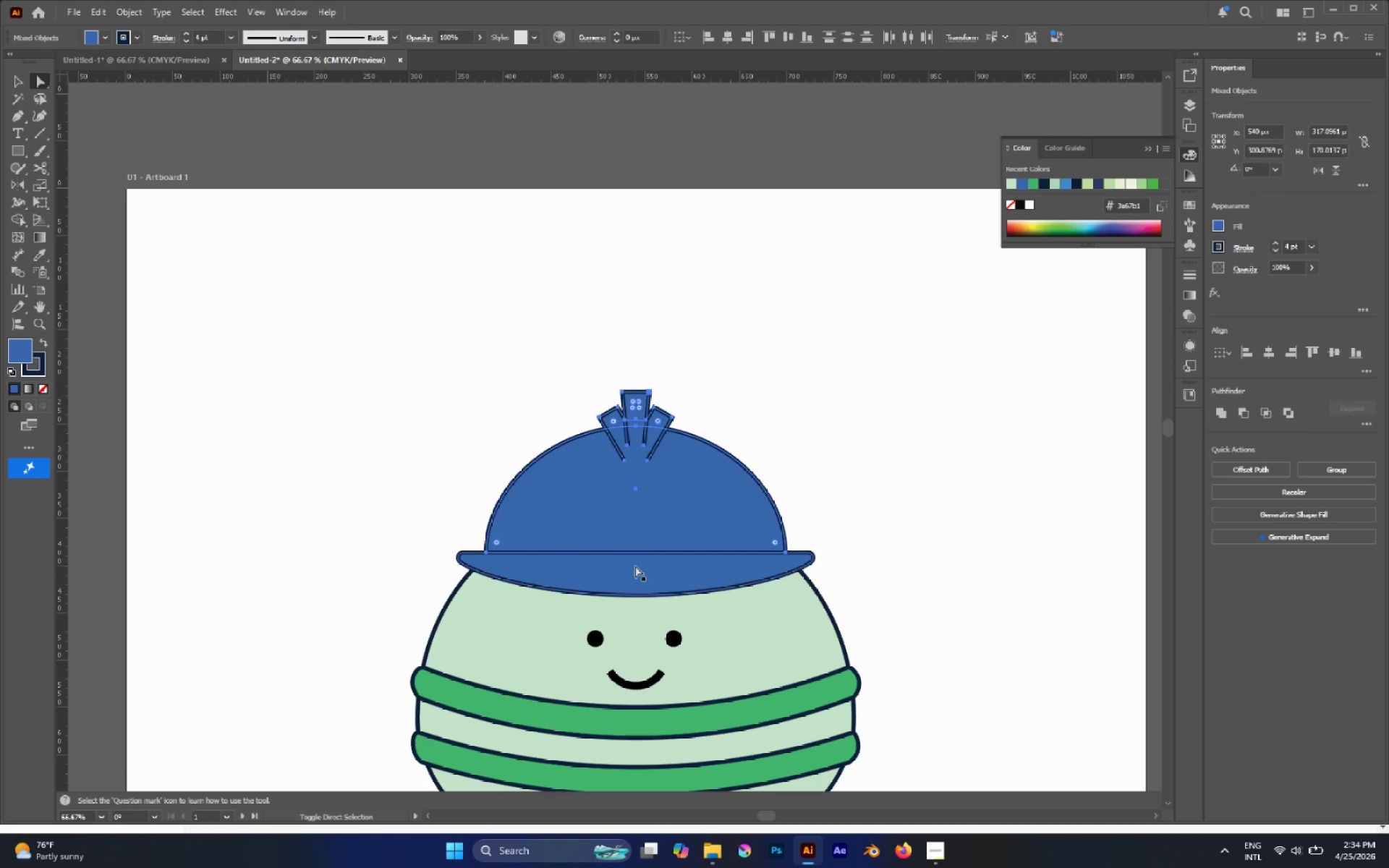 
left_click([640, 569])
 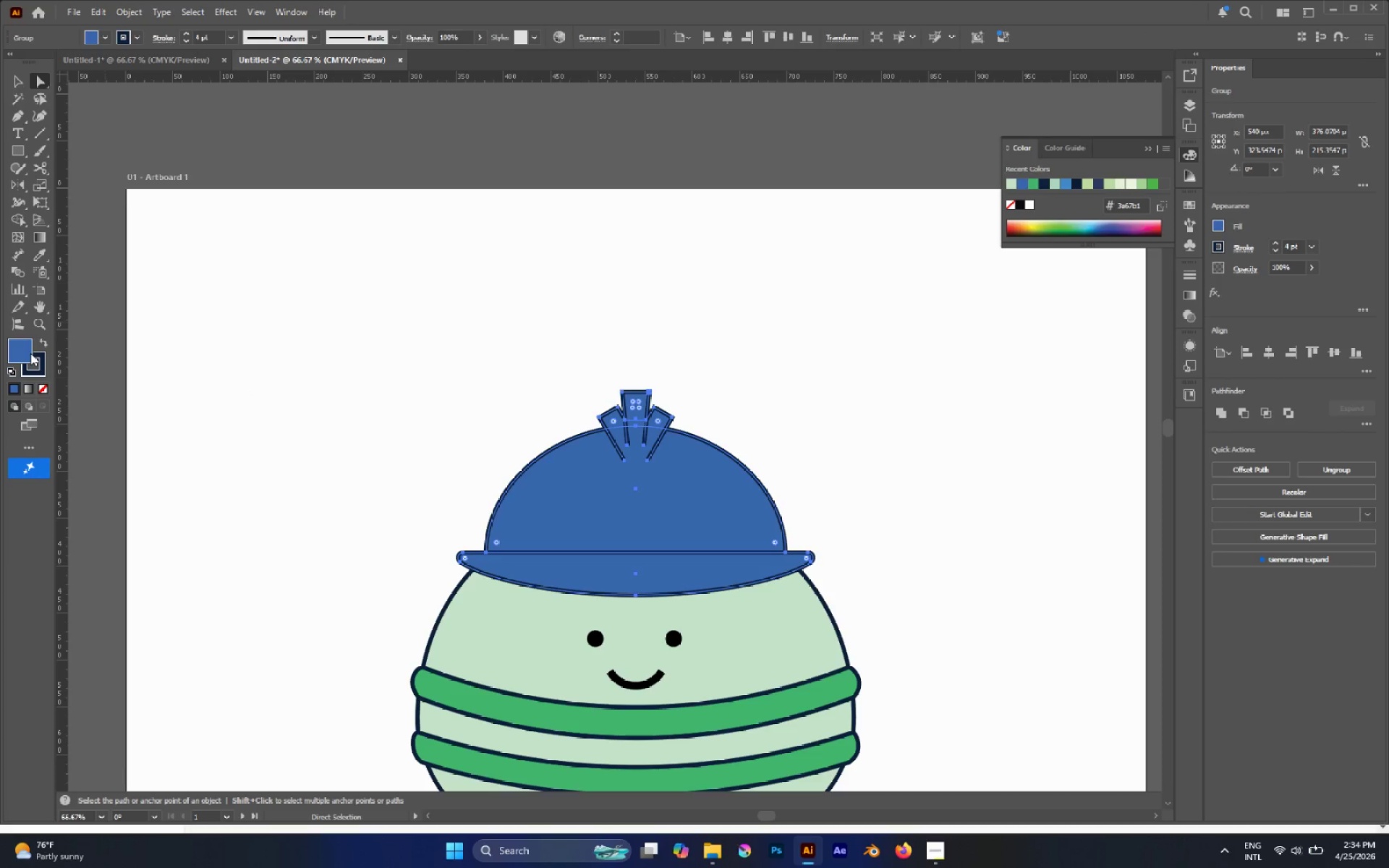 
double_click([20, 350])
 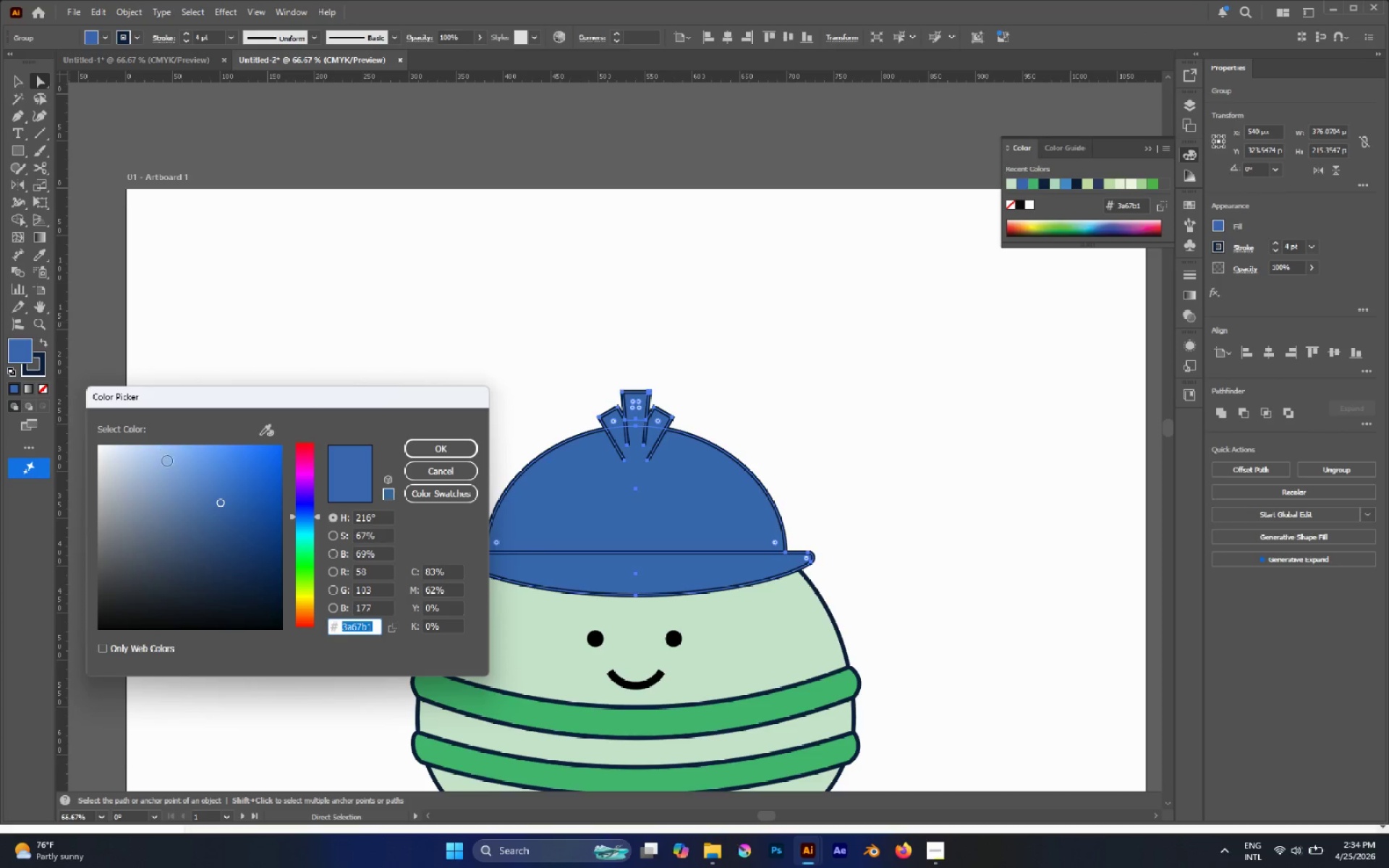 
left_click_drag(start_coordinate=[199, 480], to_coordinate=[268, 469])
 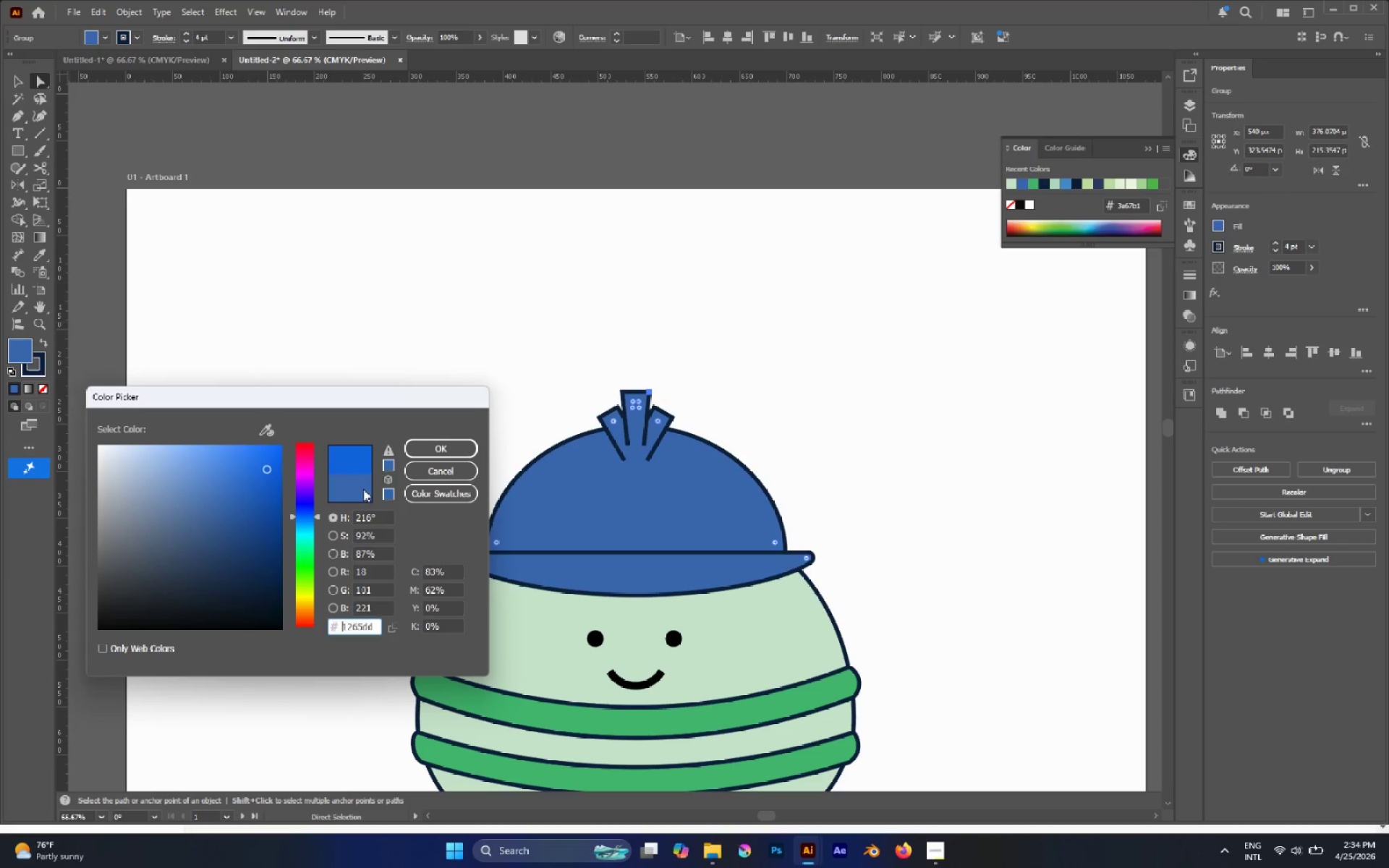 
left_click([369, 490])
 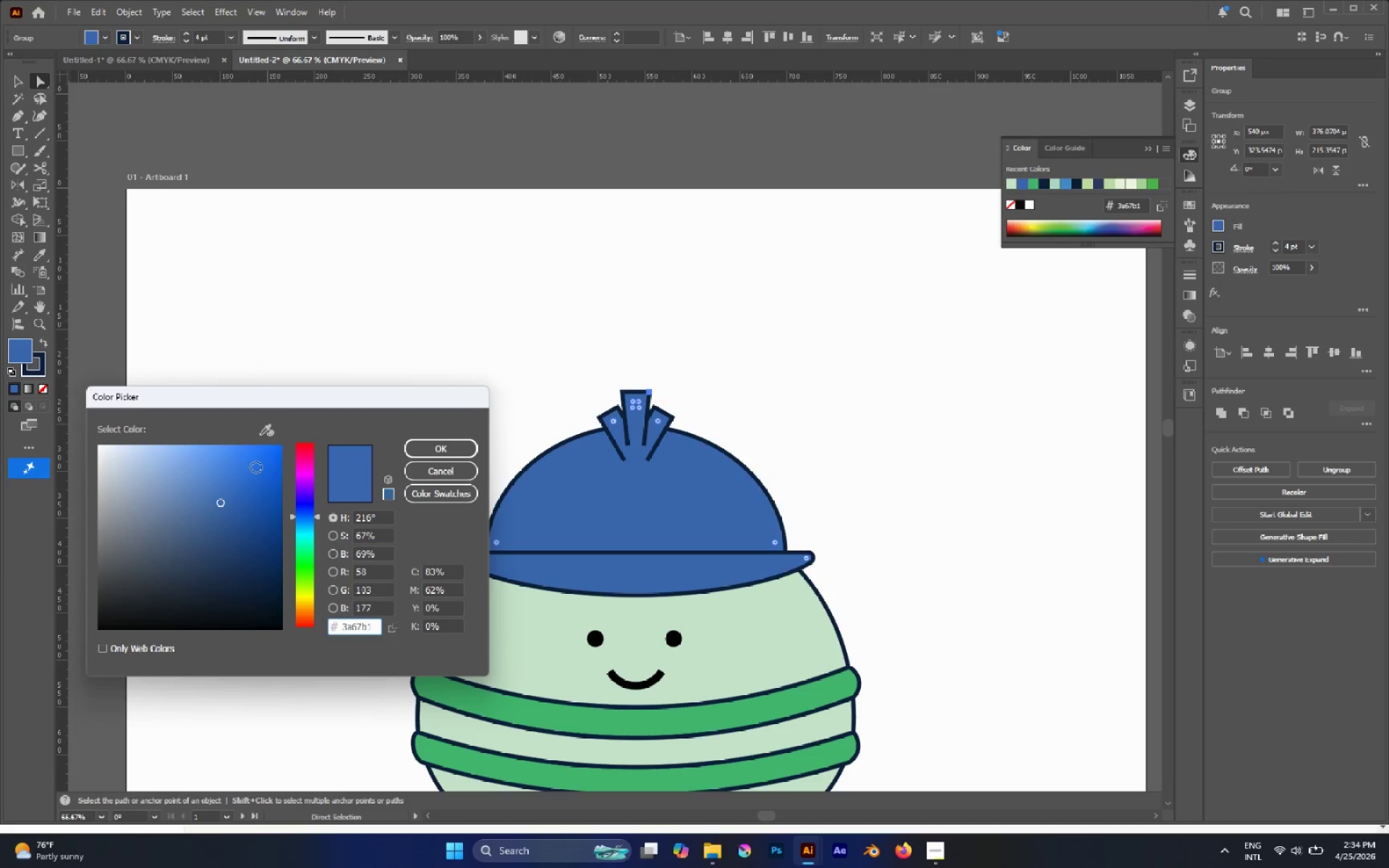 
left_click([256, 467])
 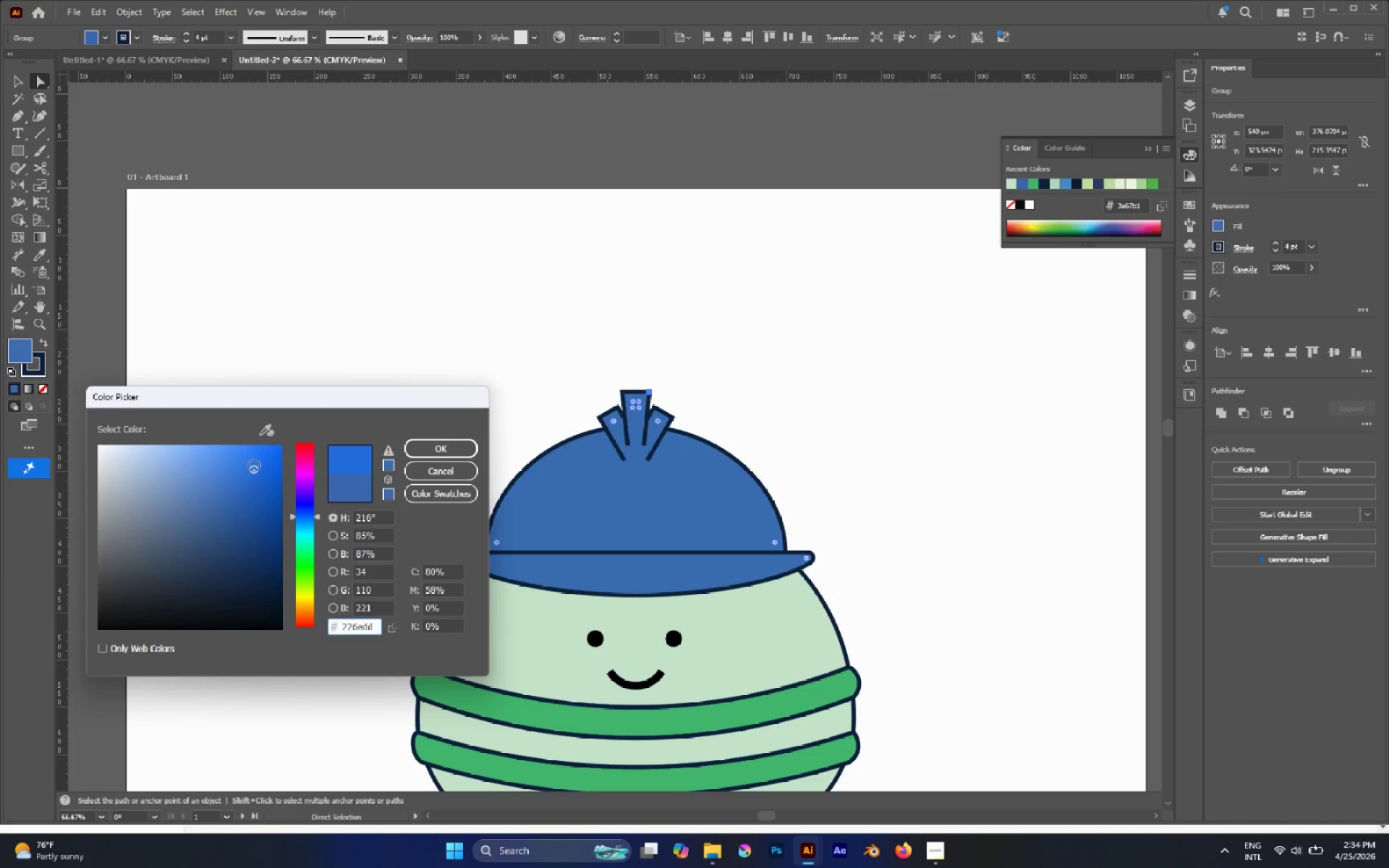 
left_click_drag(start_coordinate=[254, 465], to_coordinate=[248, 453])
 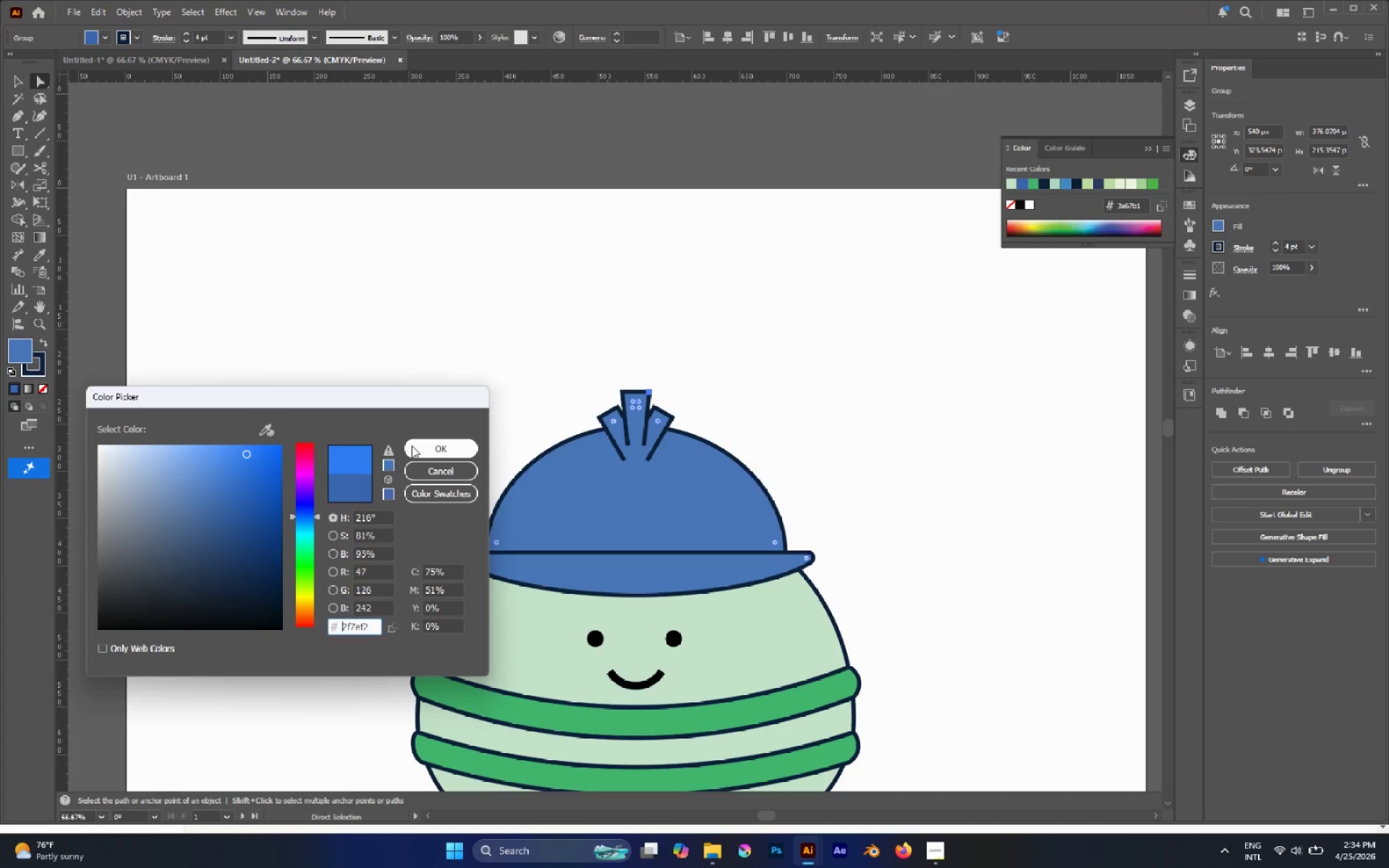 
left_click([412, 446])
 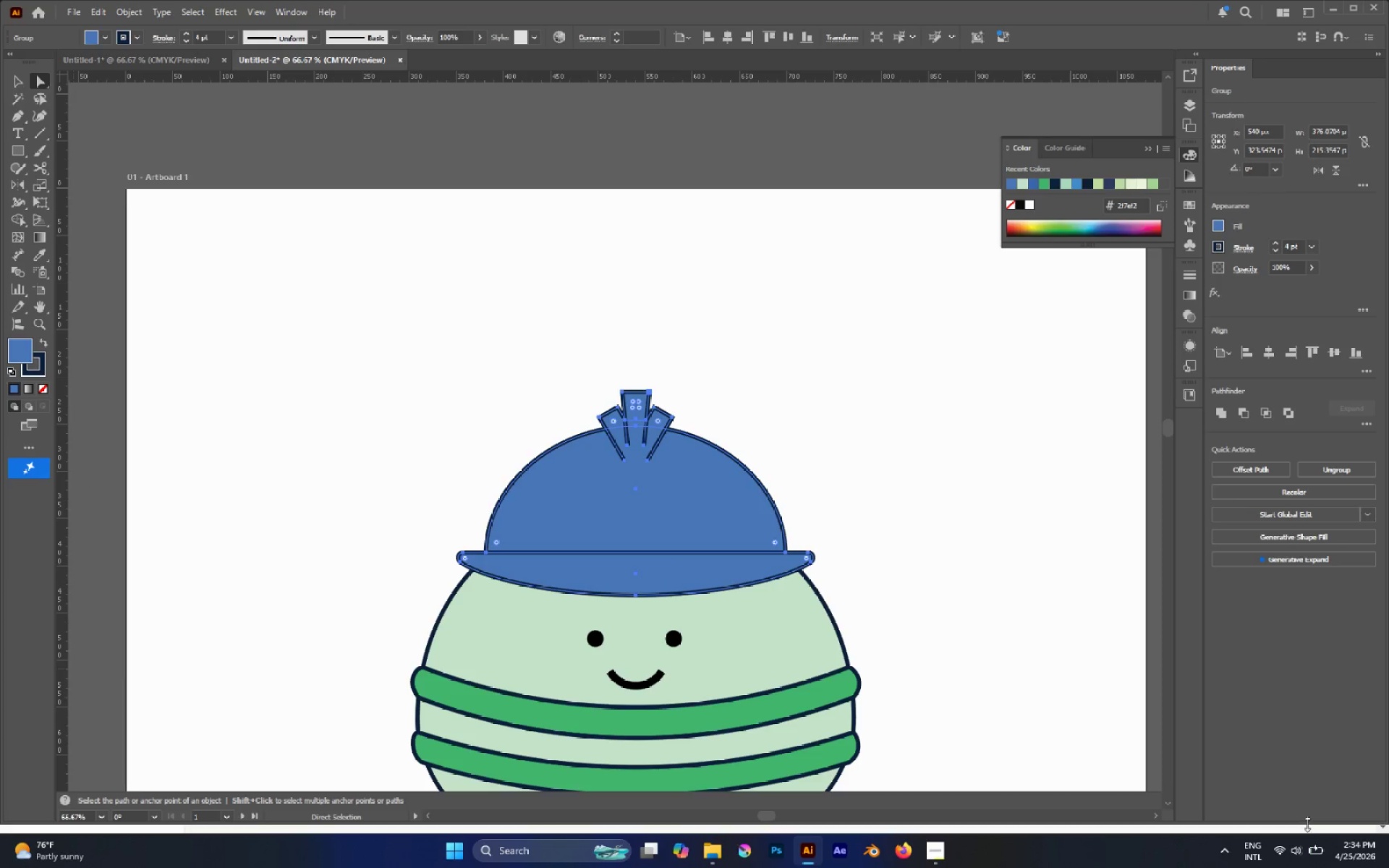 
mouse_move([1298, 830])
 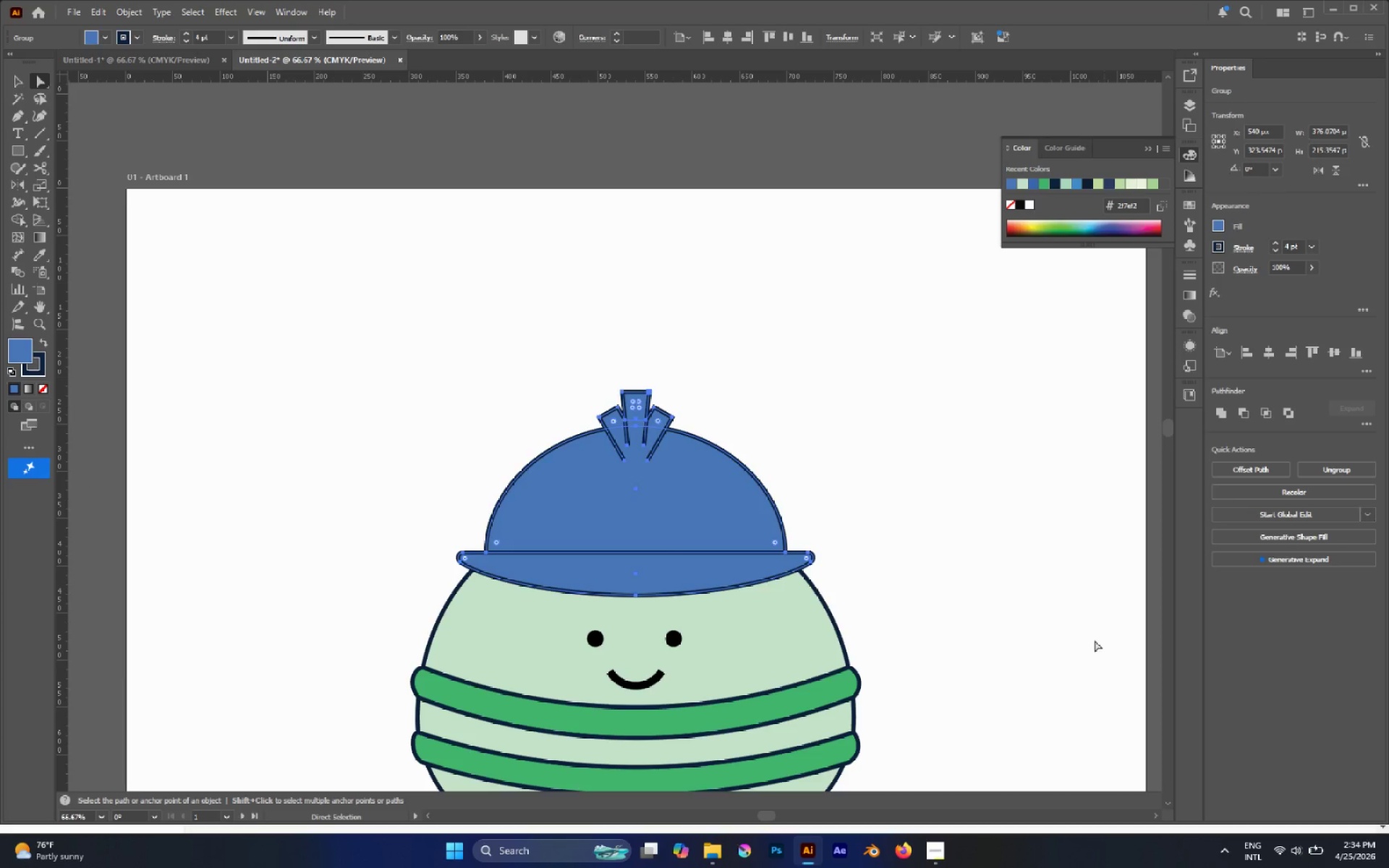 
left_click([1068, 606])
 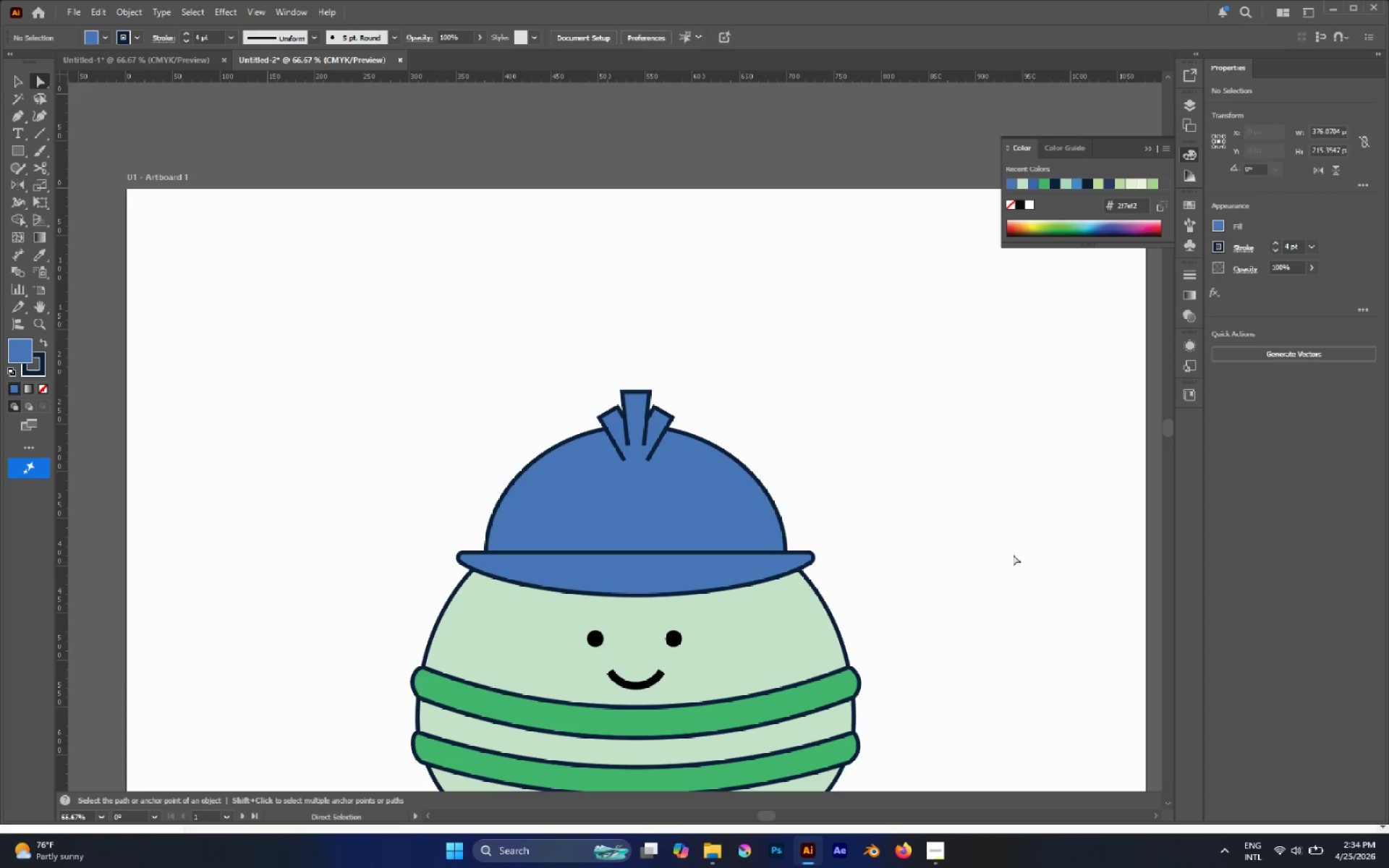 
scroll: coordinate [1014, 545], scroll_direction: down, amount: 4.0
 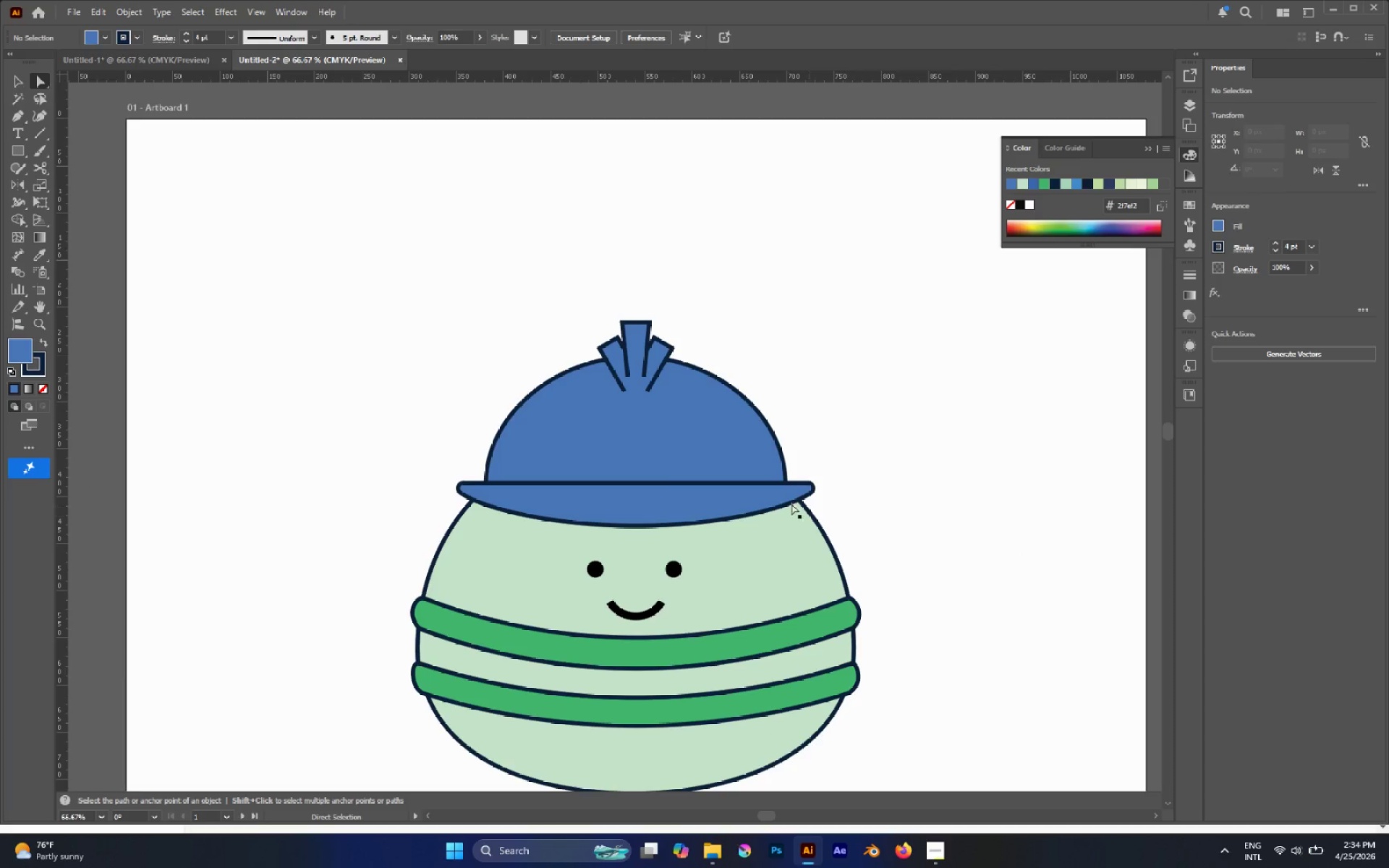 
left_click([696, 500])
 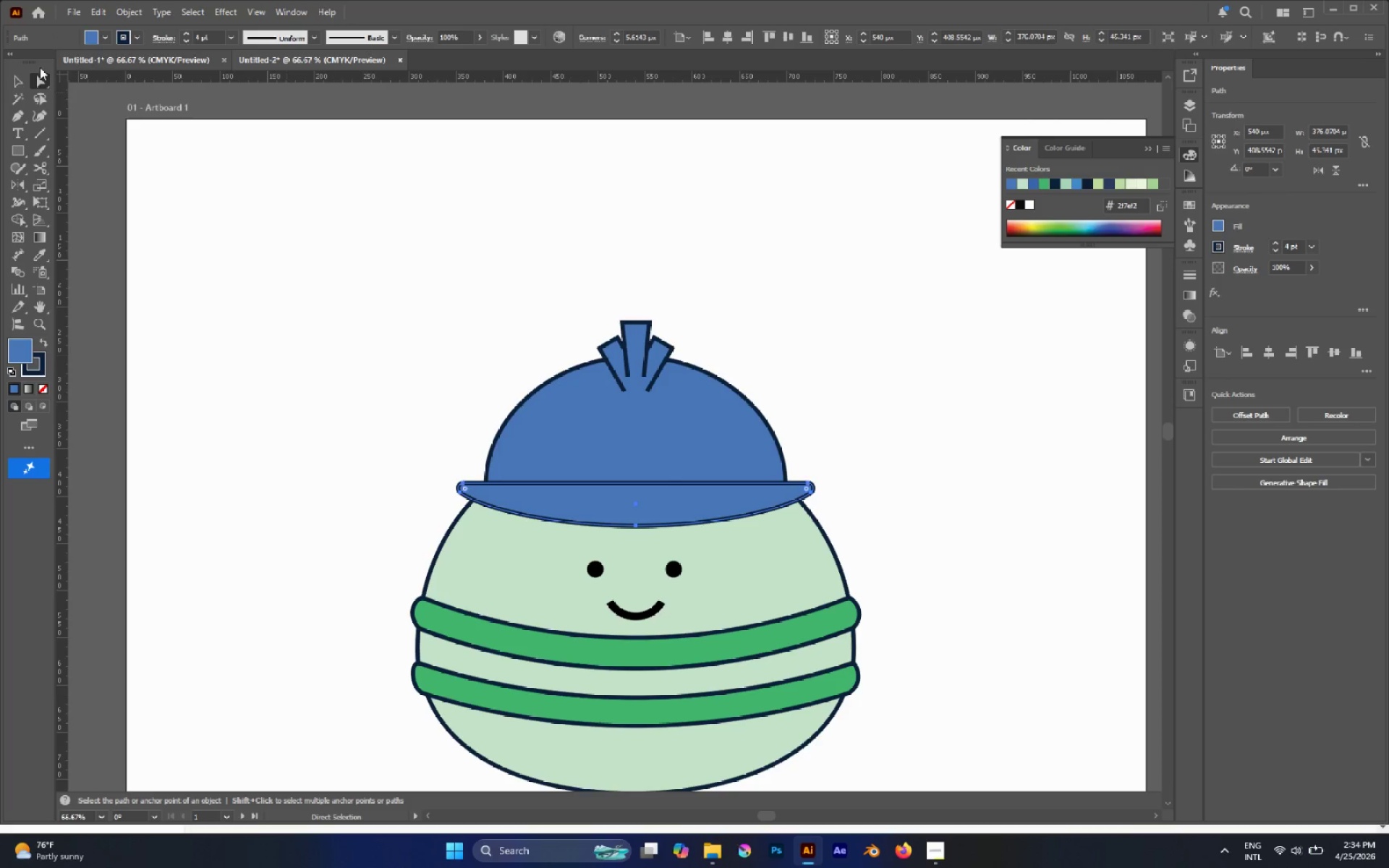 
left_click([13, 79])
 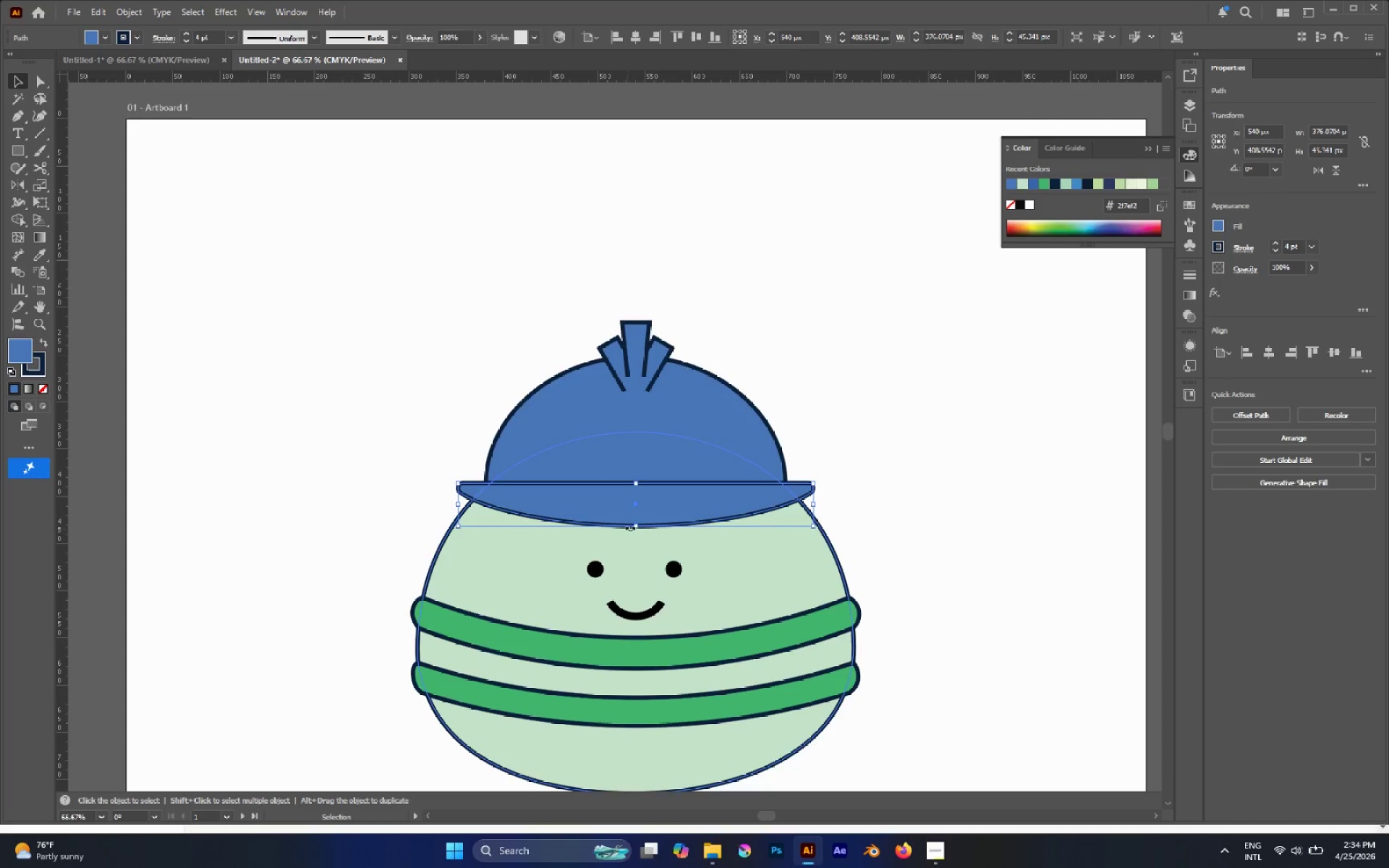 
left_click_drag(start_coordinate=[634, 528], to_coordinate=[631, 522])
 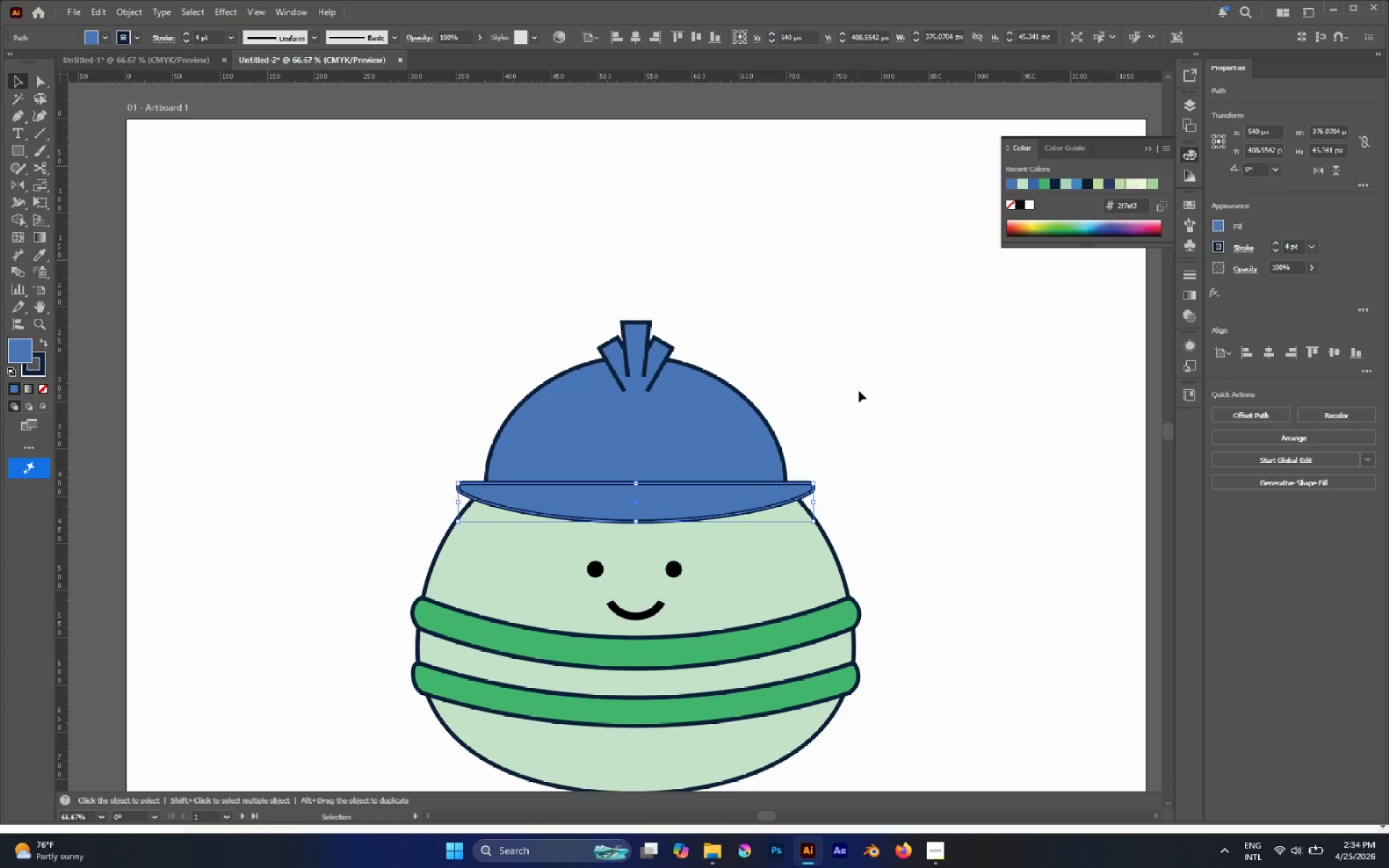 
left_click([860, 389])
 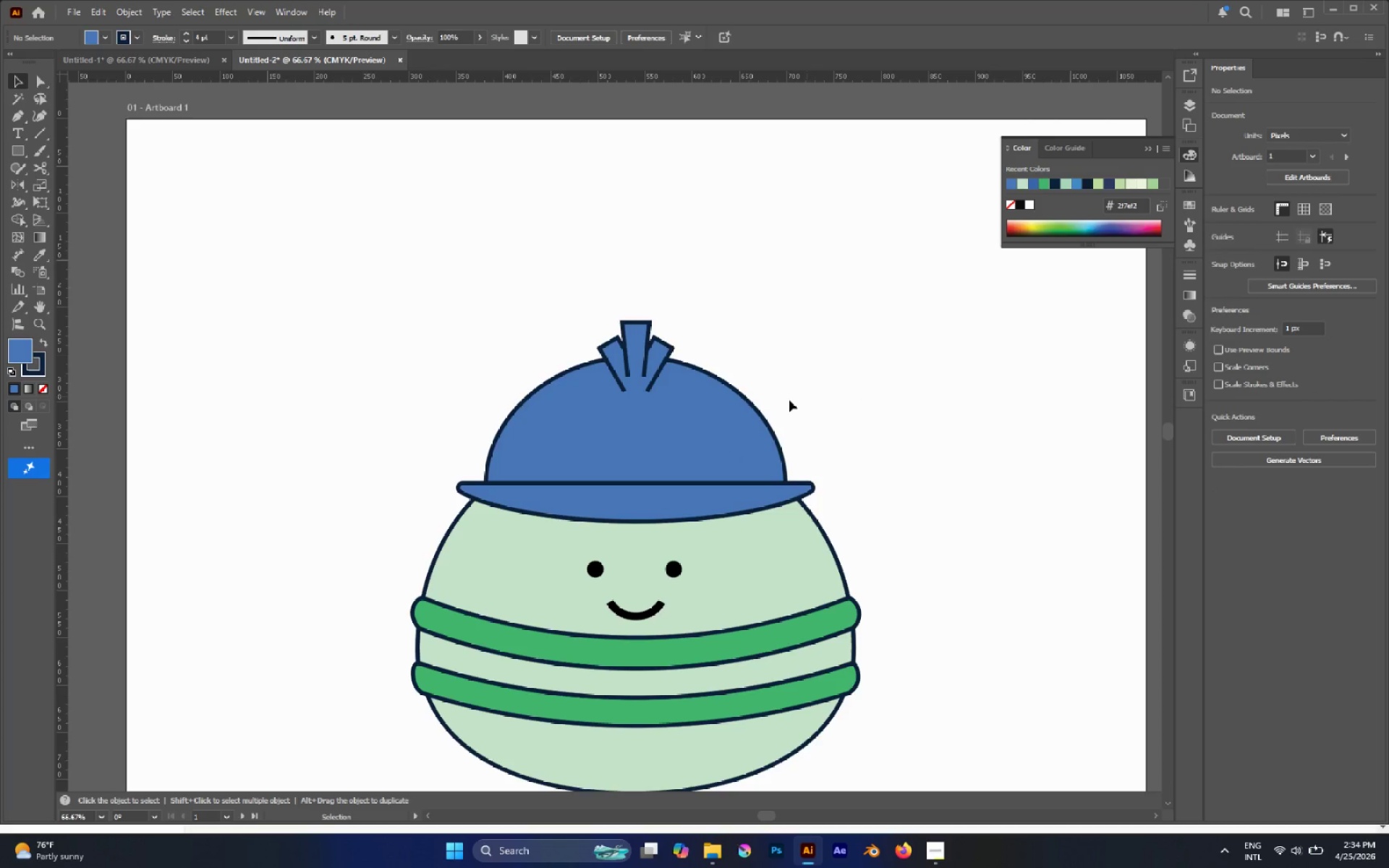 
key(A)
 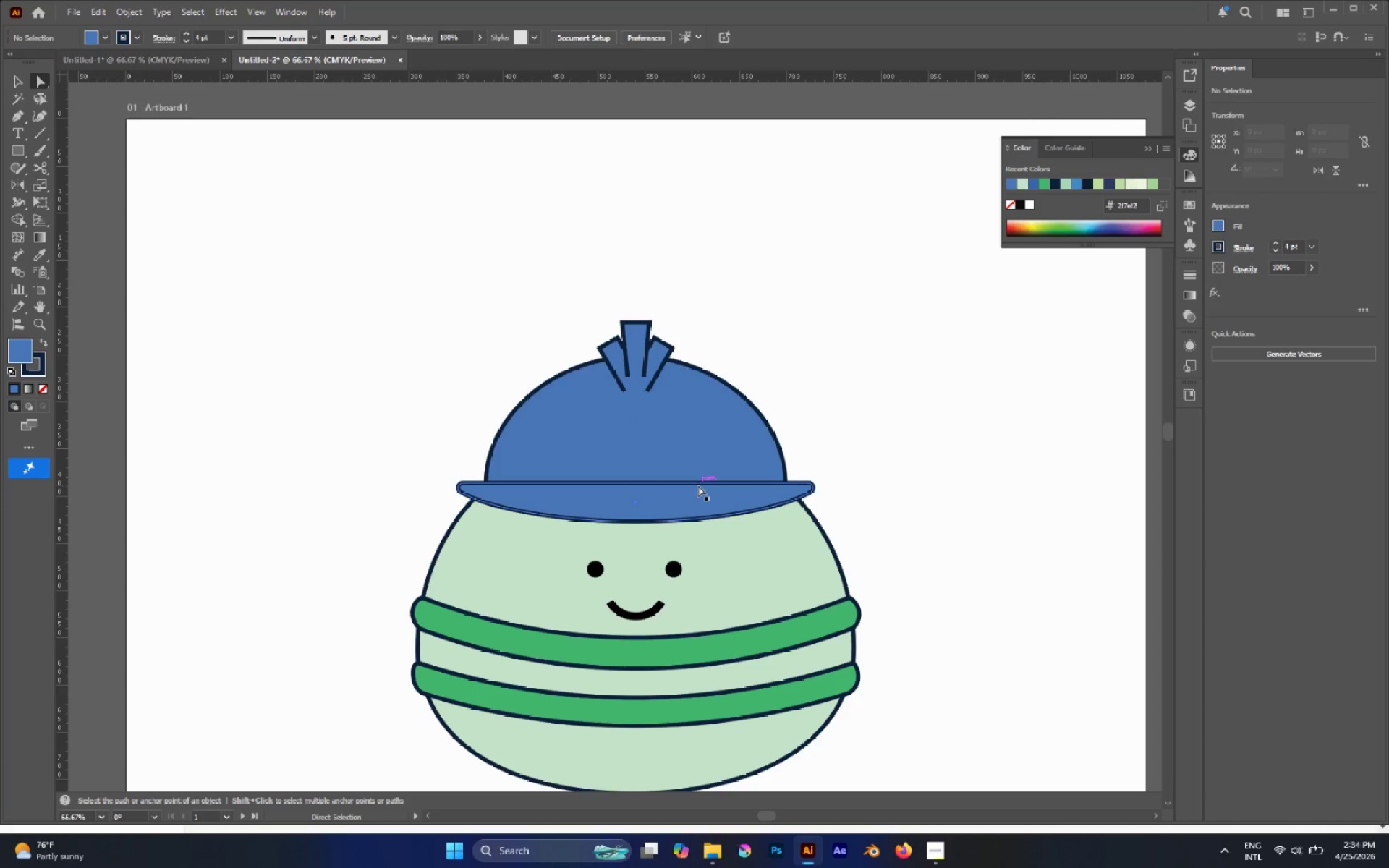 
left_click([701, 495])
 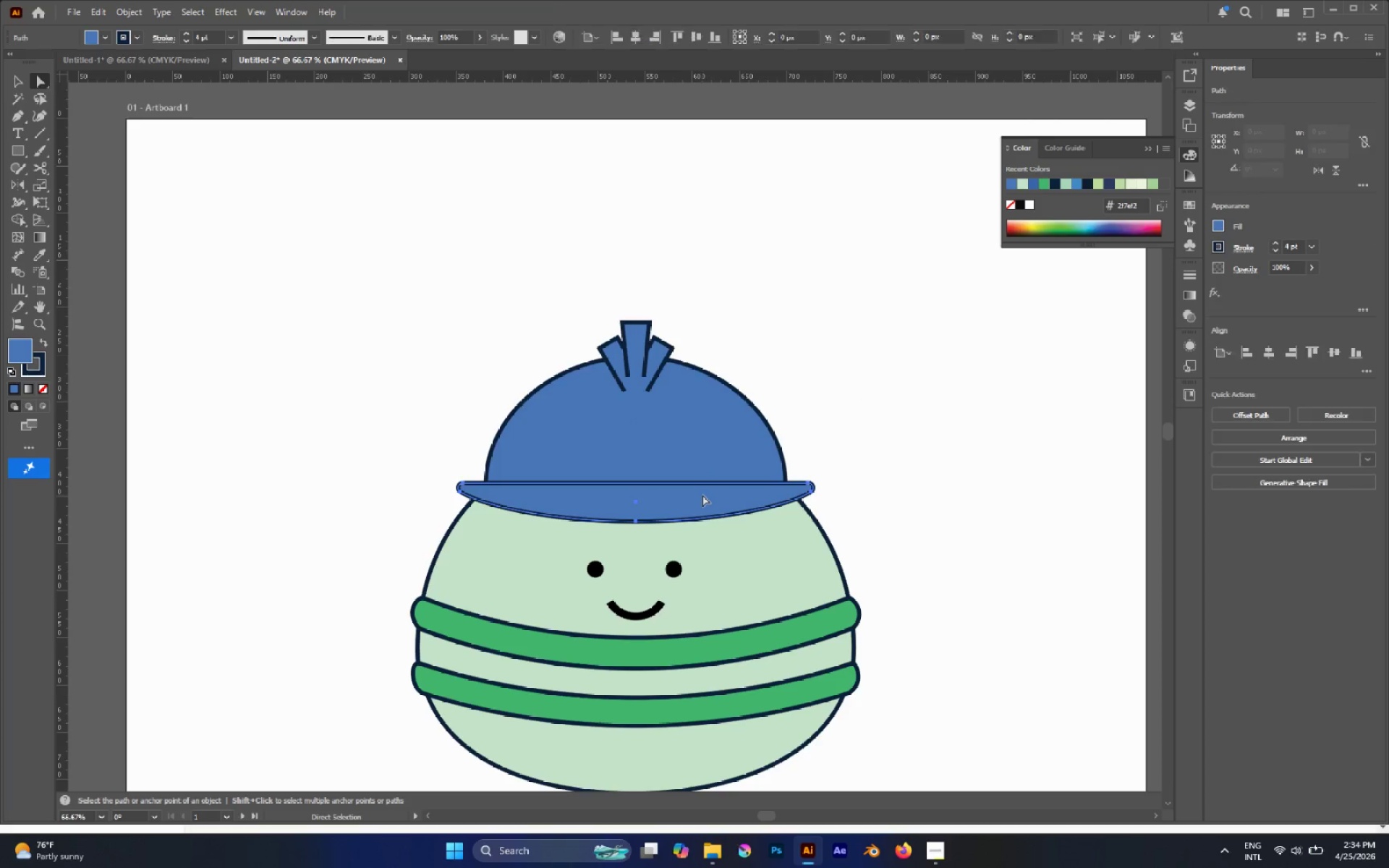 
key(I)
 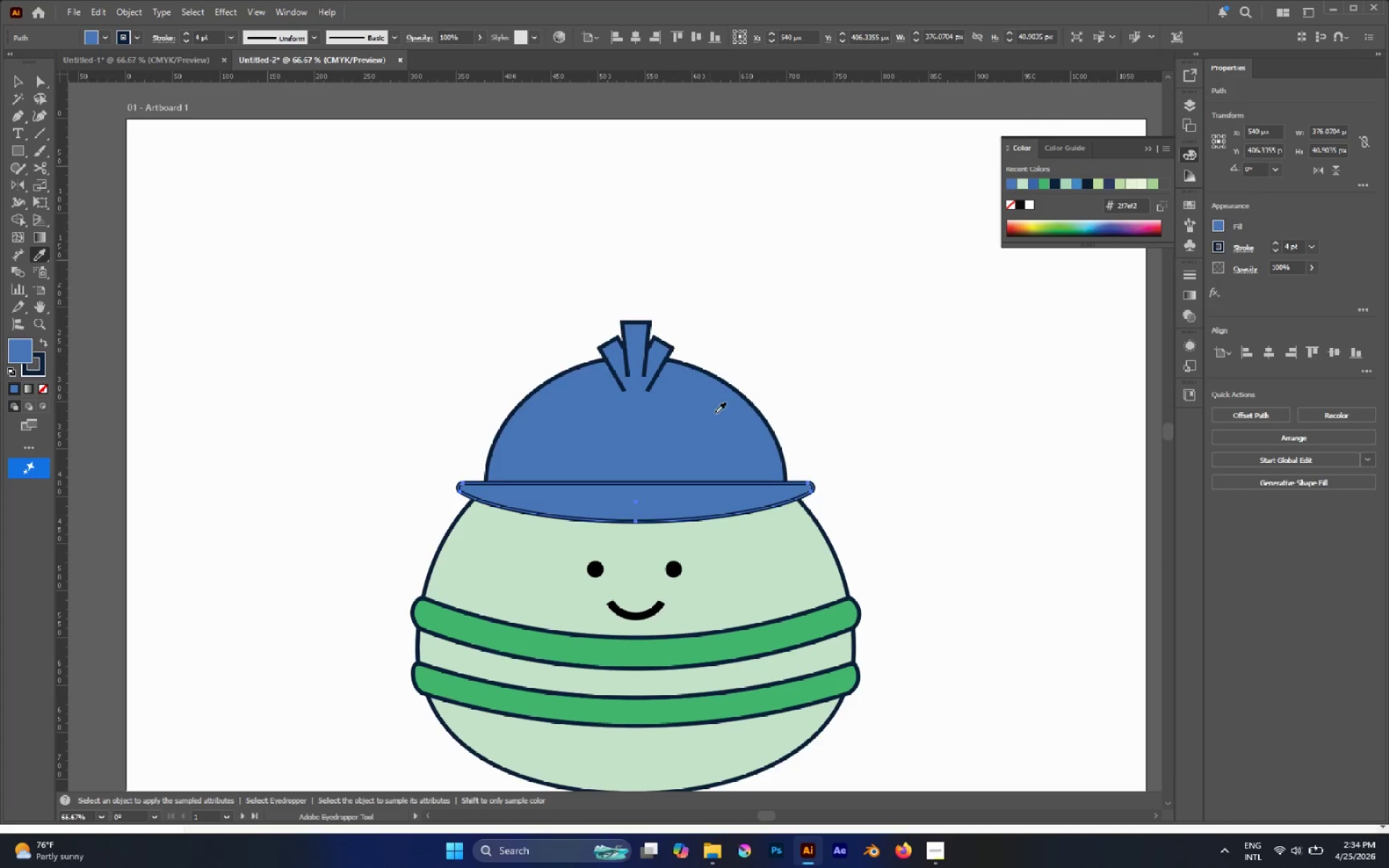 
left_click([715, 413])
 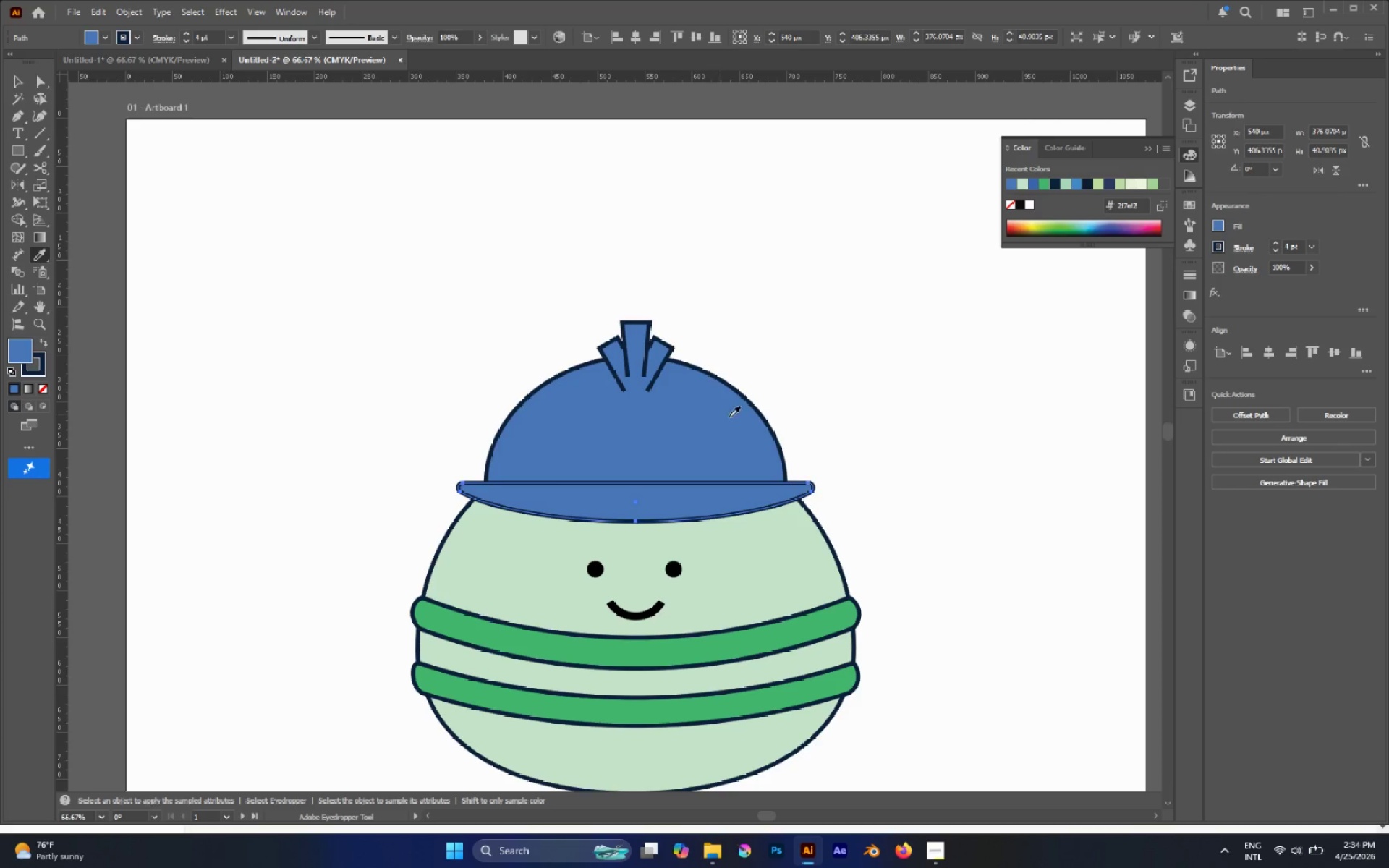 
key(A)
 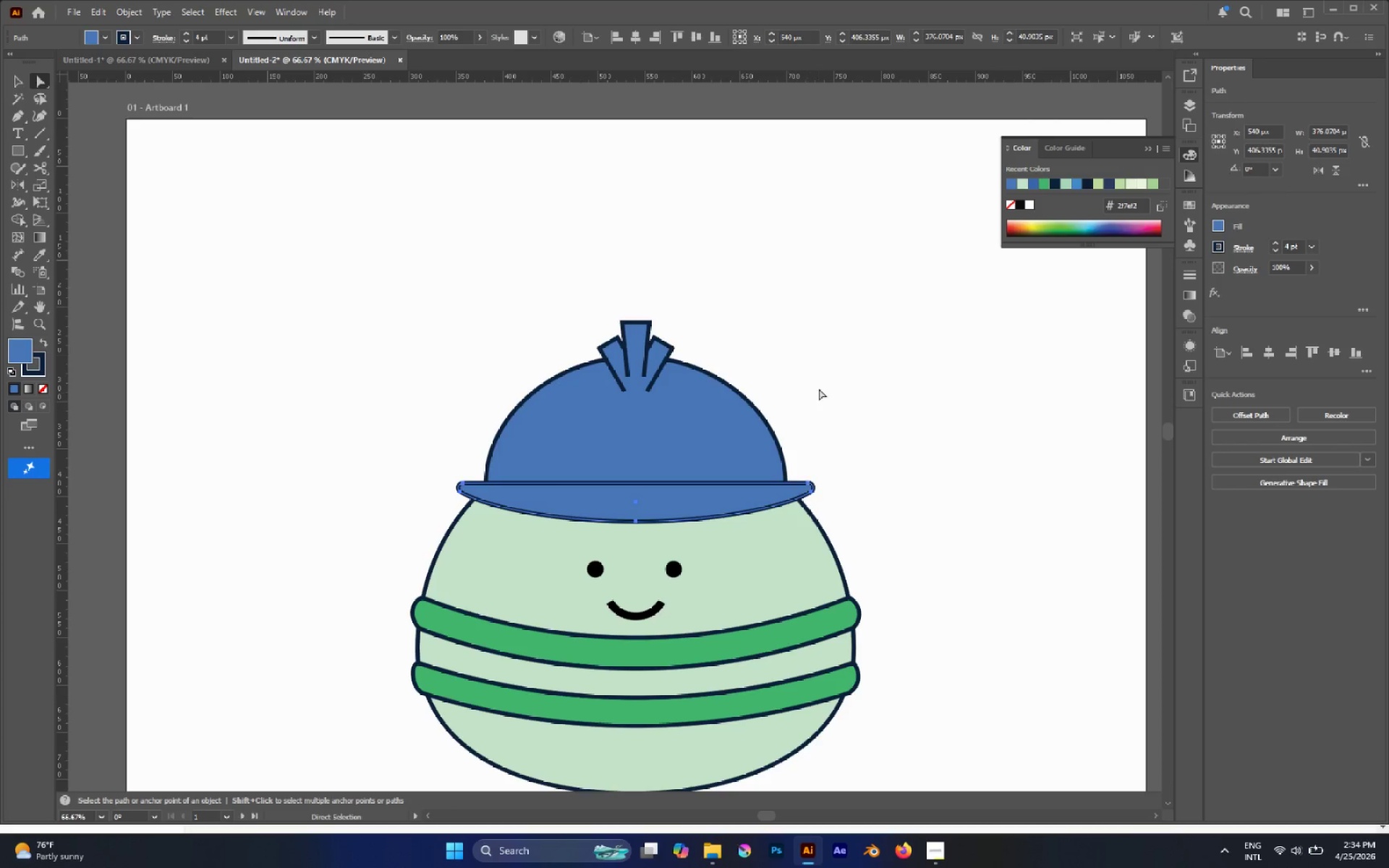 
left_click([819, 383])
 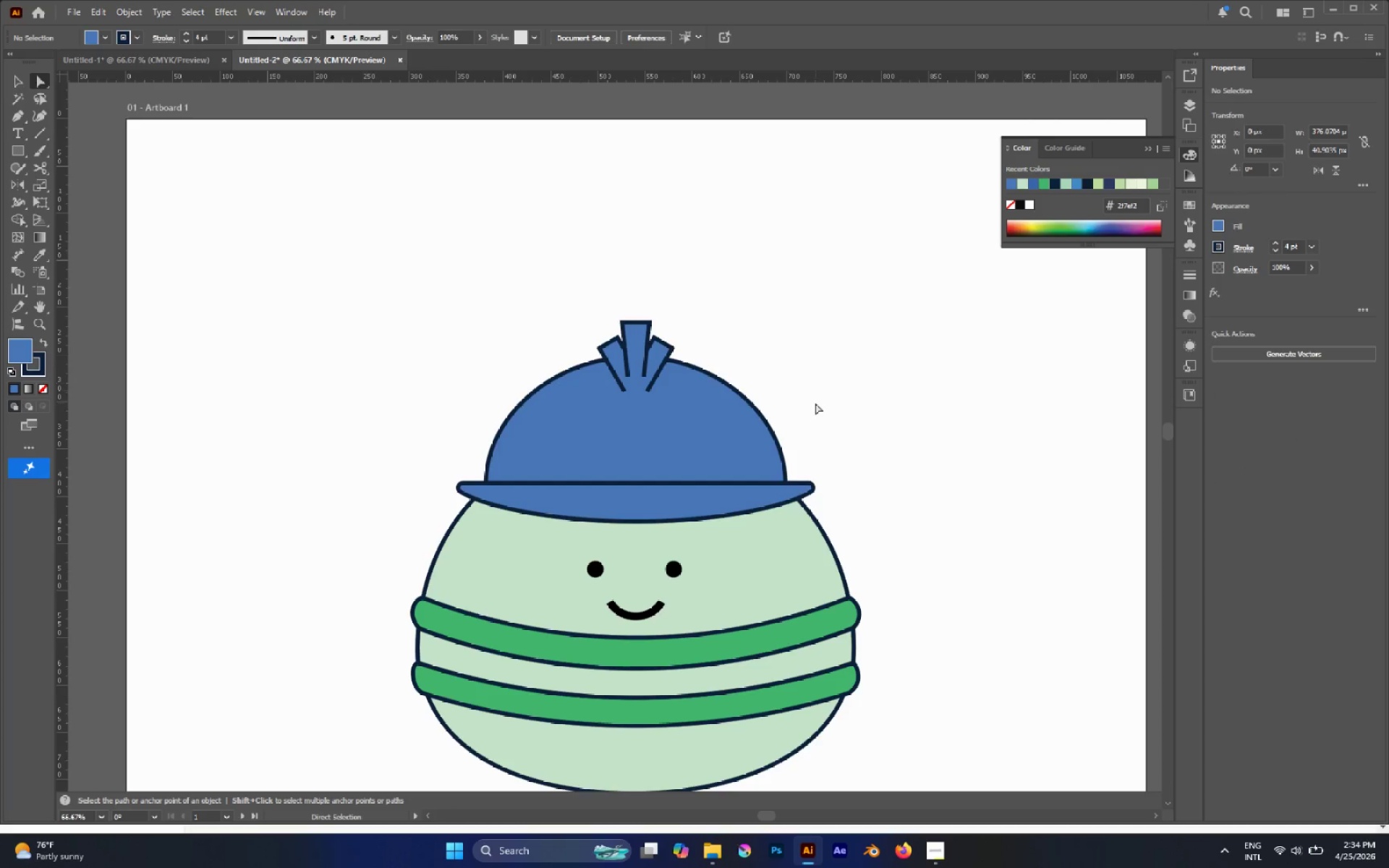 
scroll: coordinate [822, 442], scroll_direction: down, amount: 7.0
 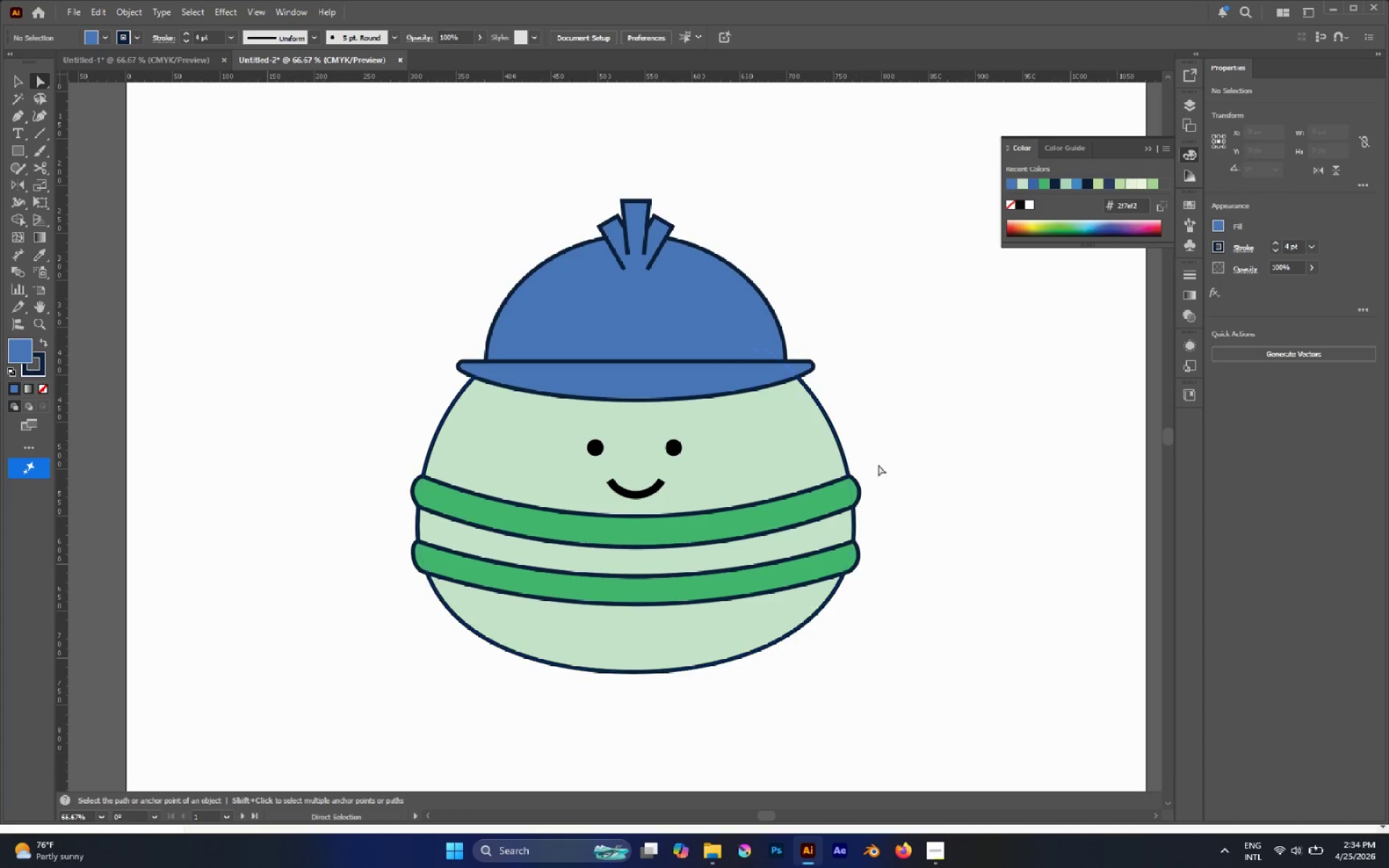 
hold_key(key=AltLeft, duration=1.09)
left_click_drag(start_coordinate=[924, 449], to_coordinate=[766, 628])
 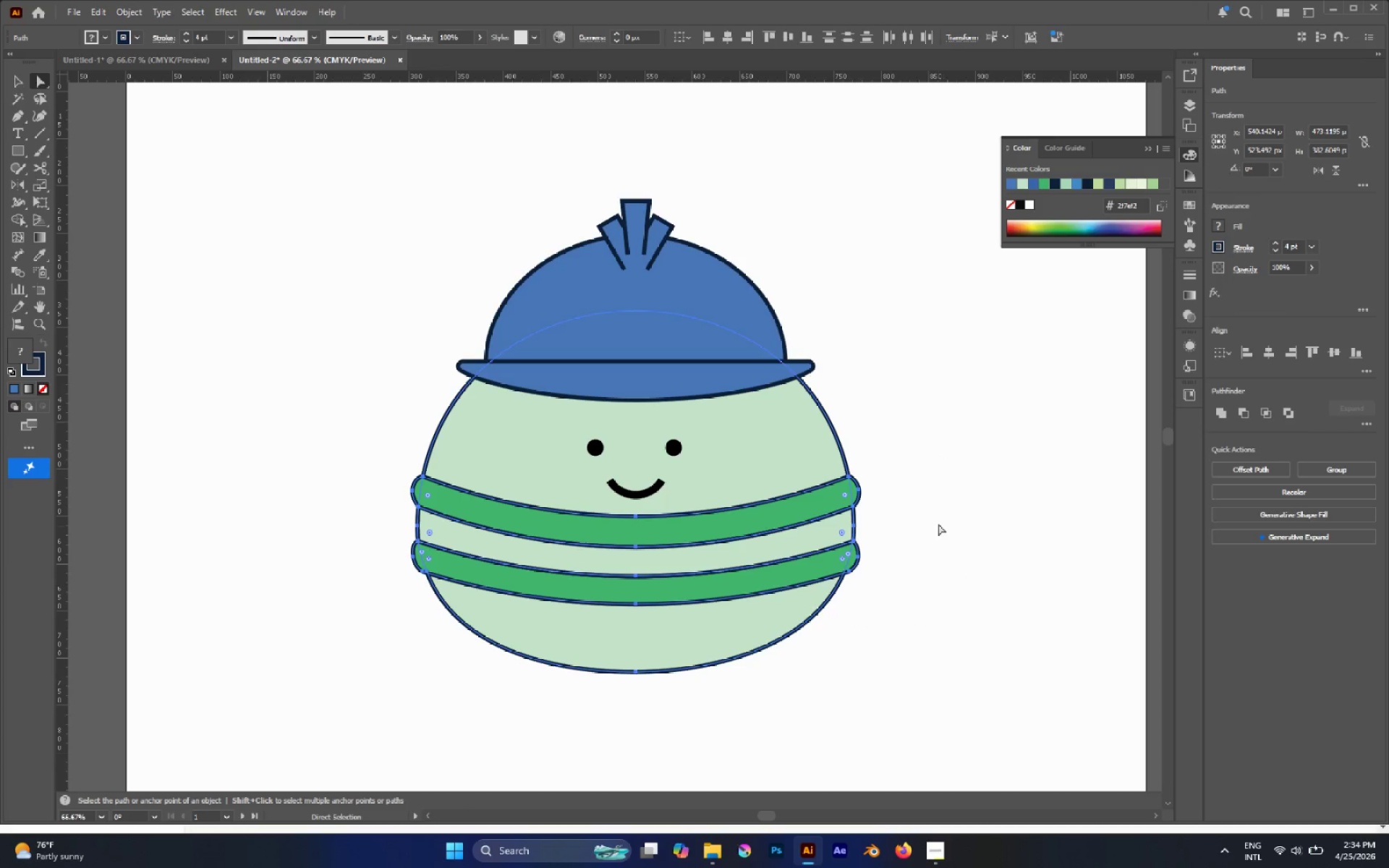 
key(Alt+AltLeft)
 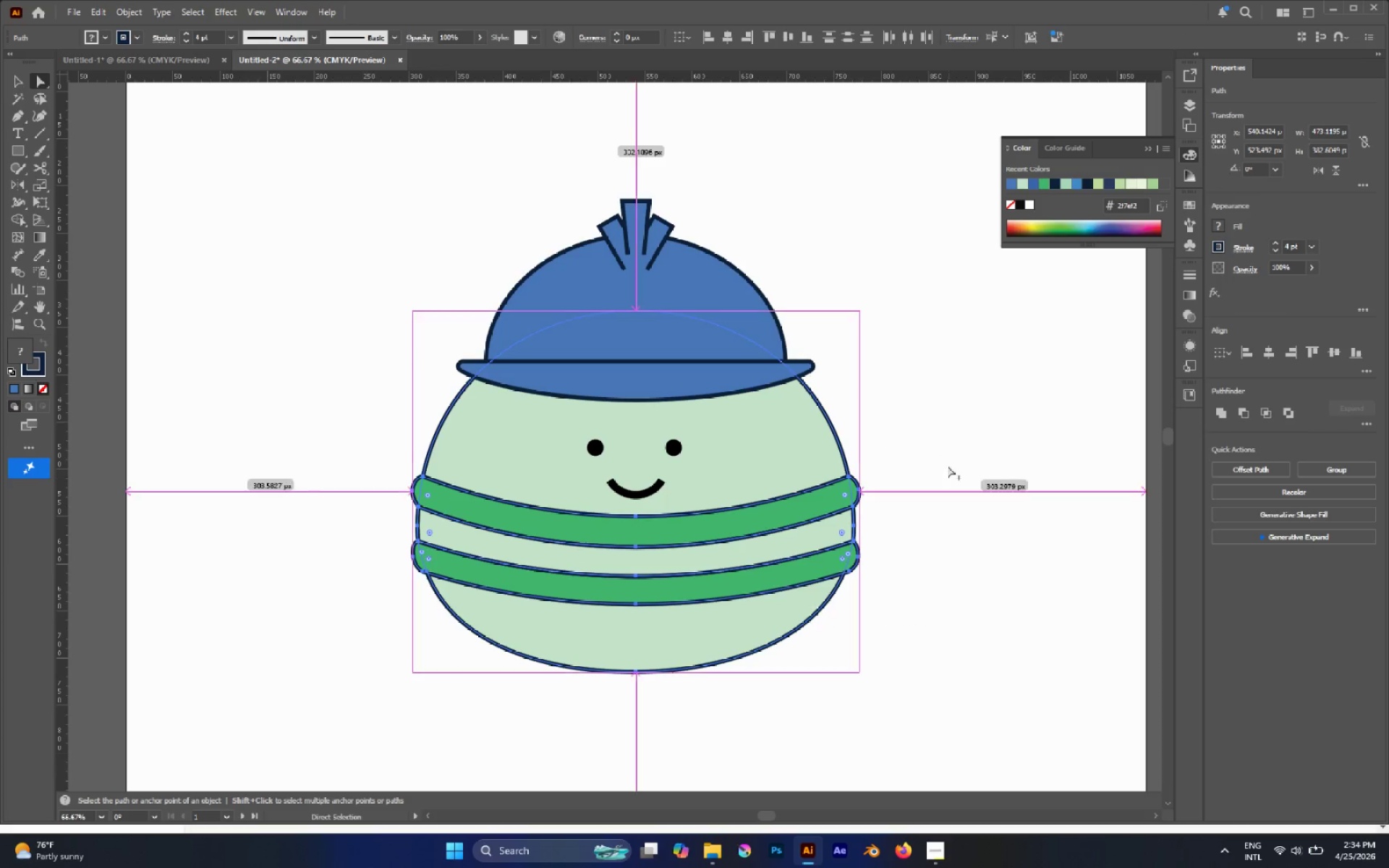 
left_click_drag(start_coordinate=[945, 452], to_coordinate=[946, 457])
 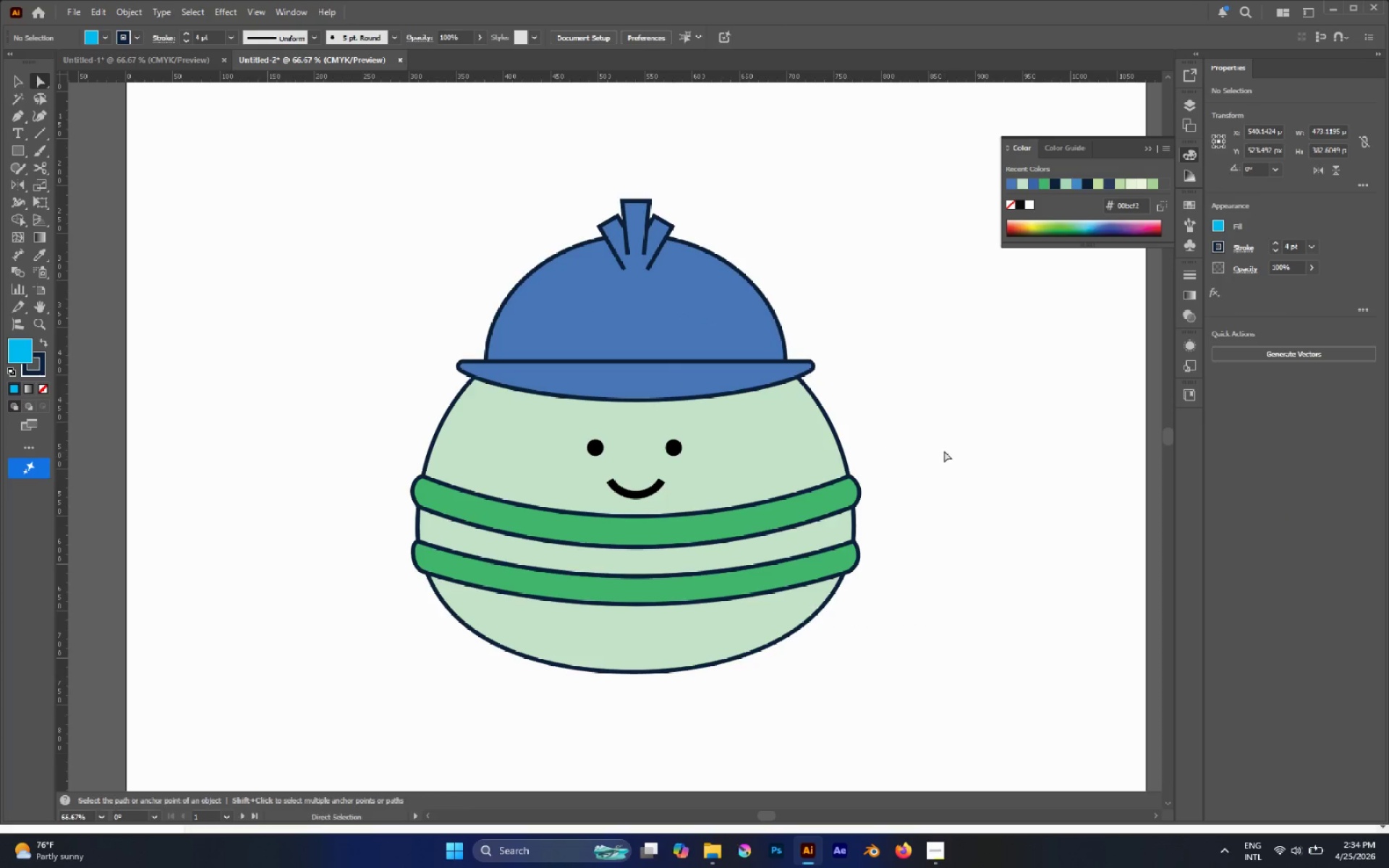 
hold_key(key=AltLeft, duration=0.7)
left_click_drag(start_coordinate=[941, 445], to_coordinate=[815, 650])
 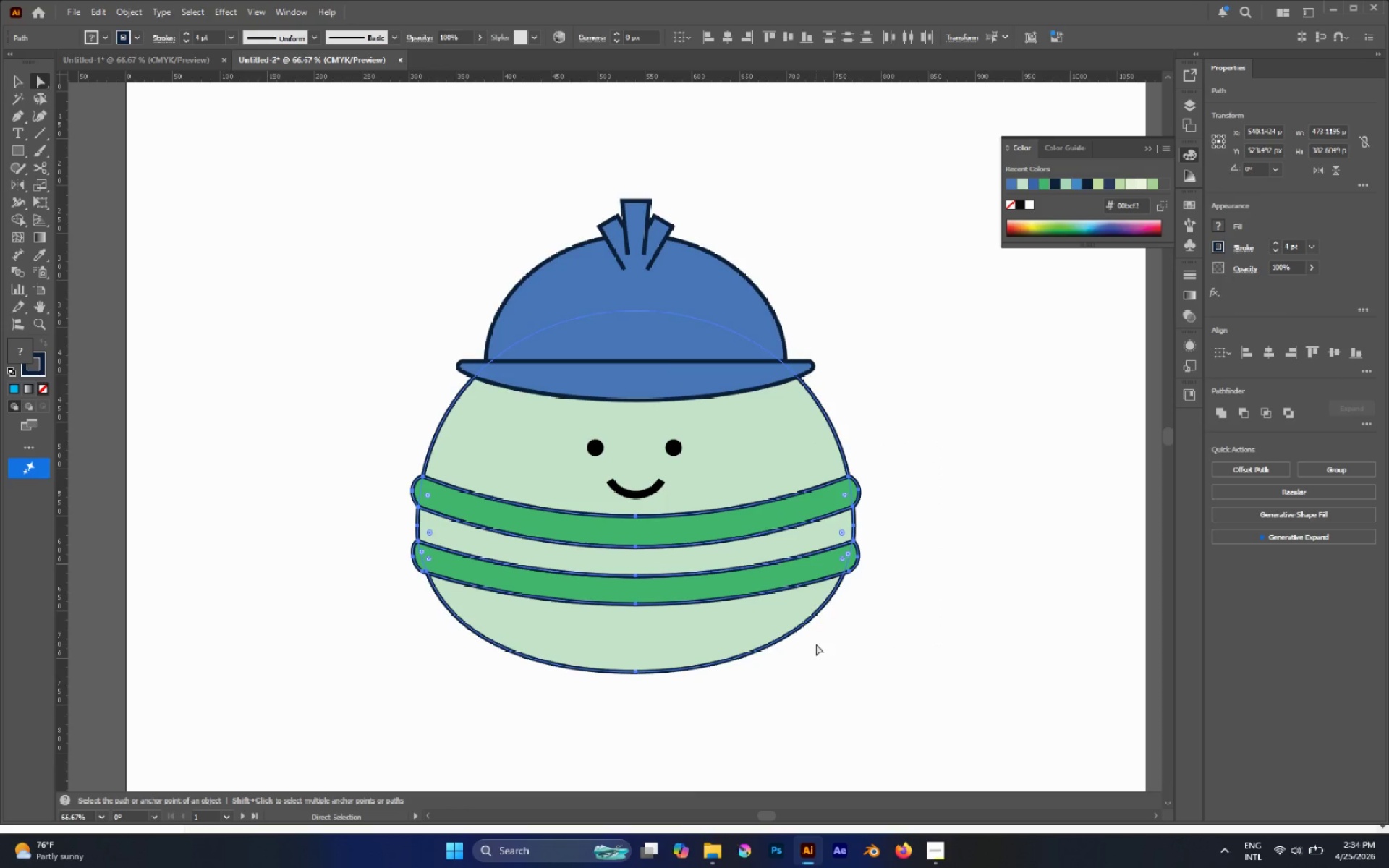 
key(V)
 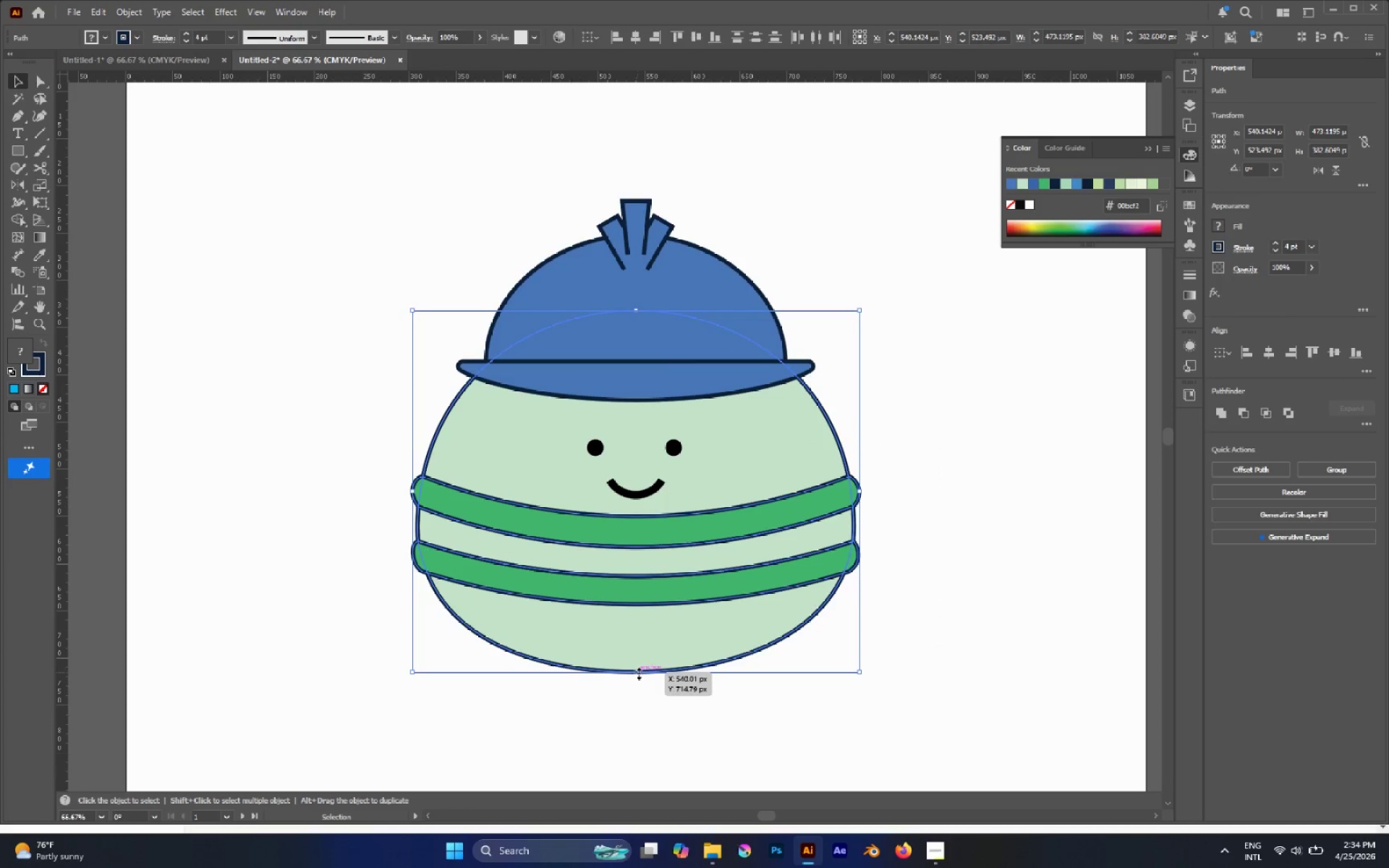 
left_click_drag(start_coordinate=[637, 672], to_coordinate=[642, 695])
 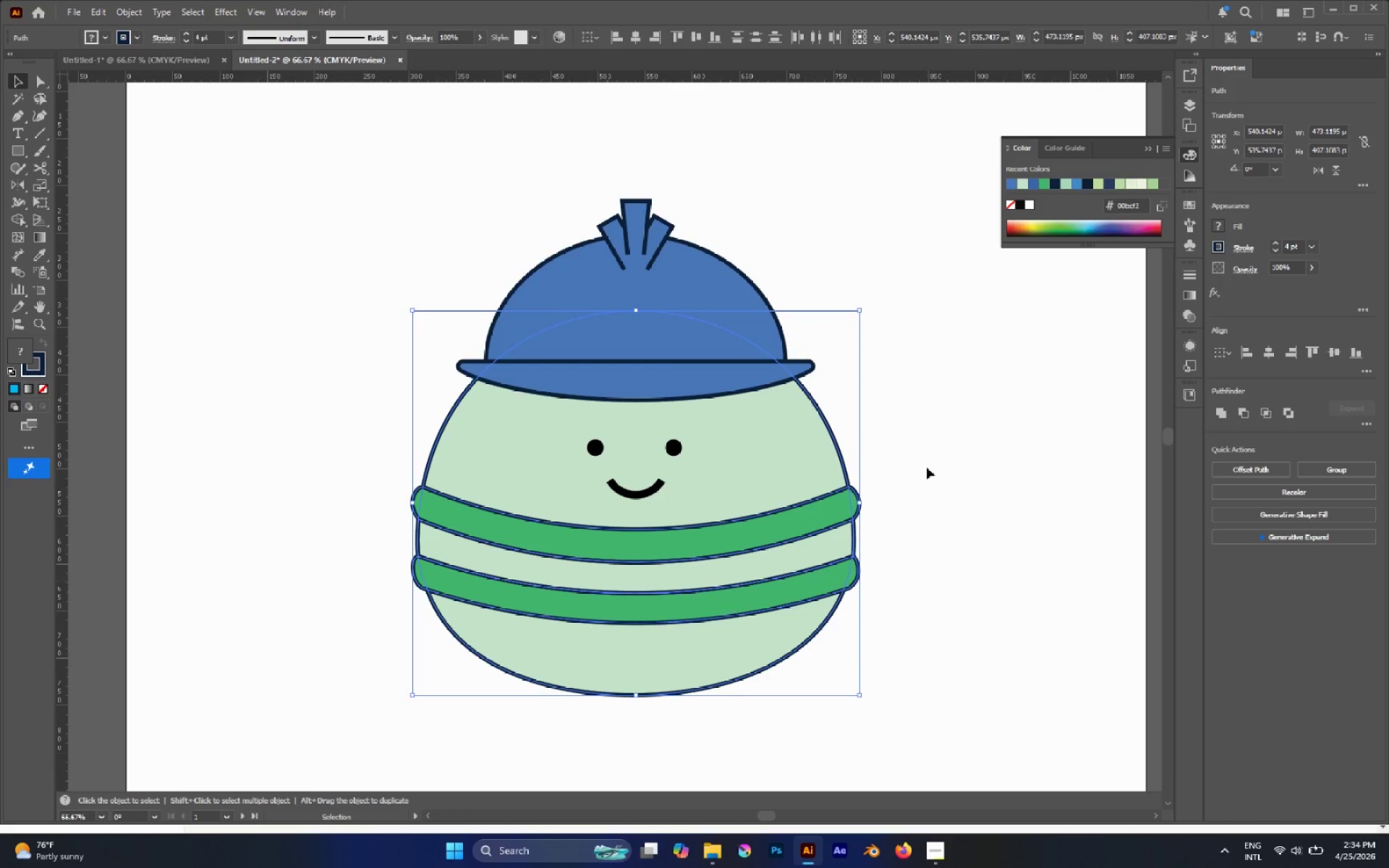 
left_click([925, 466])
 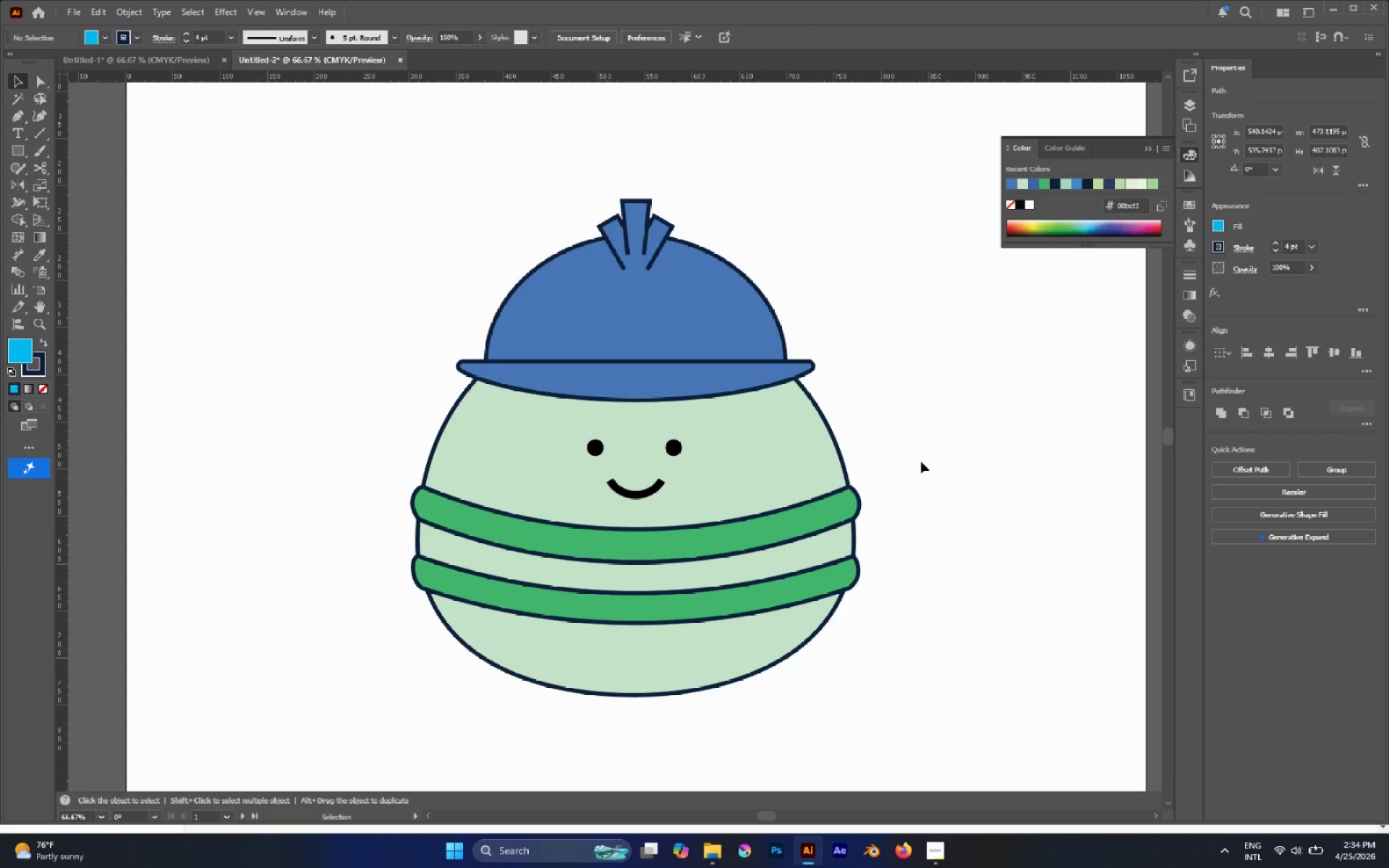 
hold_key(key=AltLeft, duration=0.39)
scroll: coordinate [912, 443], scroll_direction: down, amount: 12.0
 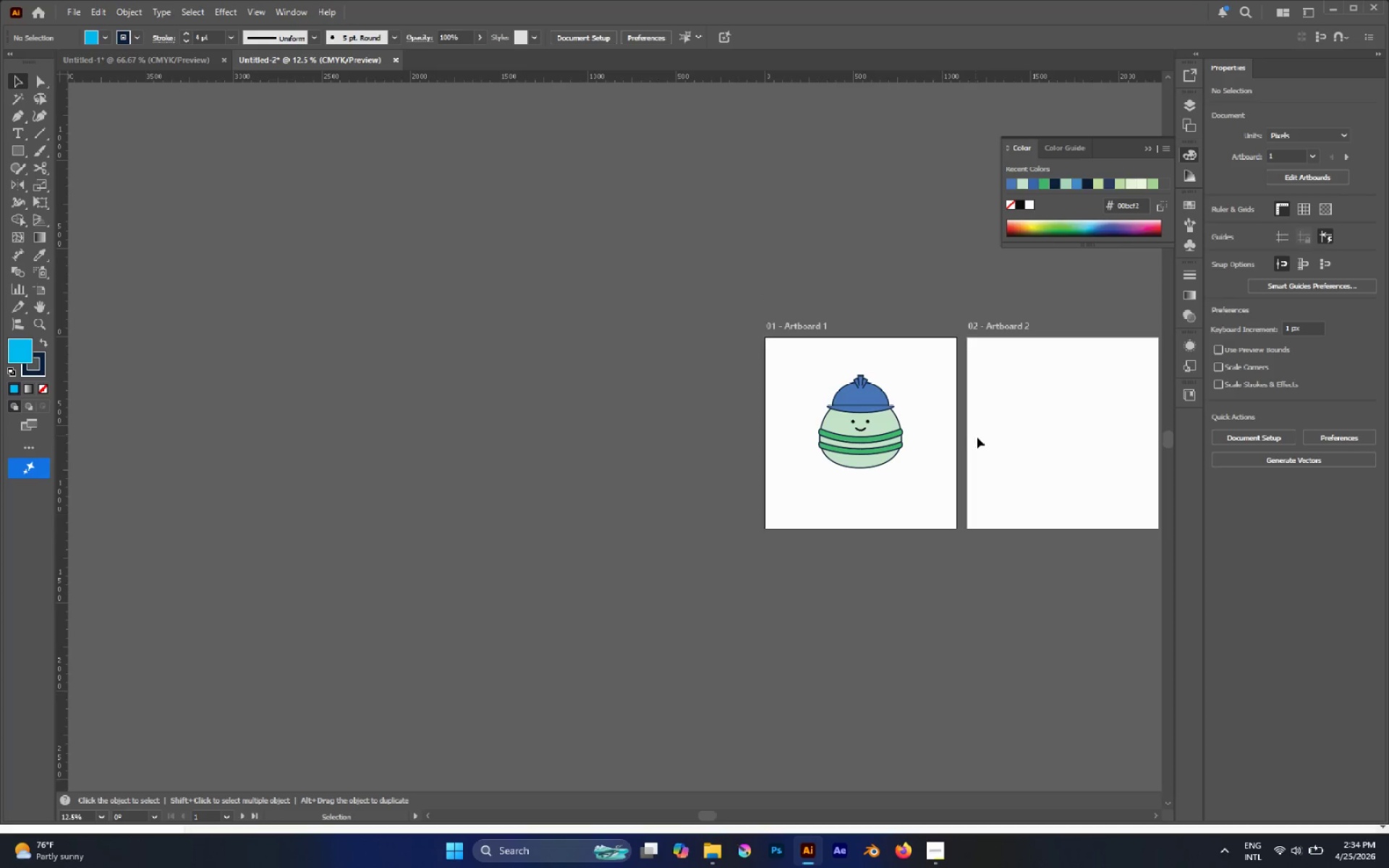 
hold_key(key=AltLeft, duration=0.55)
scroll: coordinate [805, 438], scroll_direction: up, amount: 3.0
 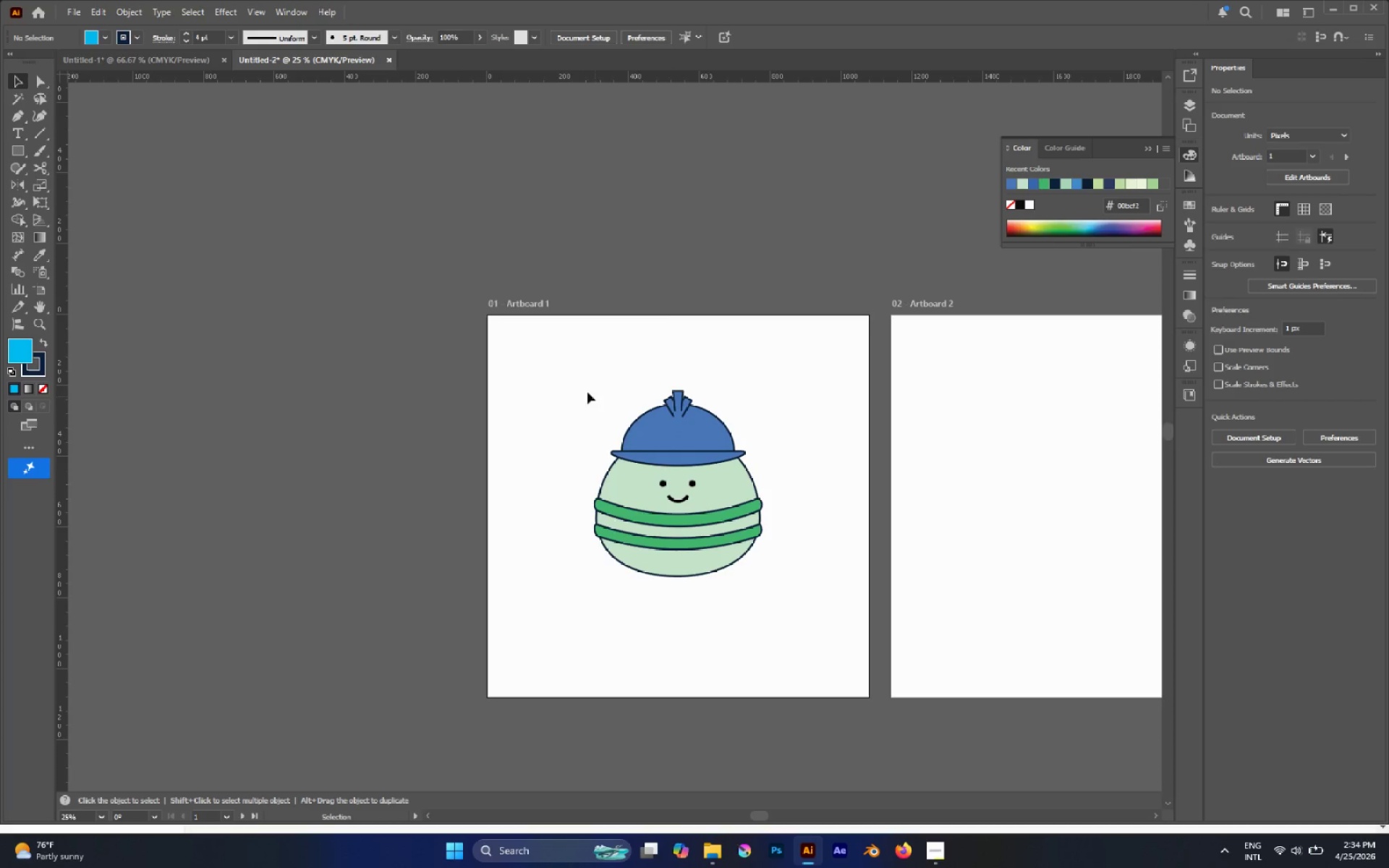 
left_click_drag(start_coordinate=[572, 378], to_coordinate=[893, 656])
 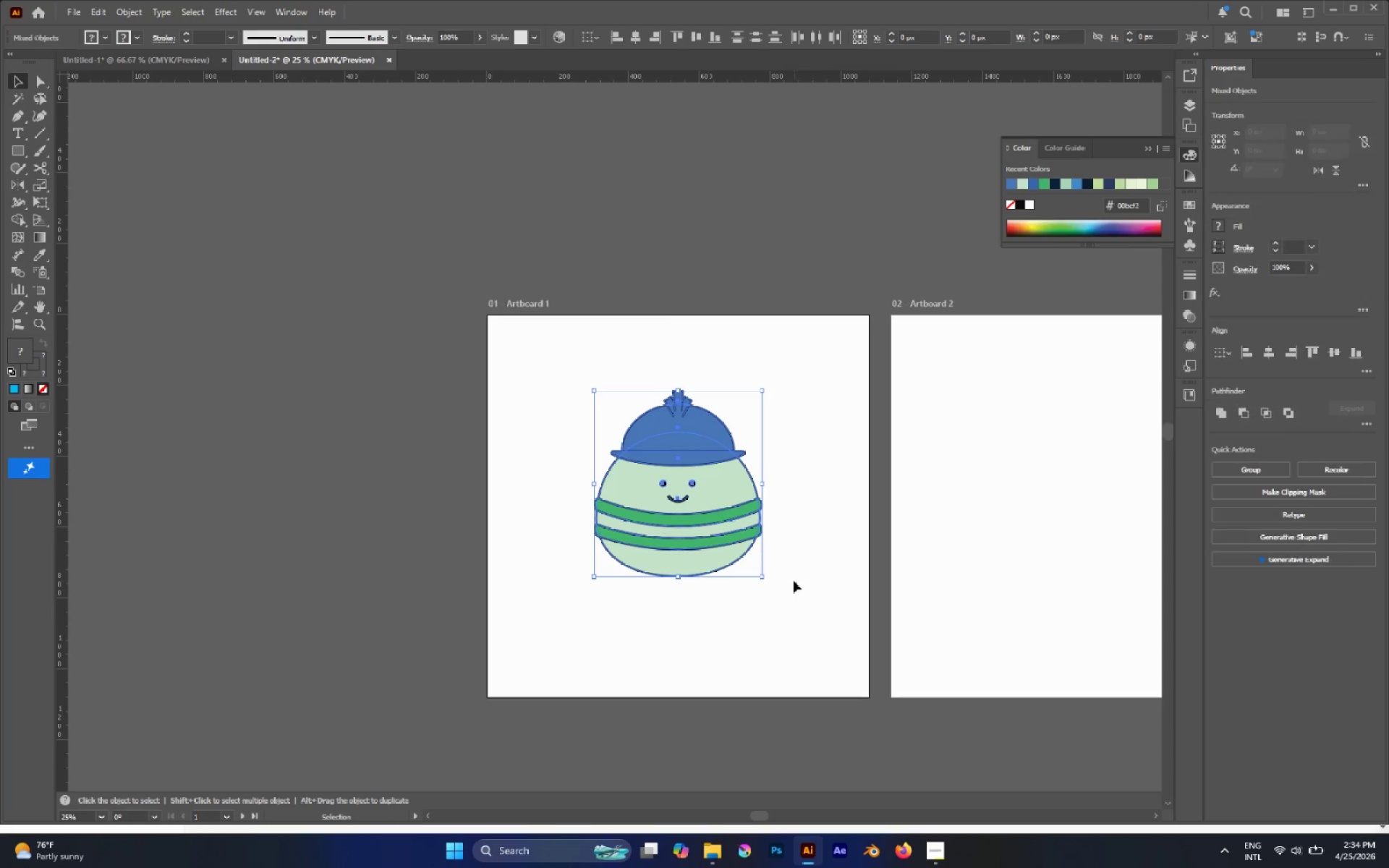 
key(Control+G)
 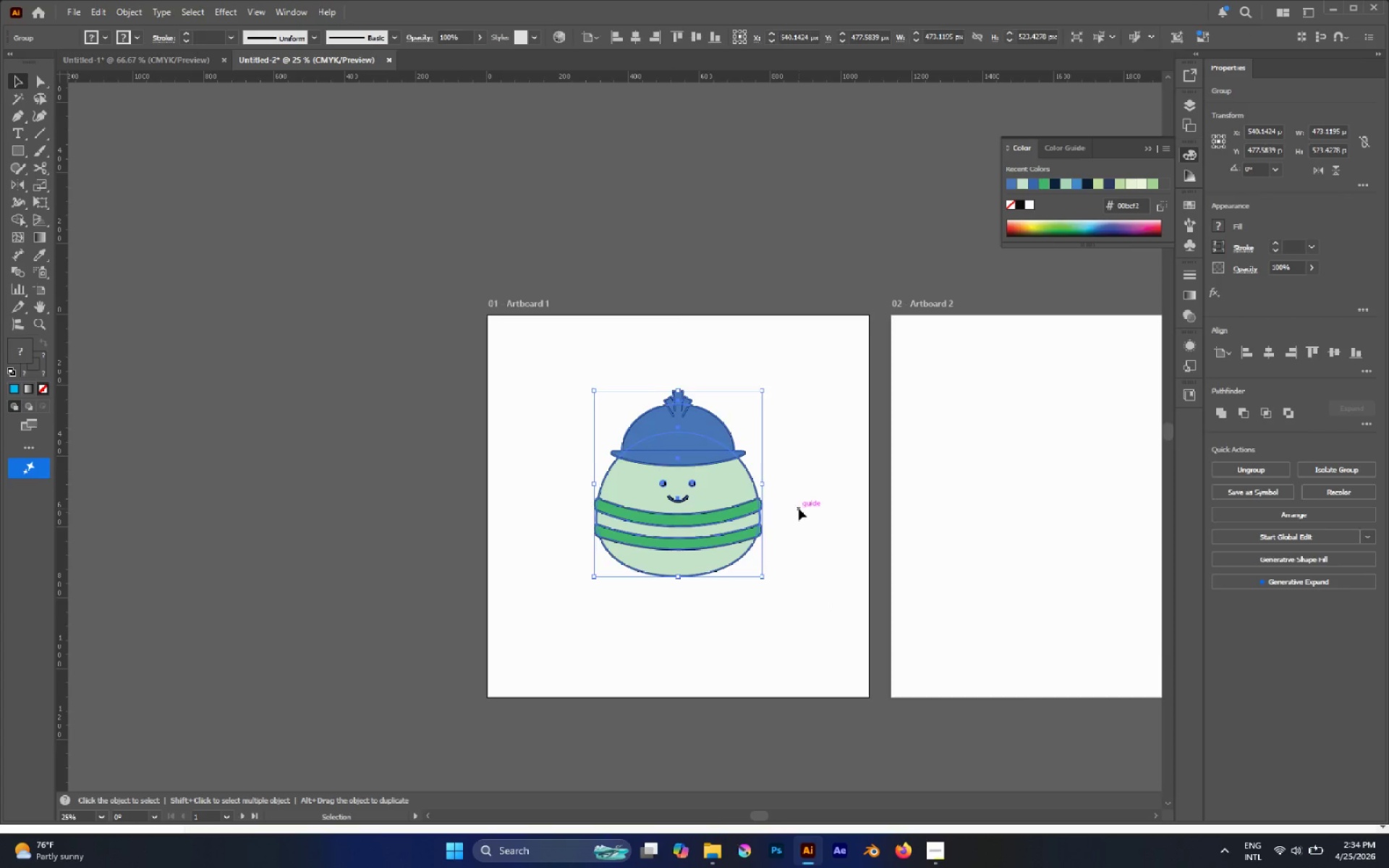 
double_click([736, 497])
 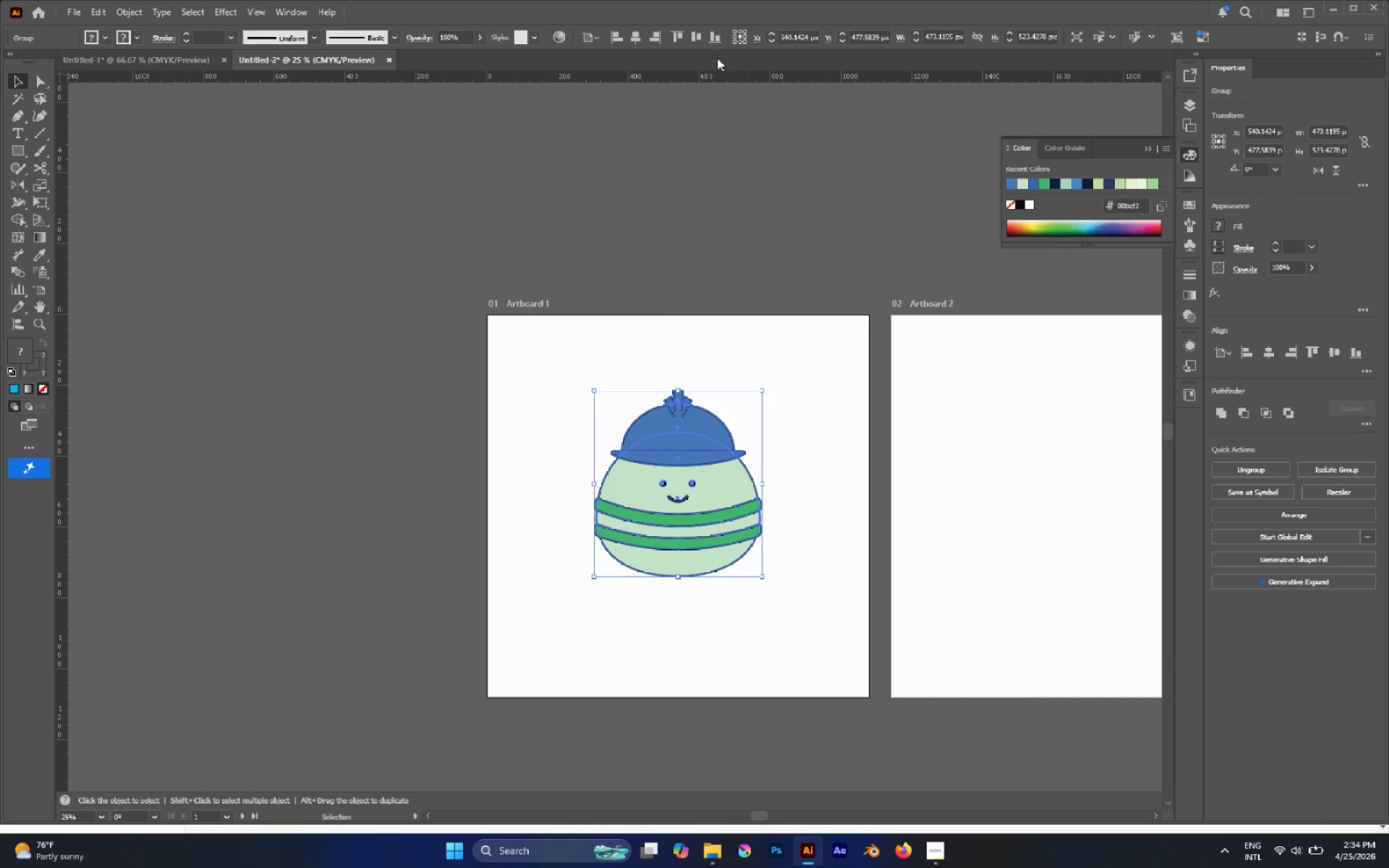 
left_click([637, 42])
 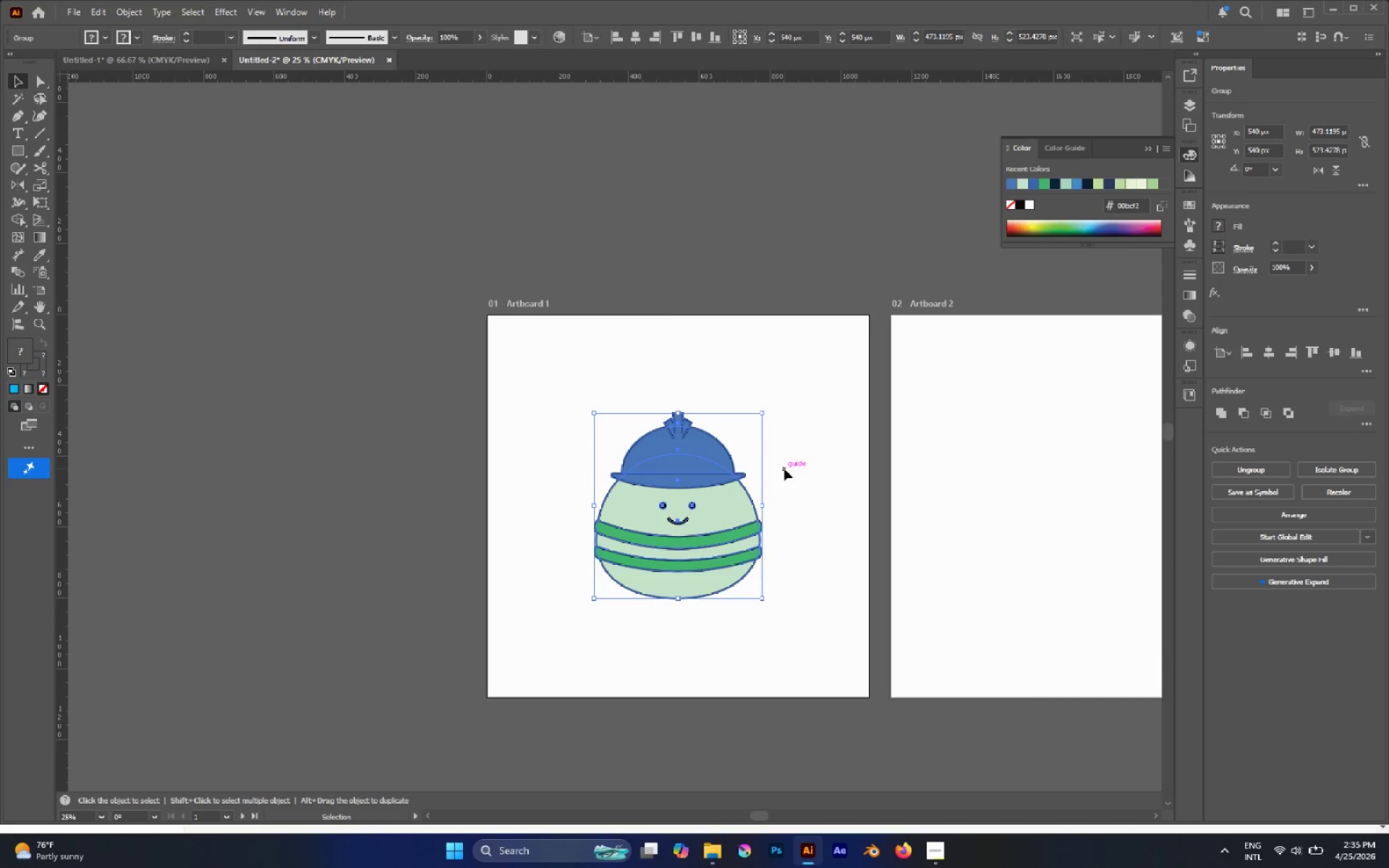 
double_click([735, 480])
 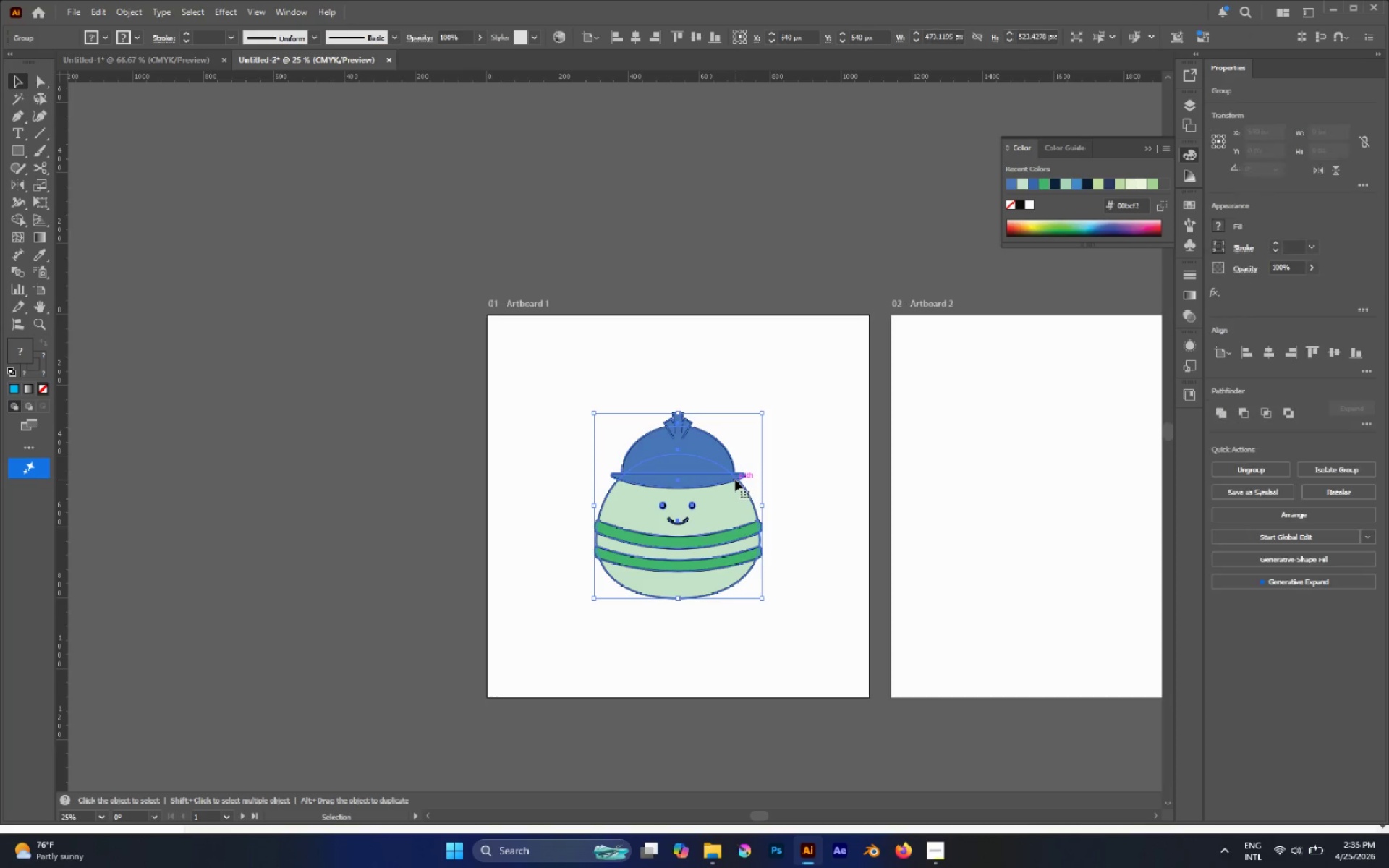 
key(Control+C)
 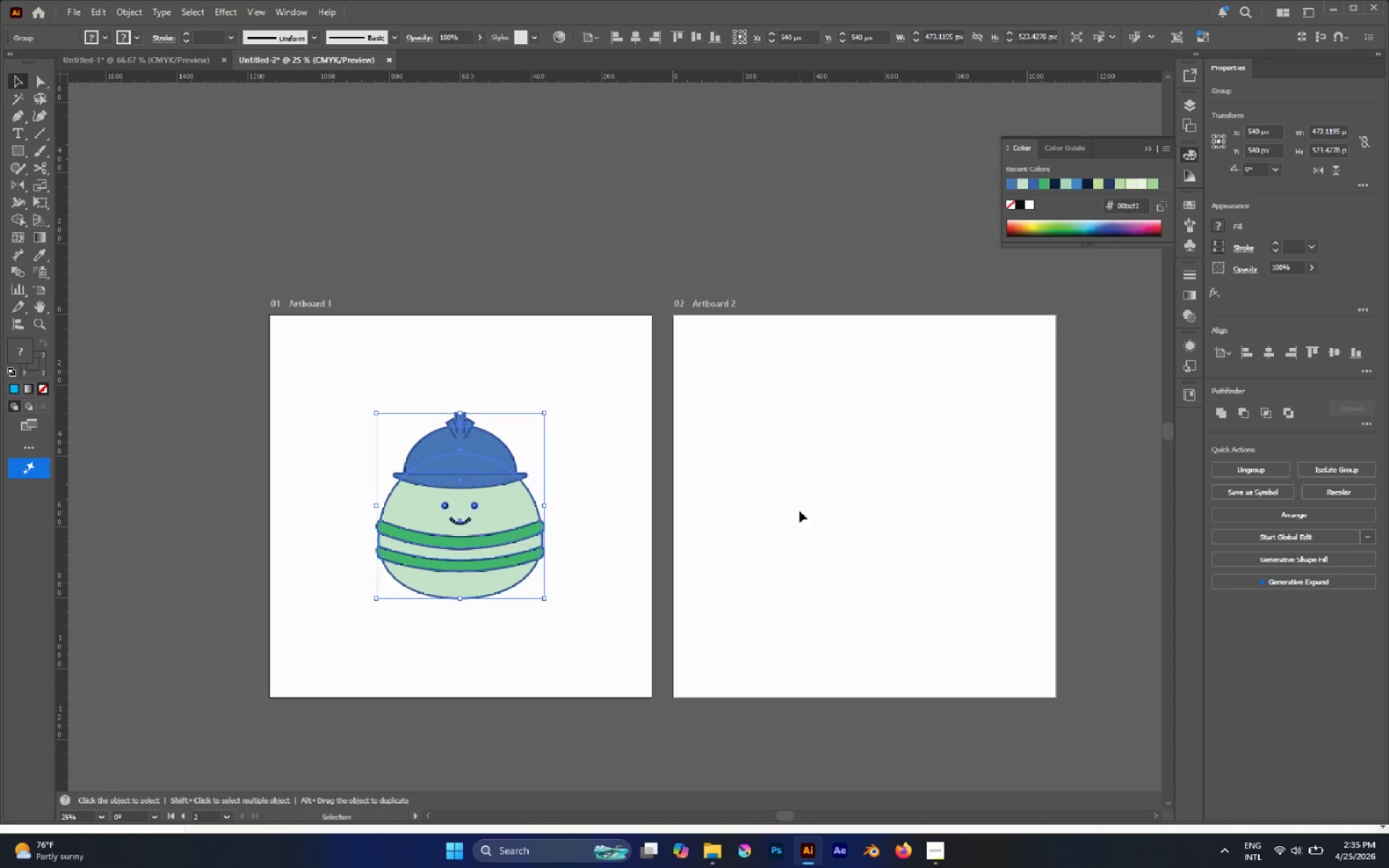 
key(Control+Shift+V)
 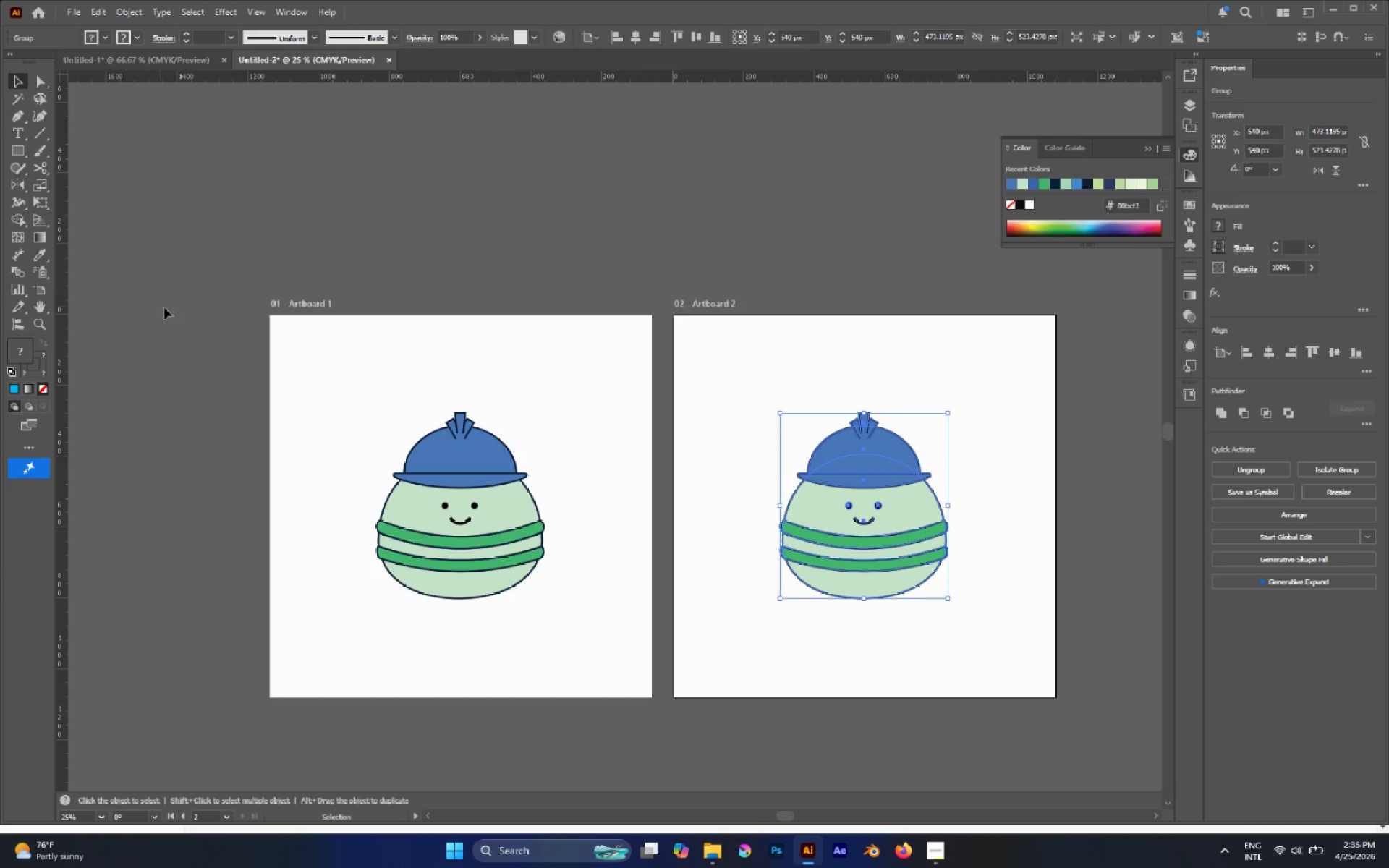 
left_click([43, 391])
 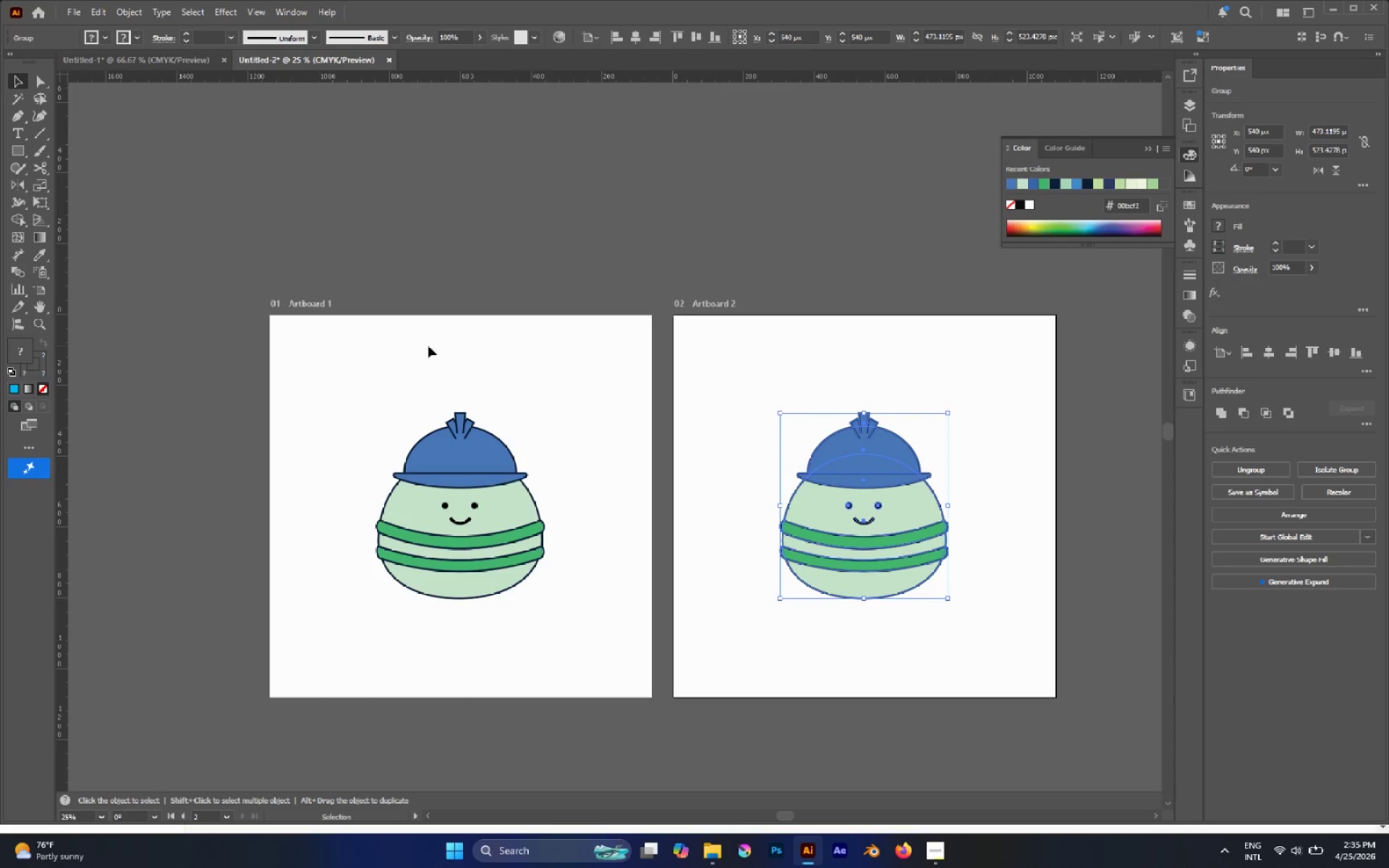 
key(A)
 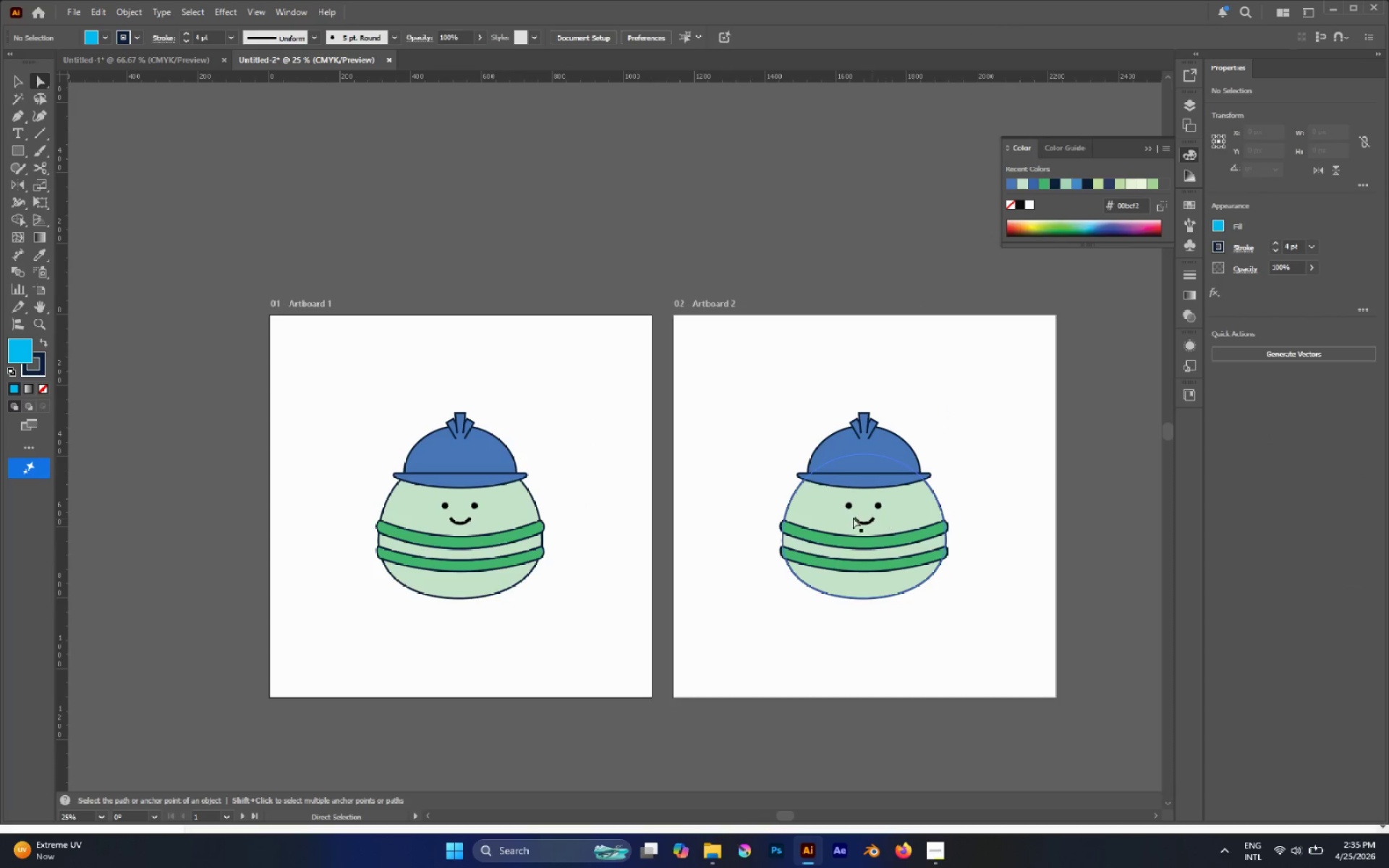 
left_click([825, 511])
 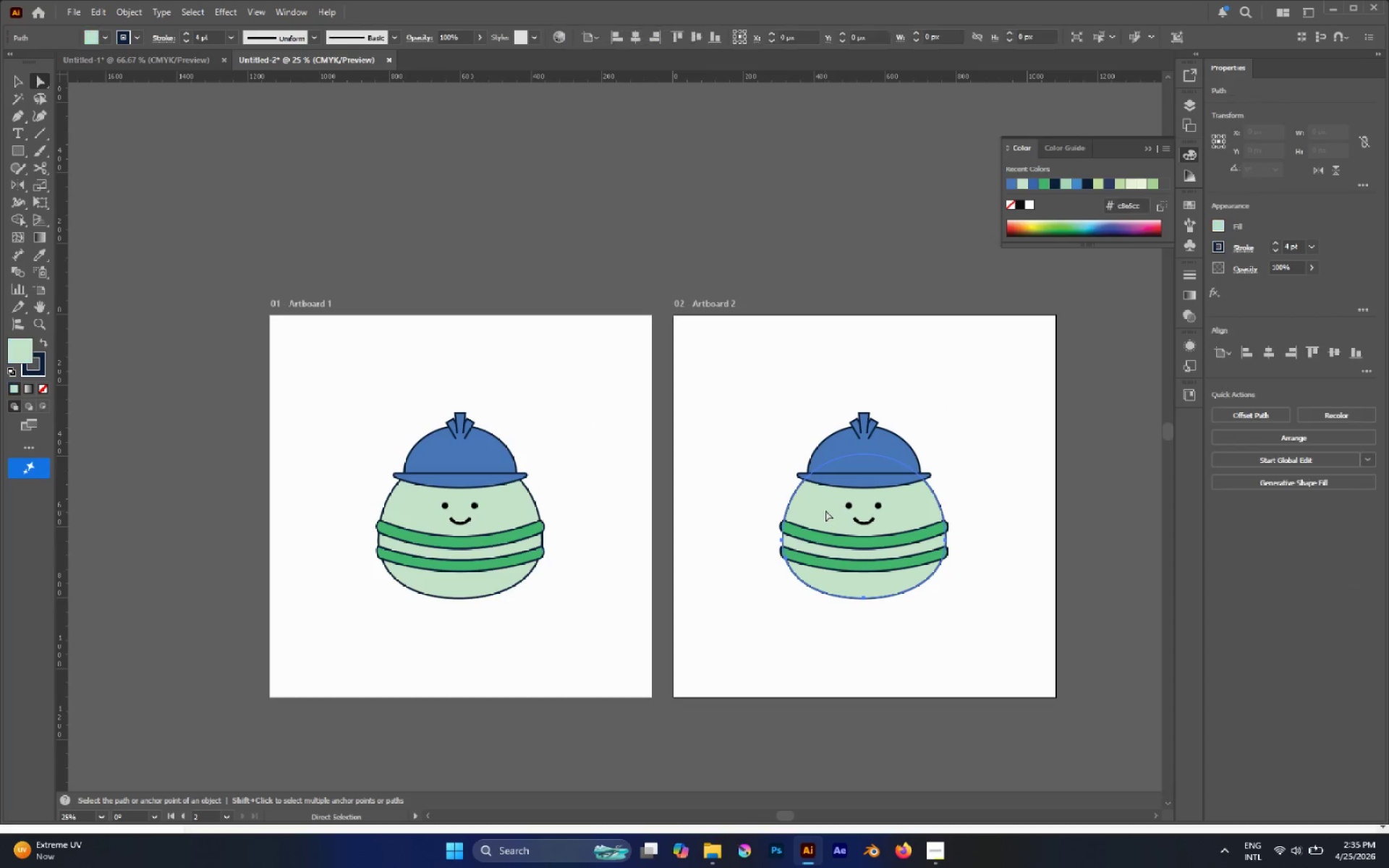 
hold_key(key=AltLeft, duration=0.36)
scroll: coordinate [870, 508], scroll_direction: up, amount: 2.0
 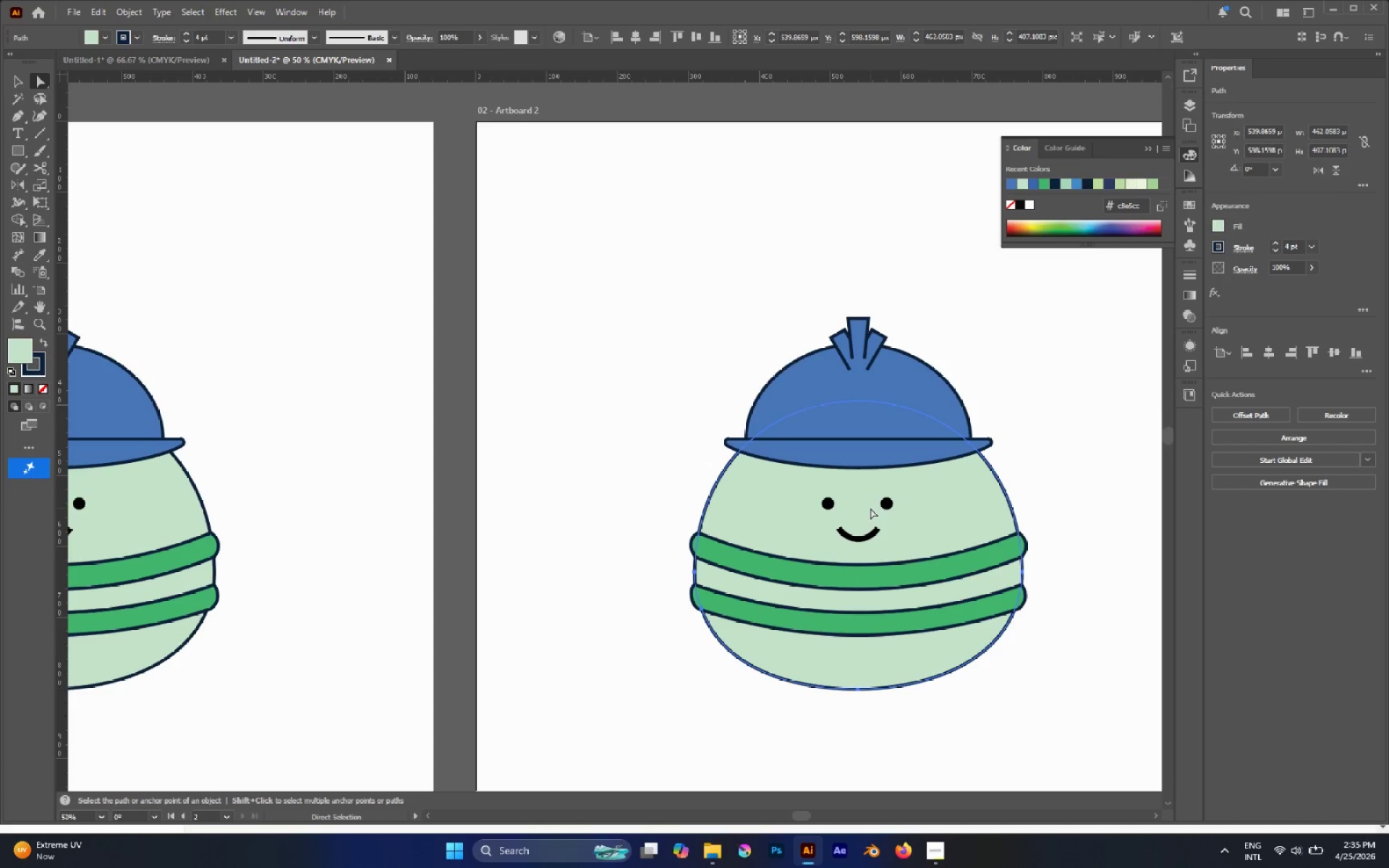 
key(Slash)
 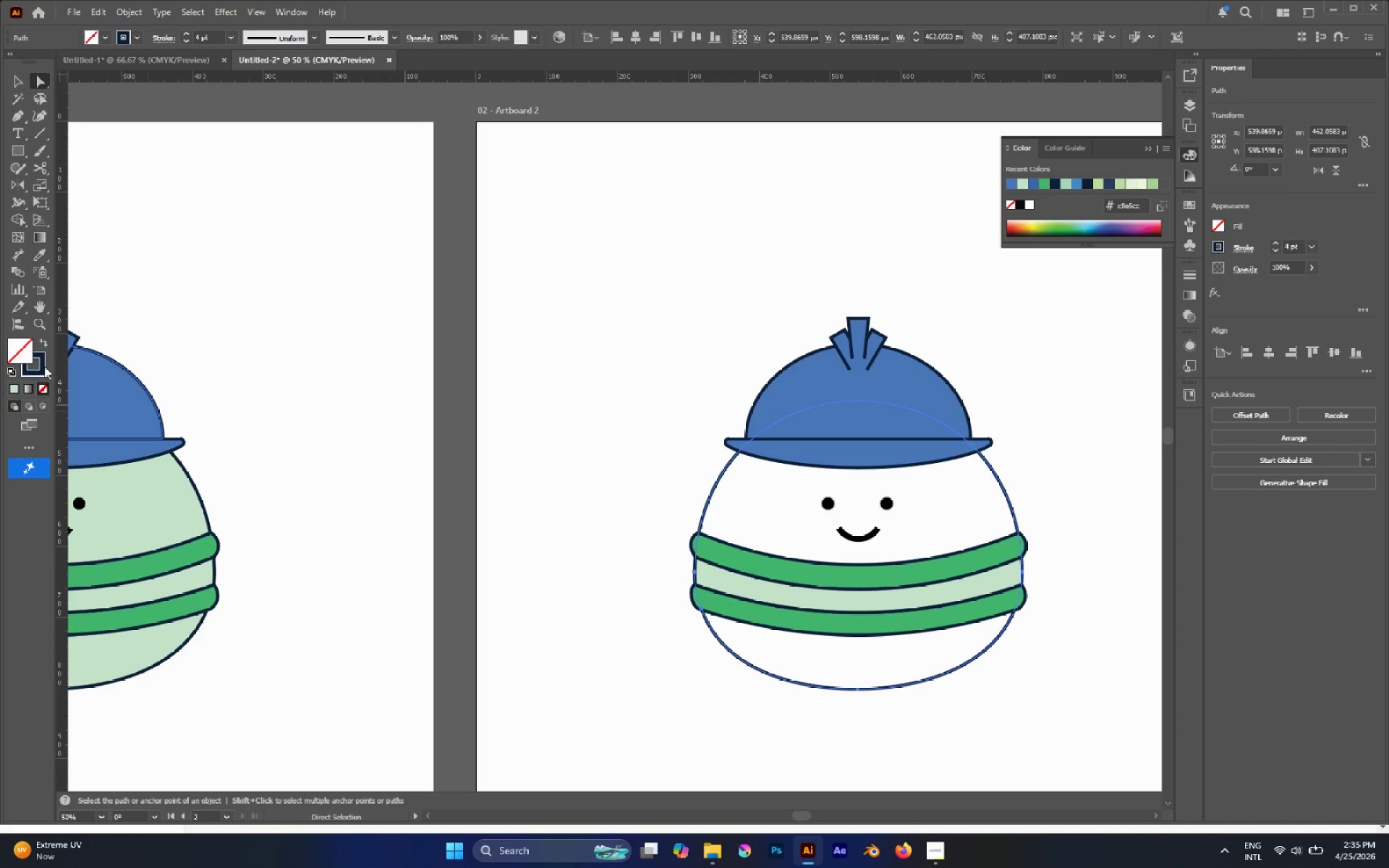 
key(S)
 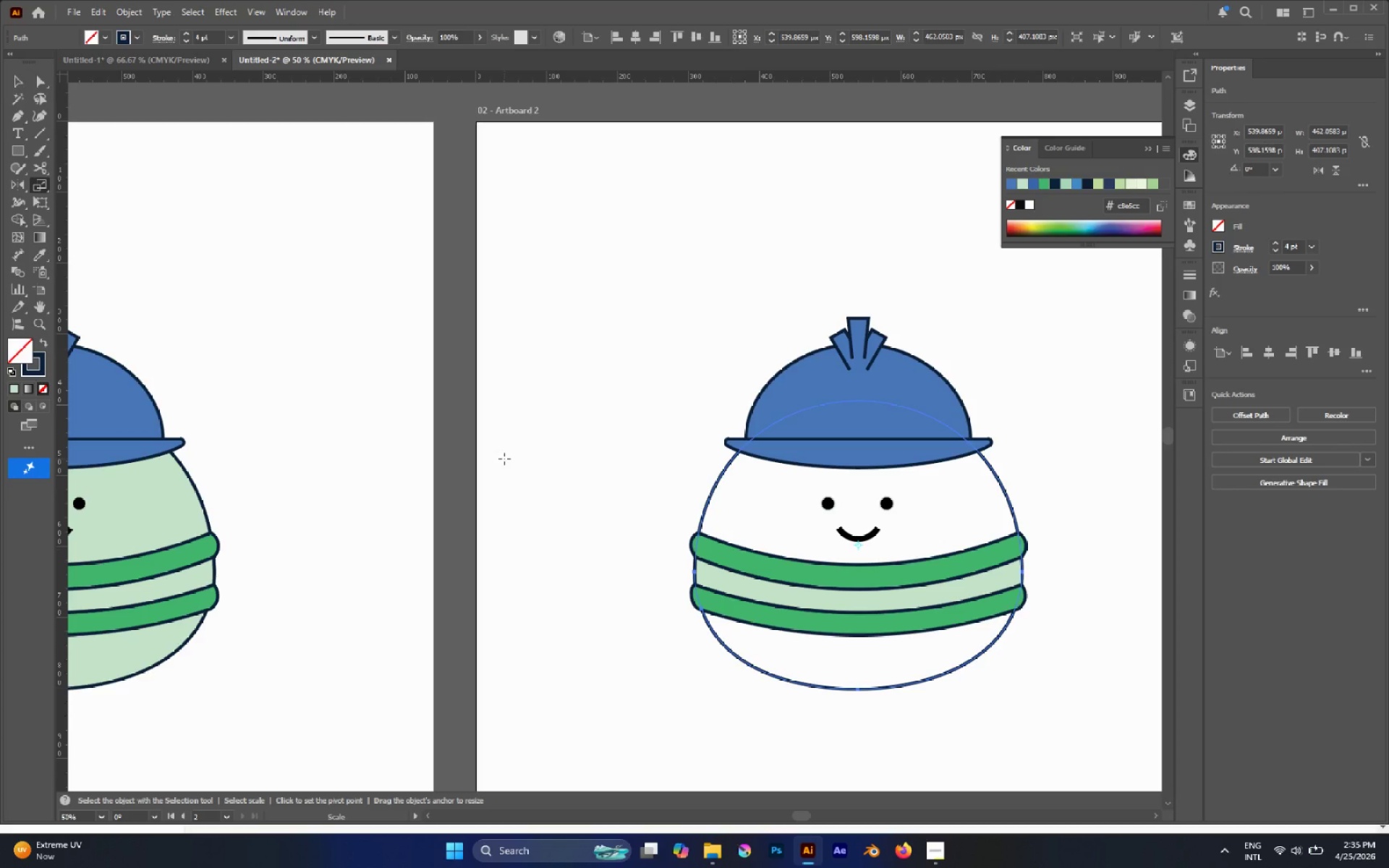 
key(Slash)
 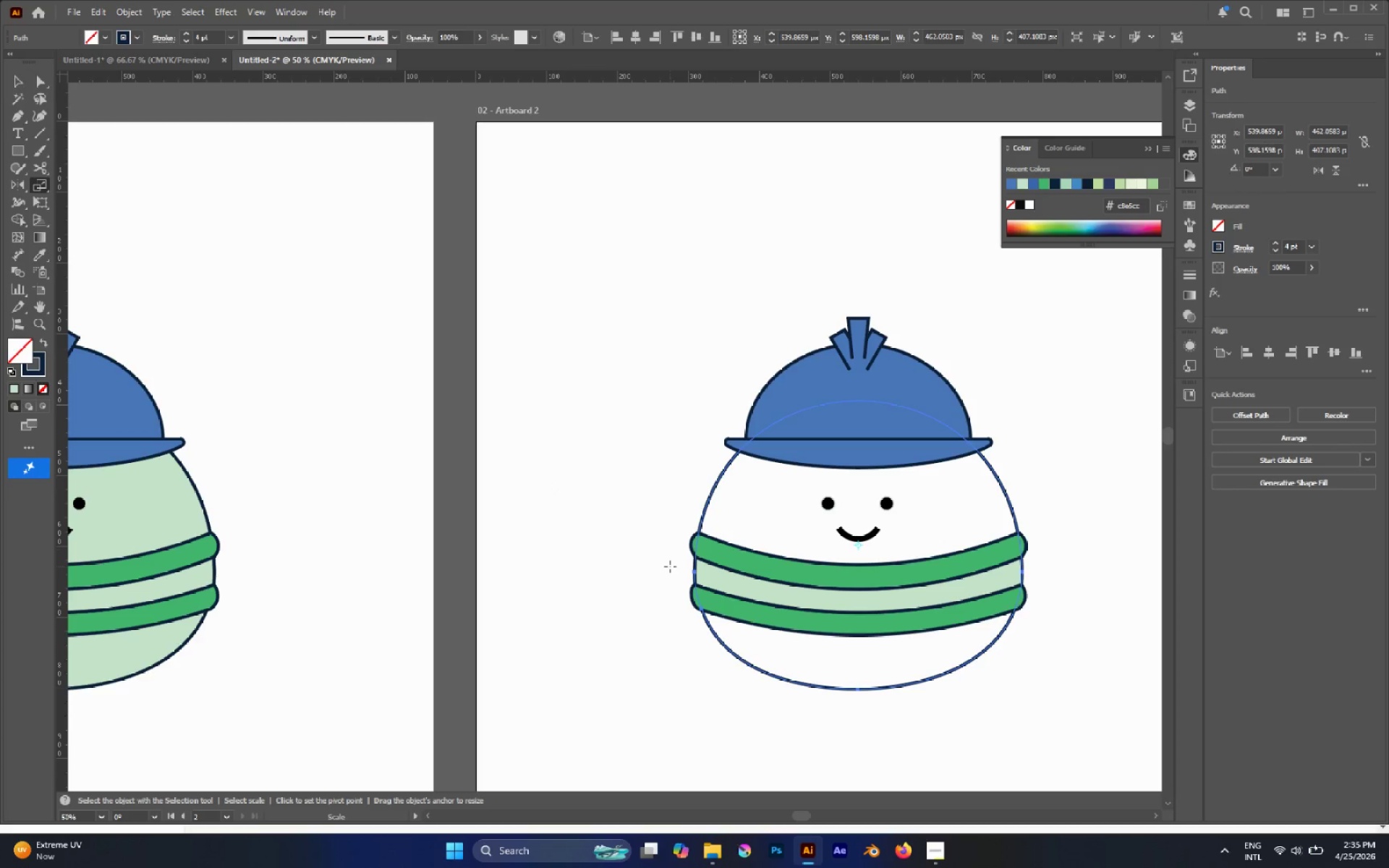 
key(D)
 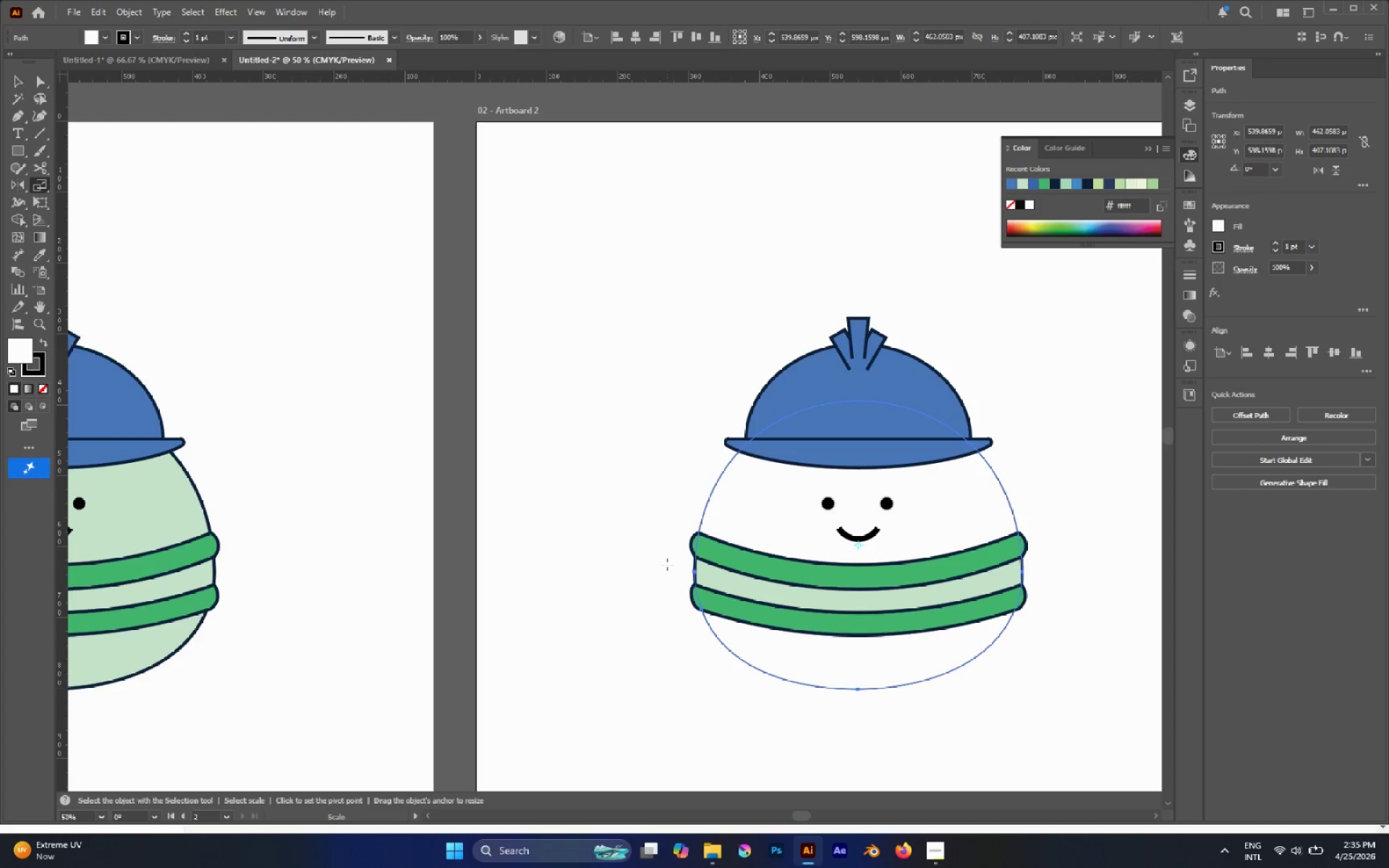 
key(Slash)
 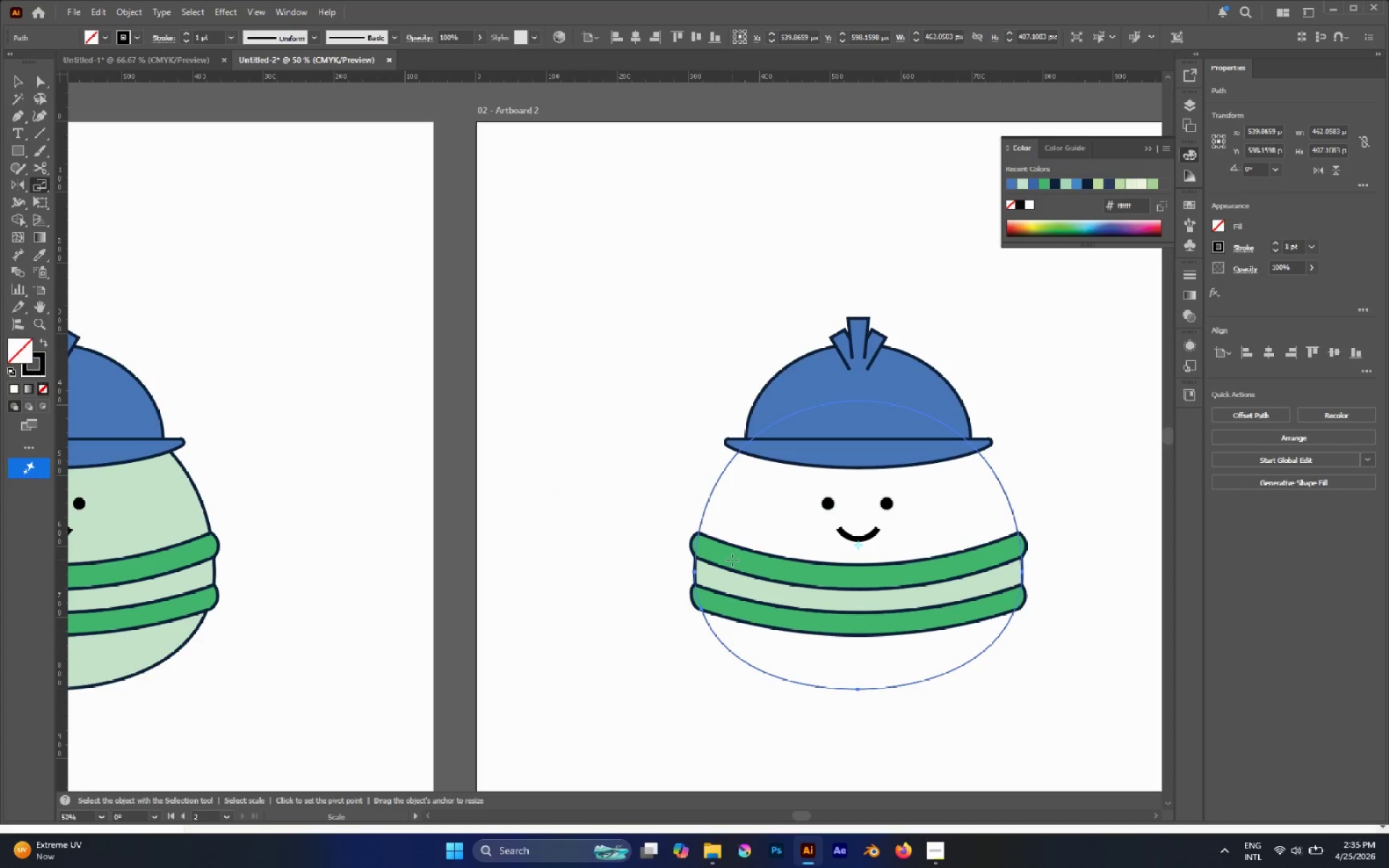 
key(A)
 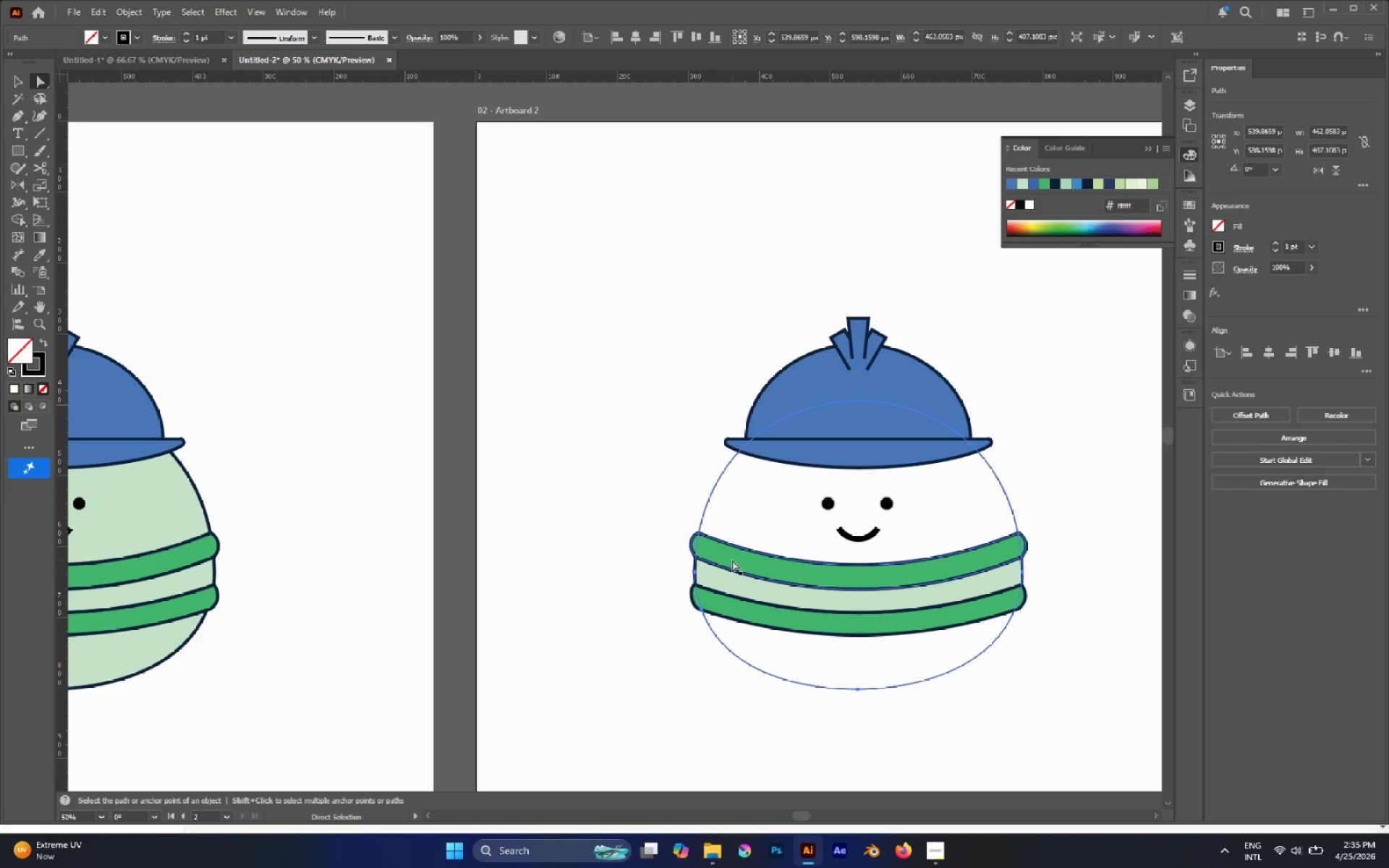 
left_click([732, 560])
 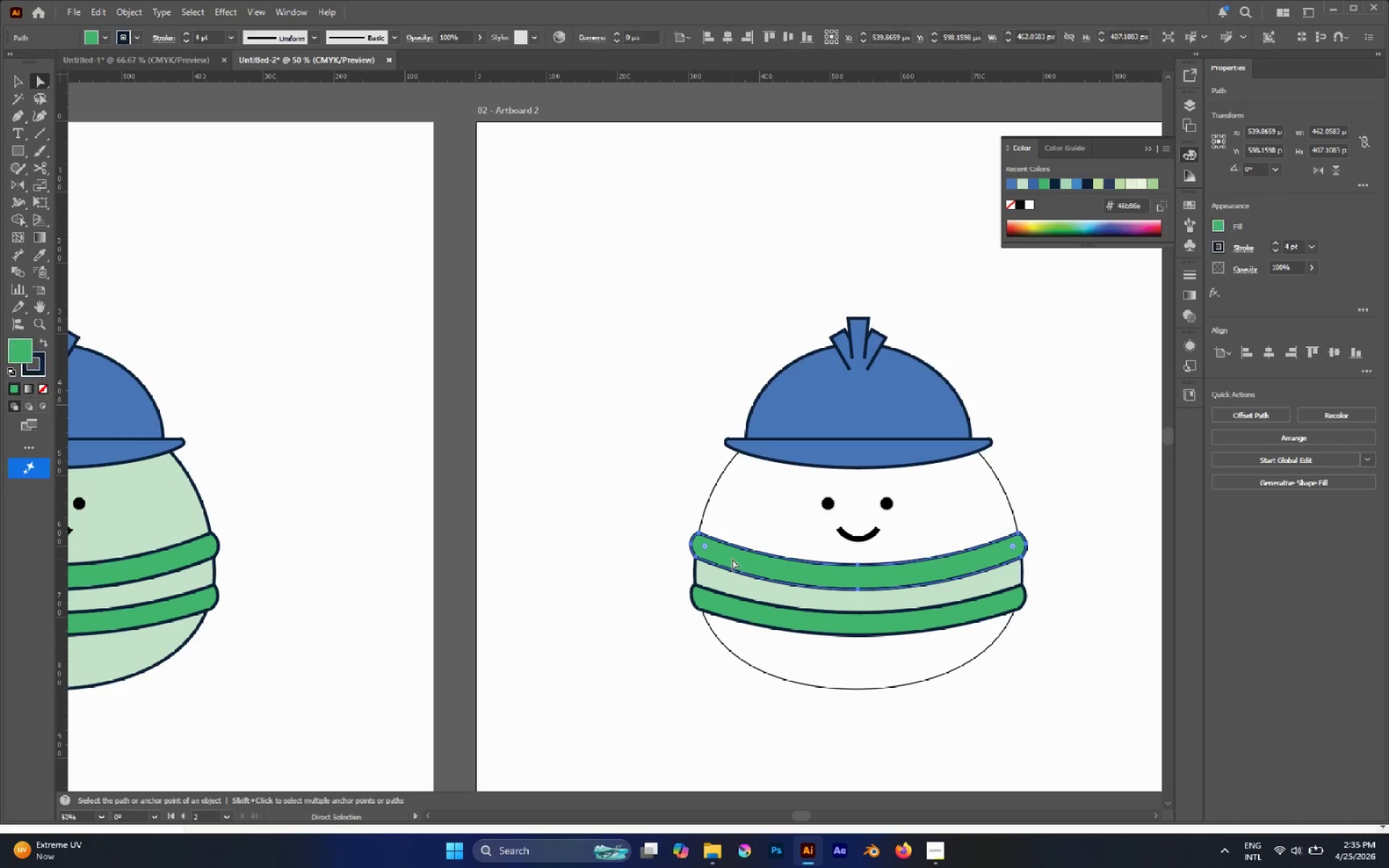 
hold_key(key=ShiftLeft, duration=1.53)
left_click([729, 579])
 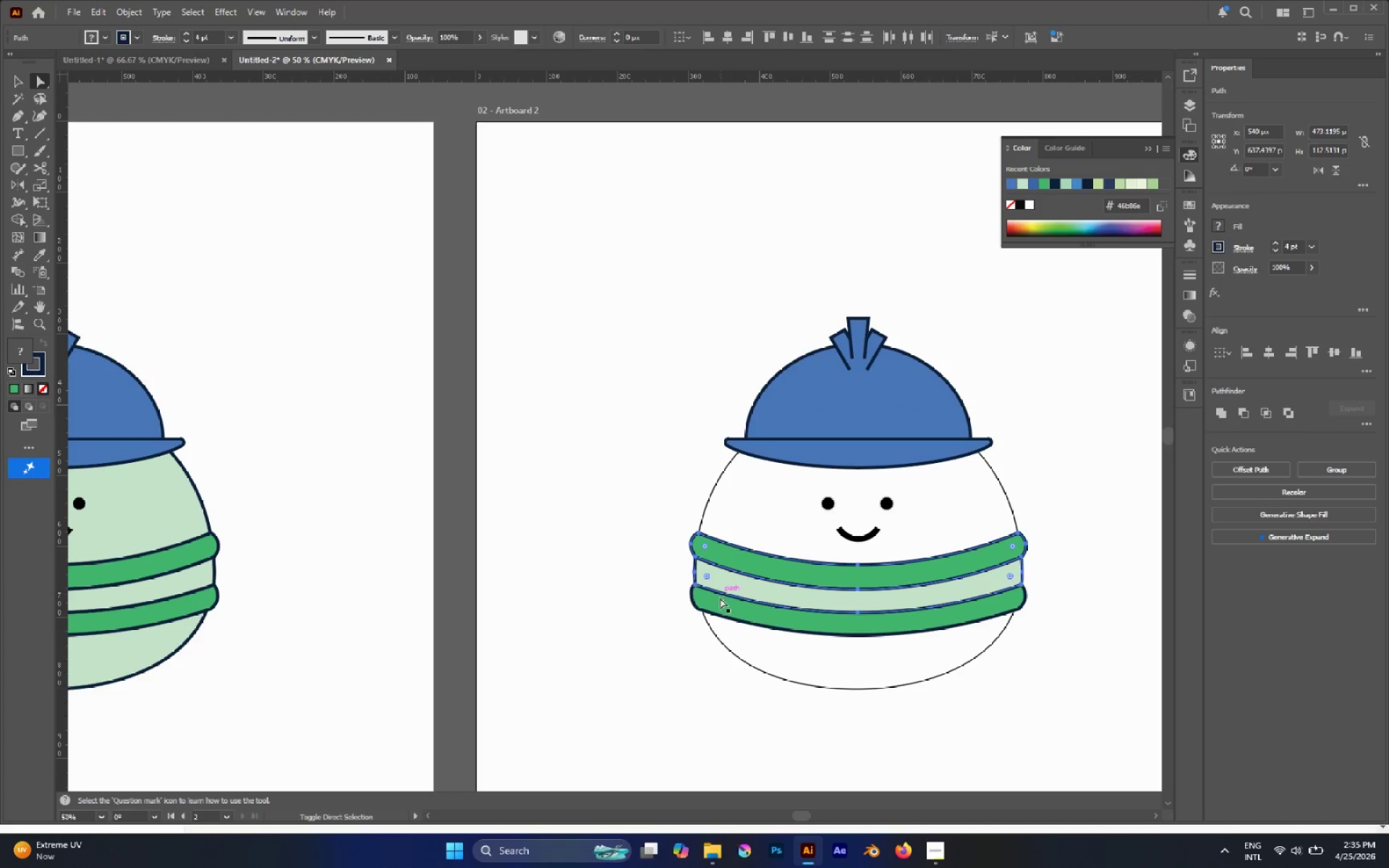 
left_click([719, 602])
 